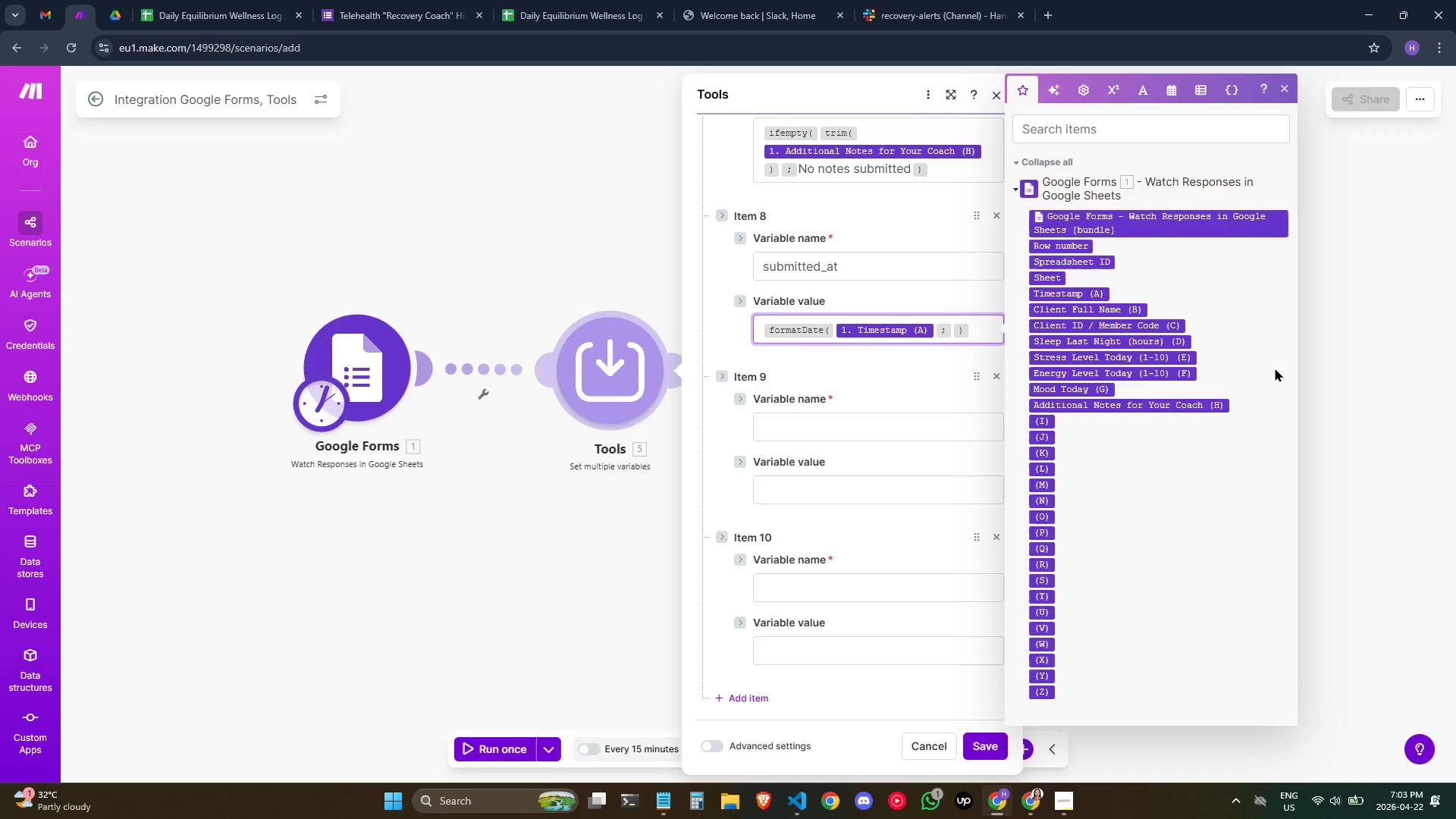 
wait(8.88)
 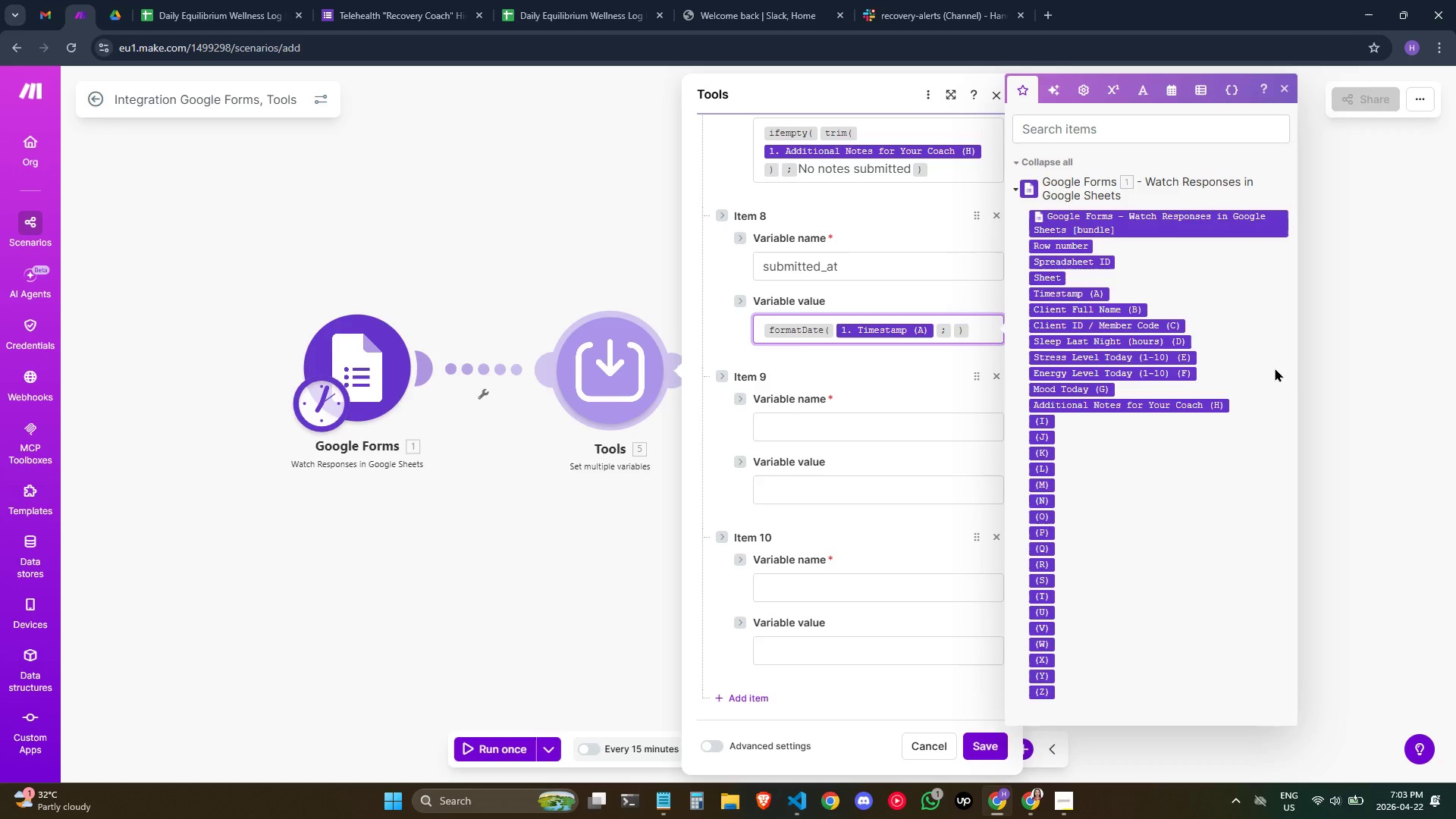 
key(ArrowRight)
 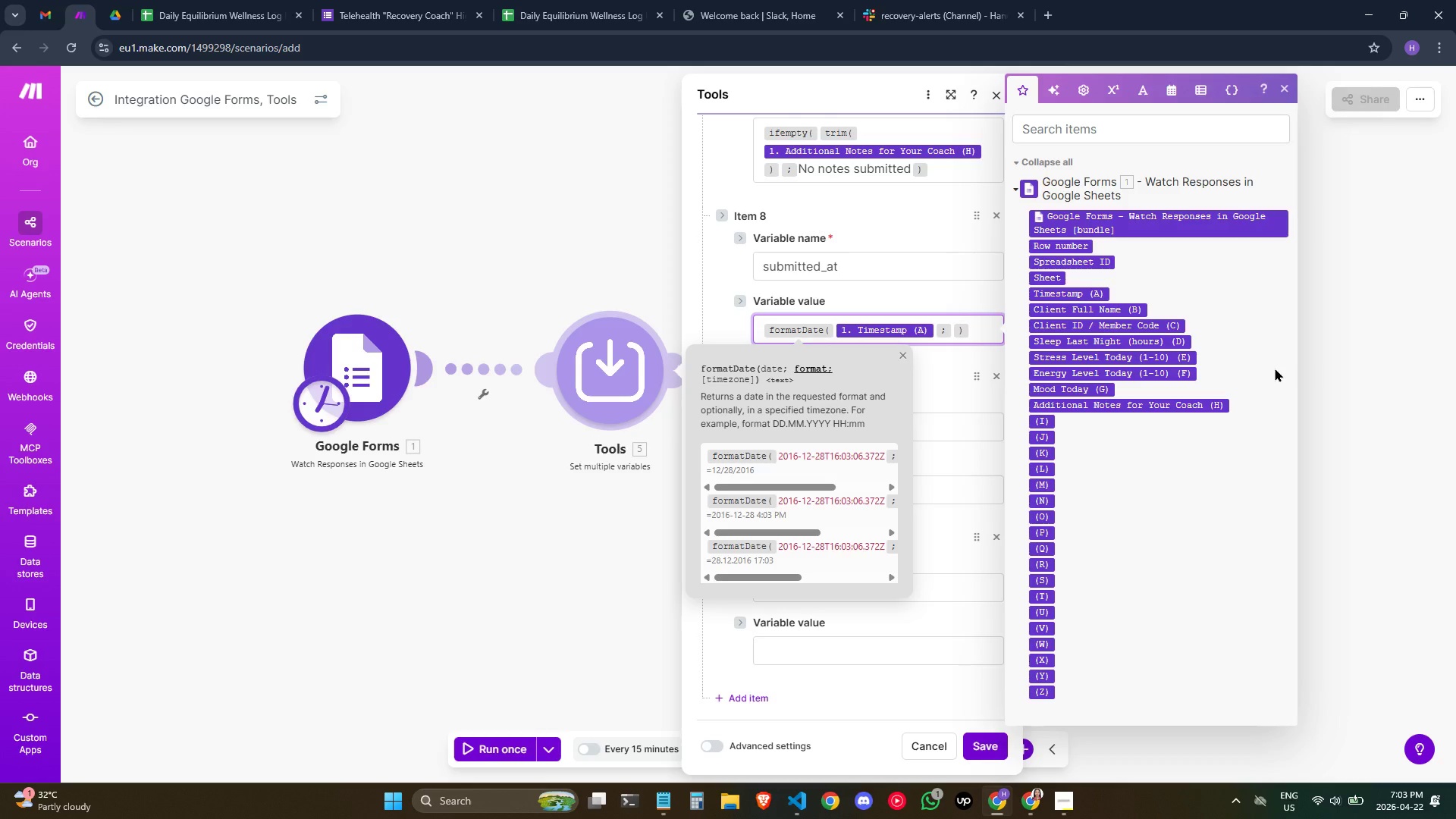 
type(MM/)
key(Backspace)
type(DD/)
key(Backspace)
type(YYY)
 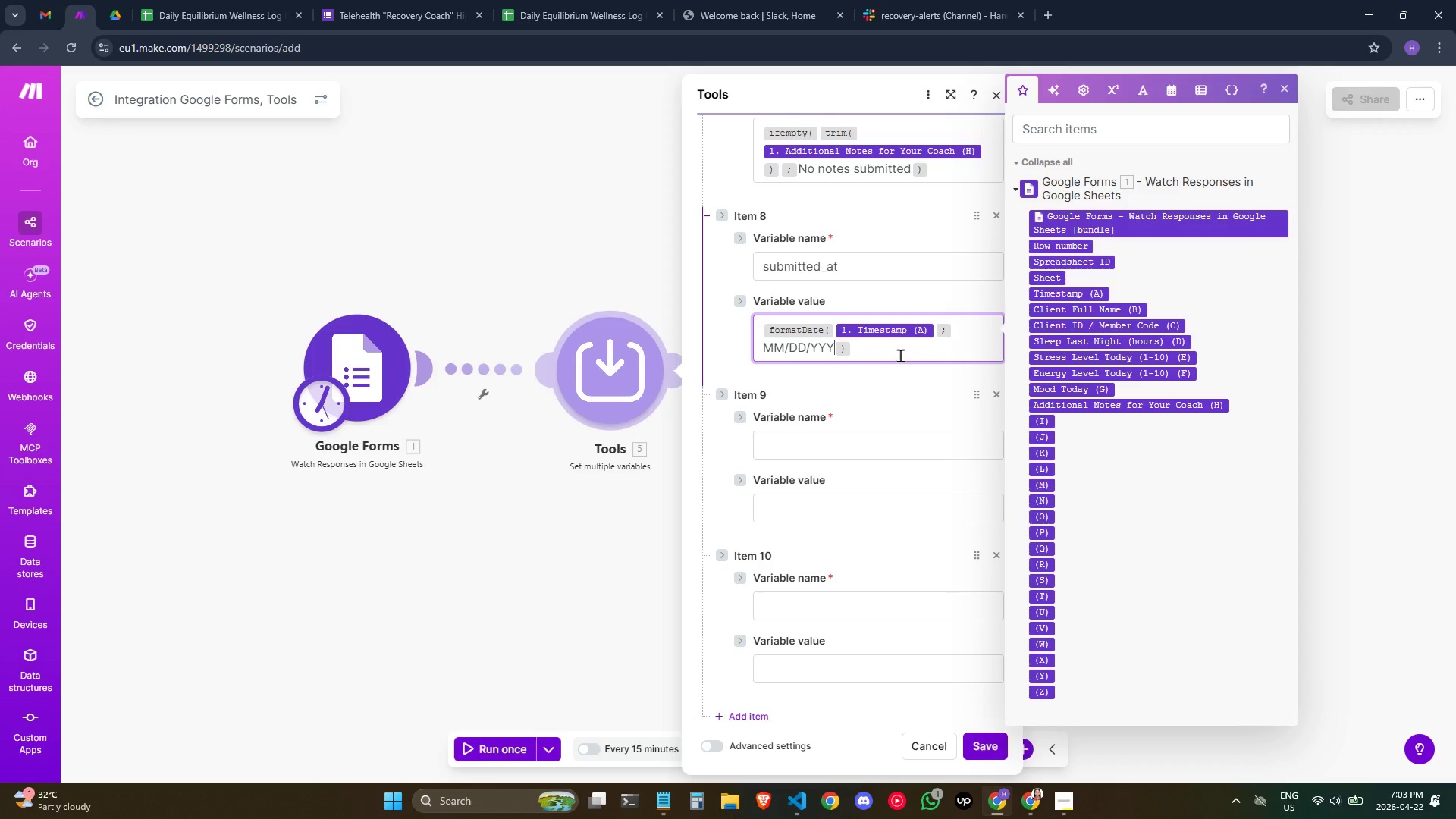 
key(Y)
 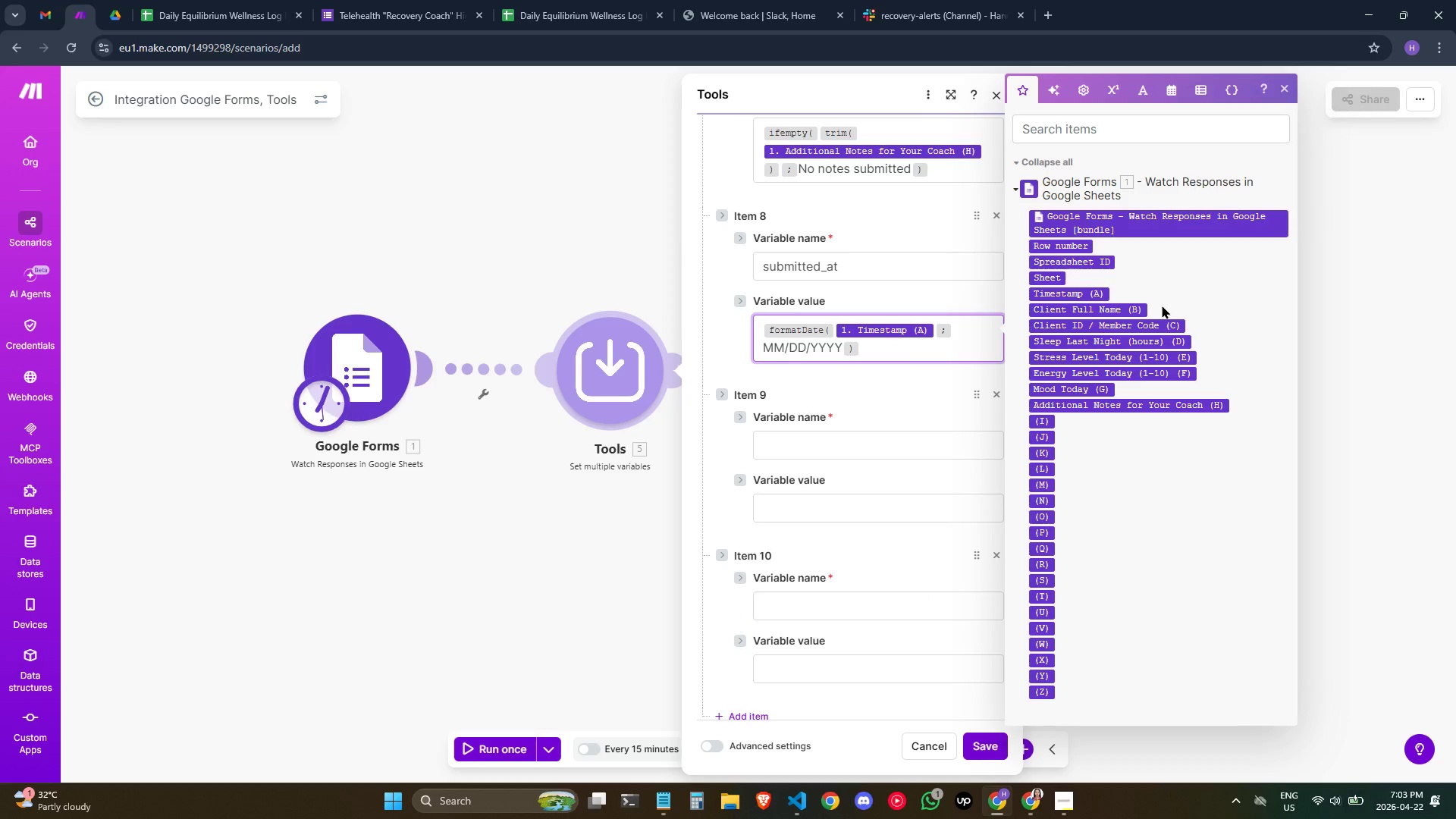 
type( [at])
 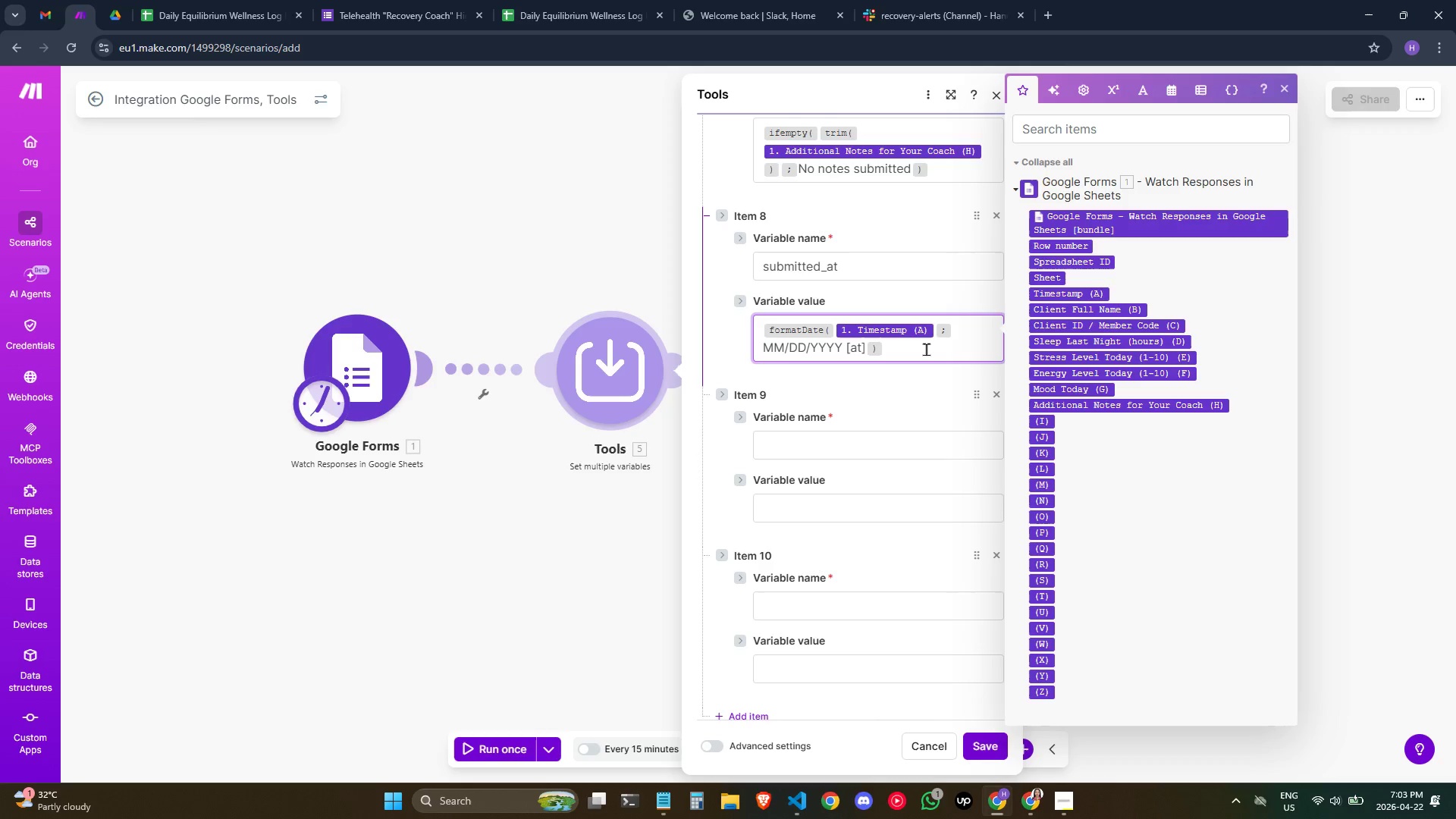 
wait(5.14)
 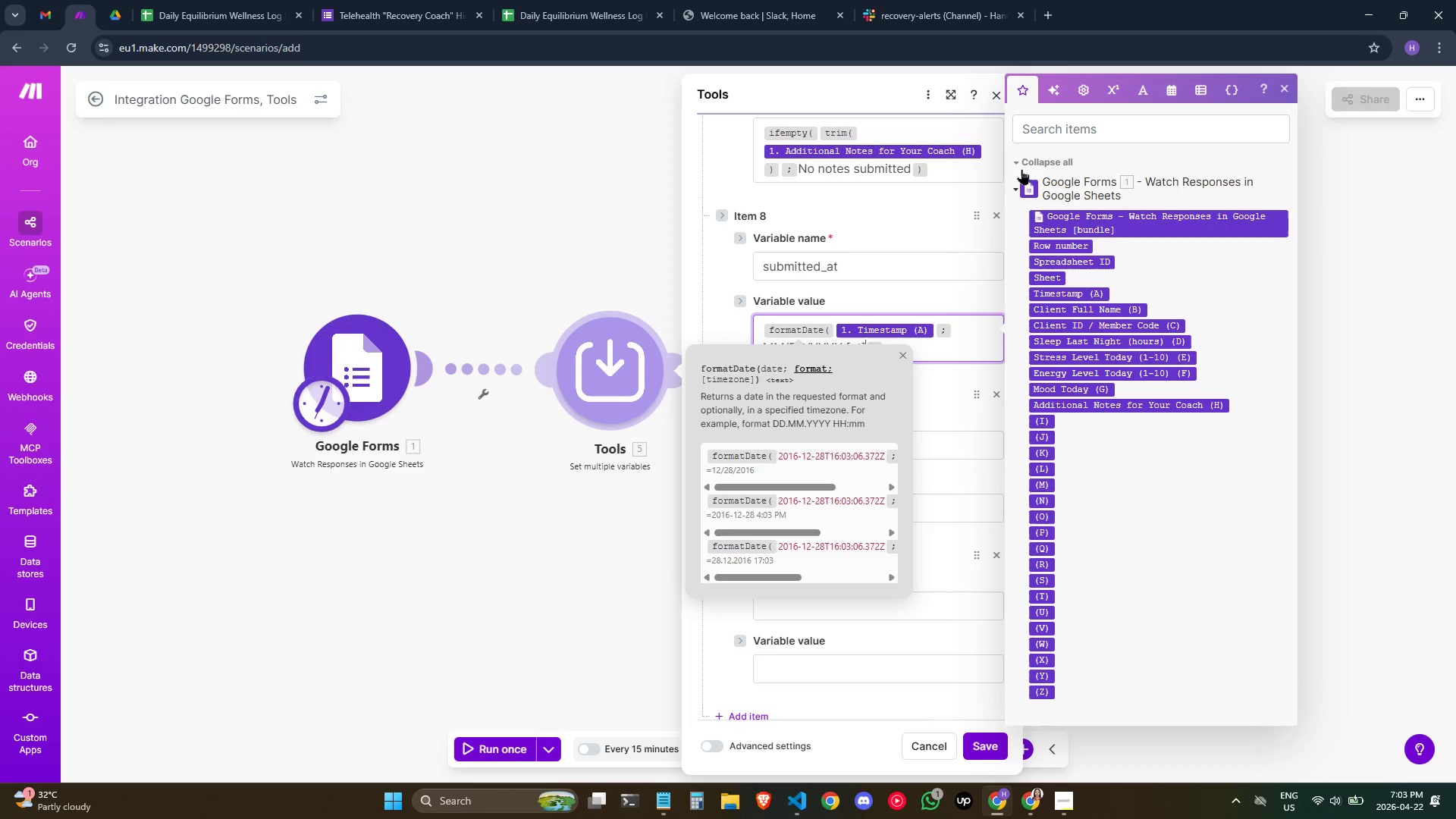 
type( h:mm A)
 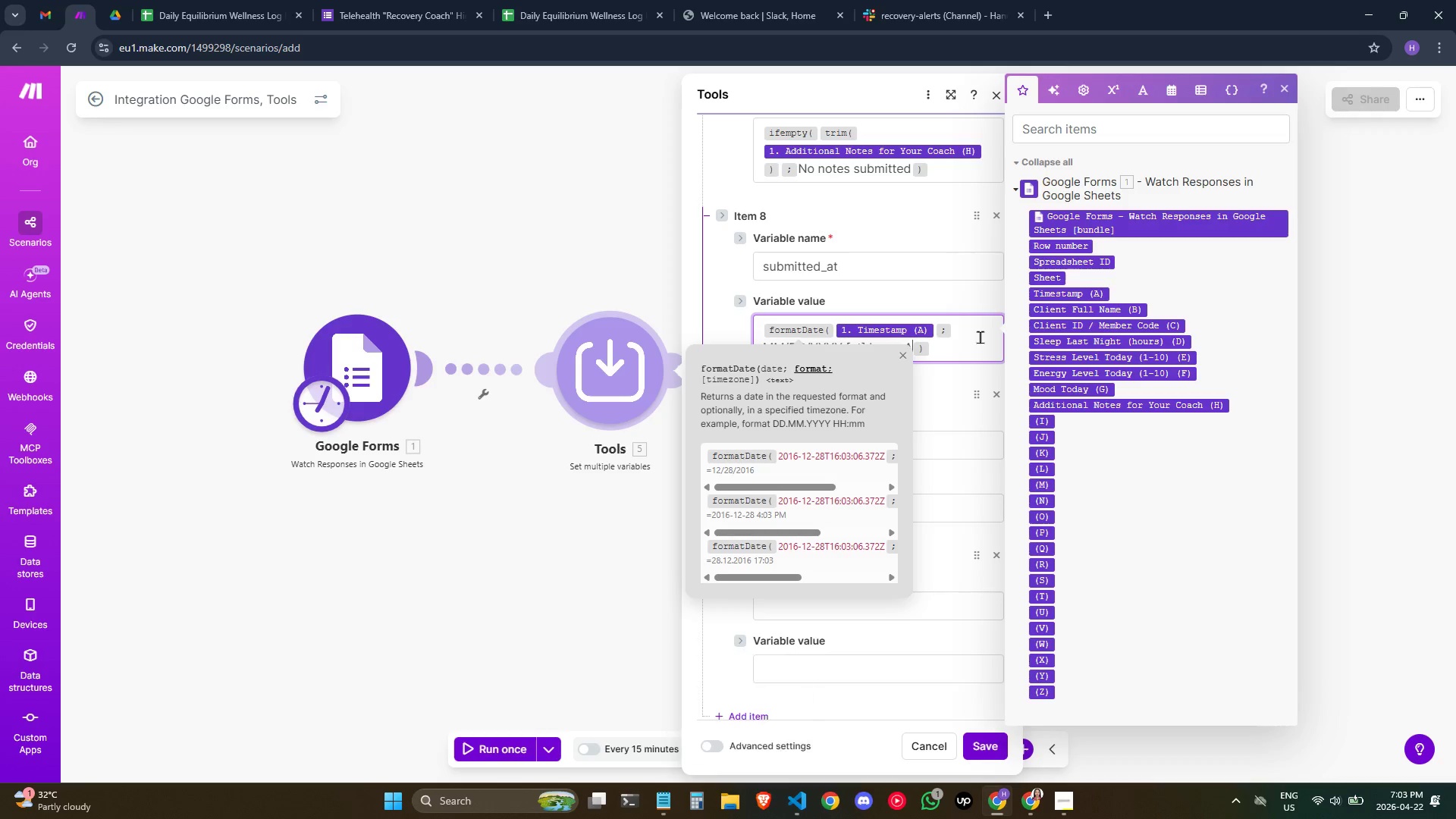 
left_click([980, 337])
 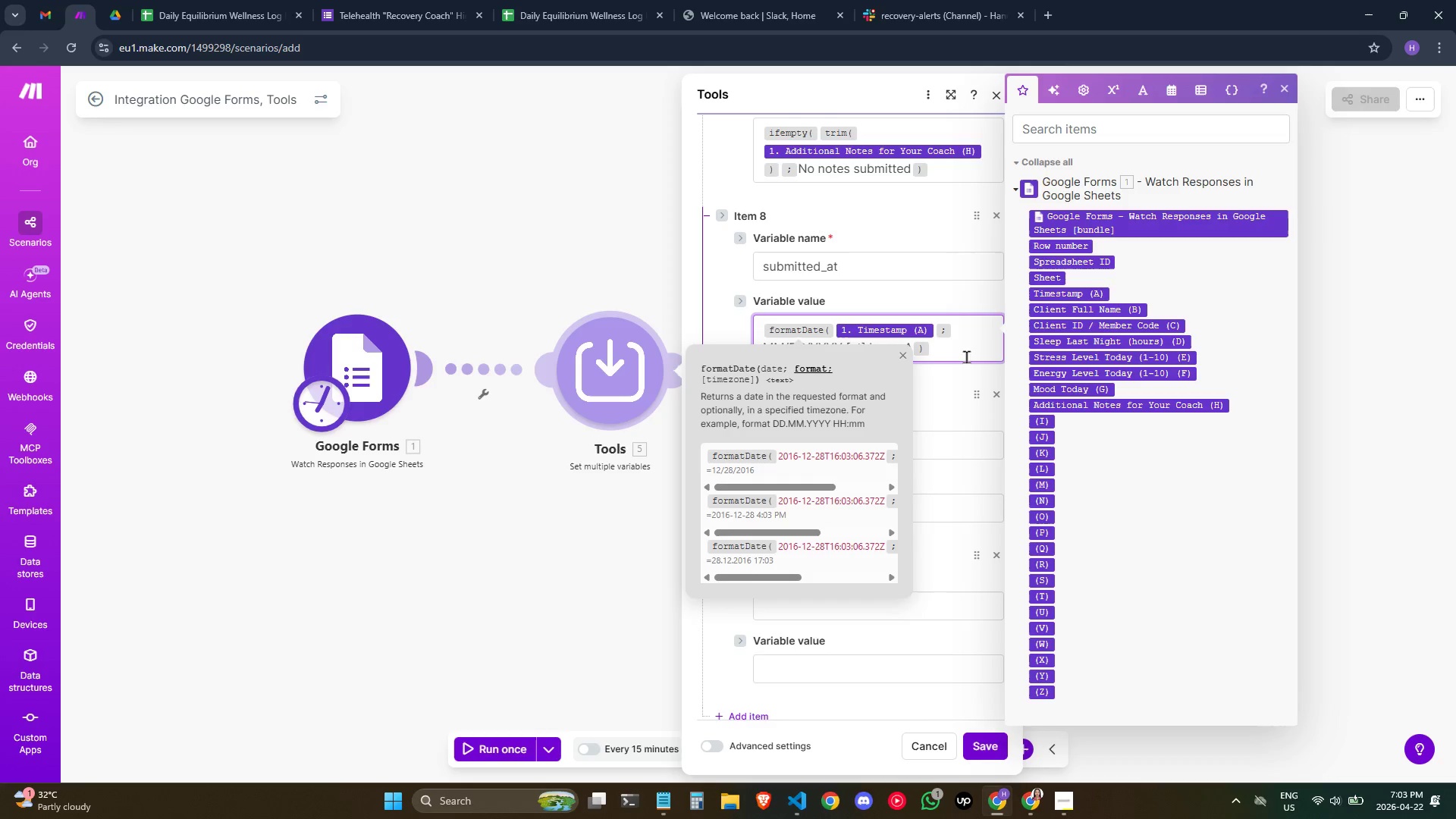 
left_click([966, 356])
 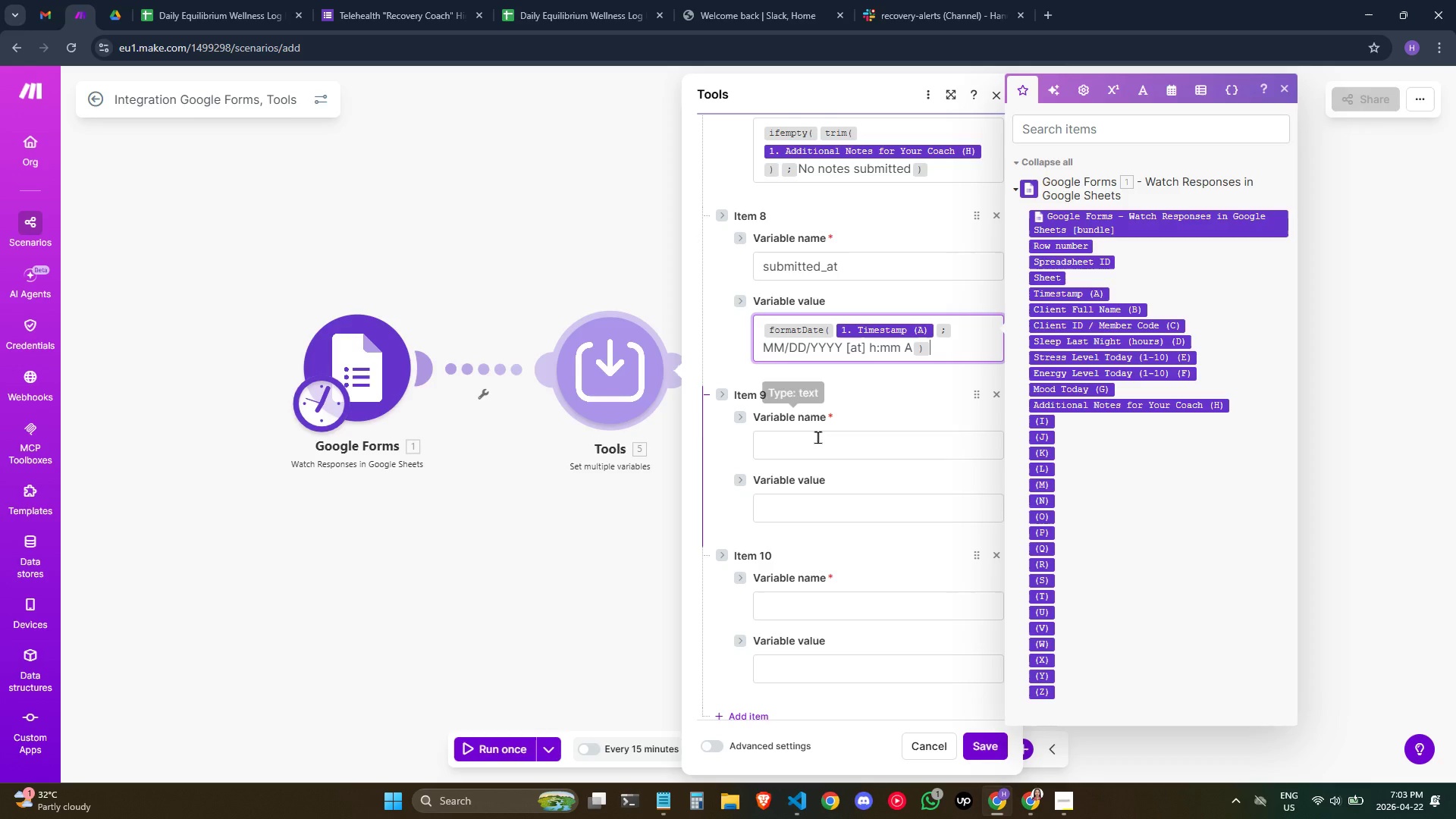 
left_click([817, 437])
 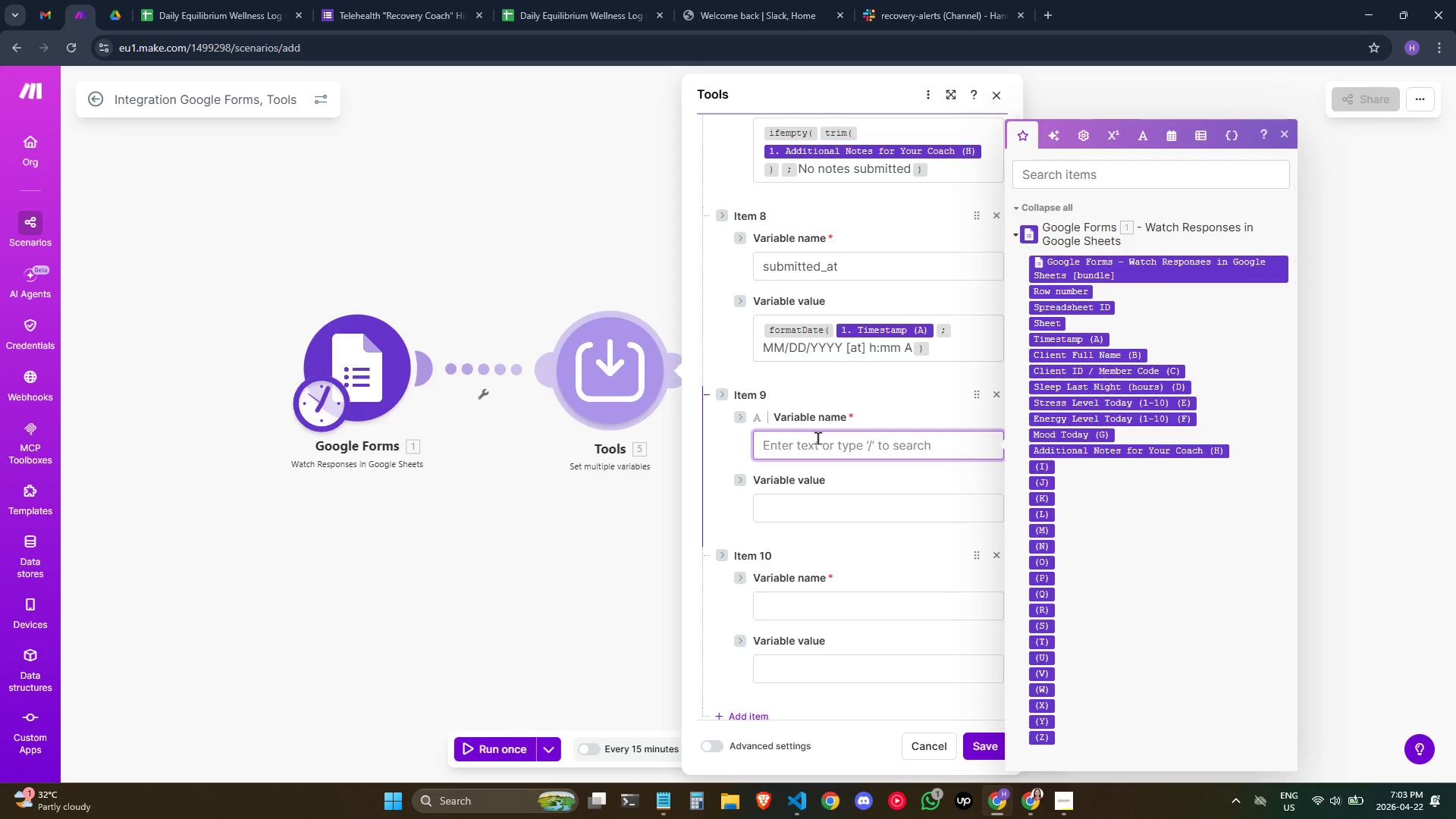 
type(SUBMI)
key(Backspace)
key(Backspace)
key(Backspace)
key(Backspace)
key(Backspace)
type(submitted)
 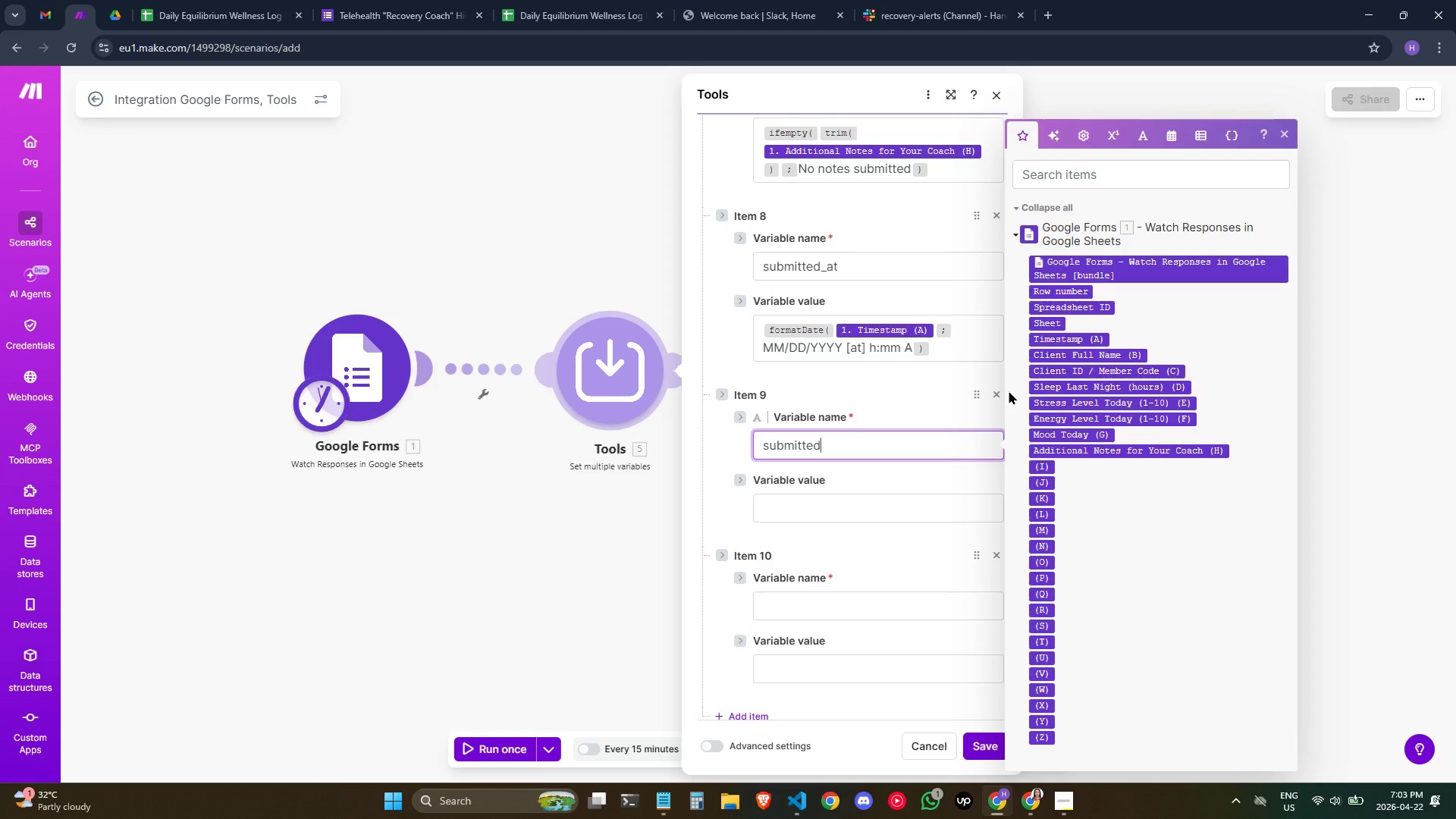 
type(-)
key(Backspace)
type(_date_long)
 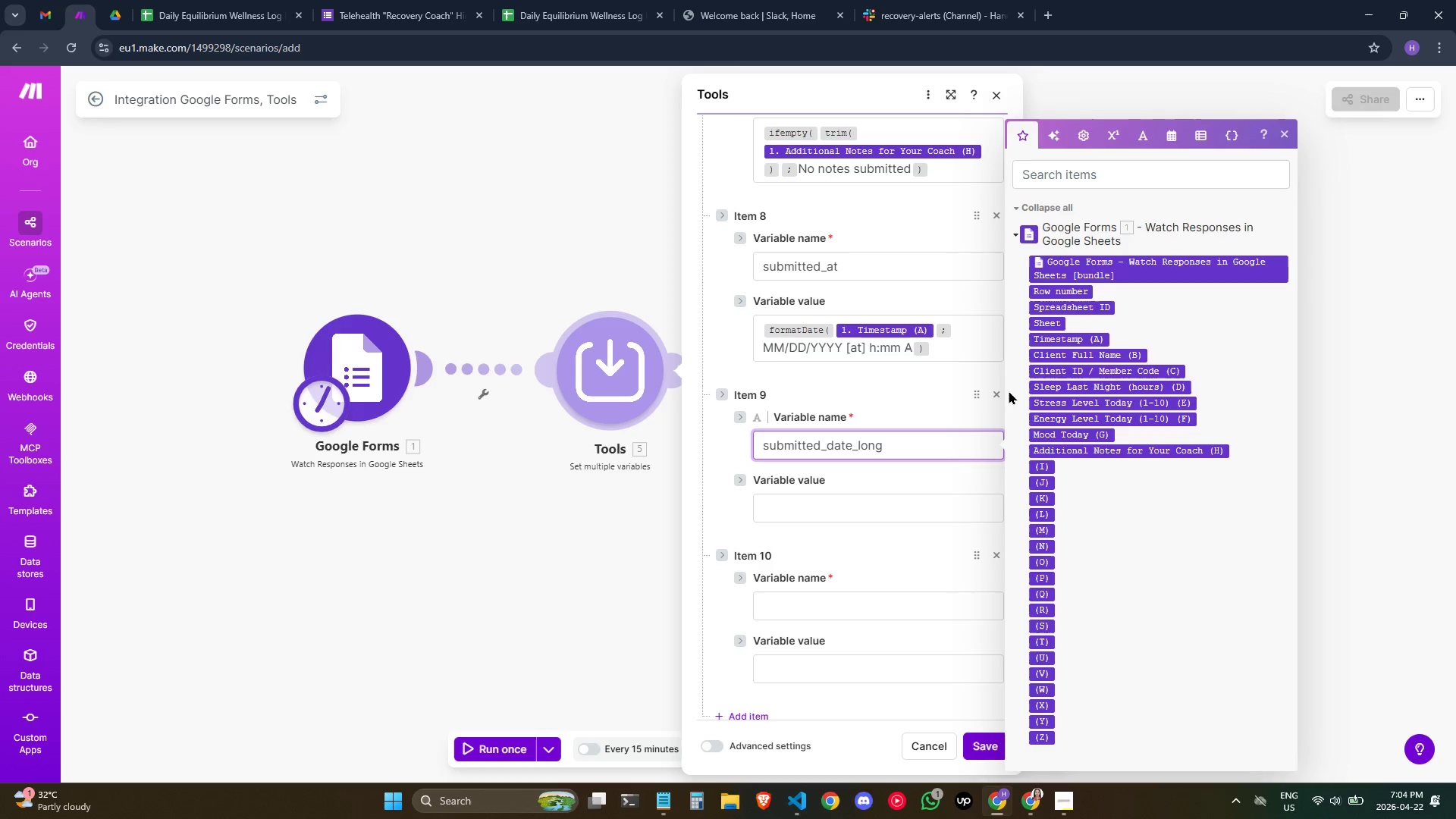 
scroll: coordinate [1103, 422], scroll_direction: down, amount: 4.0
 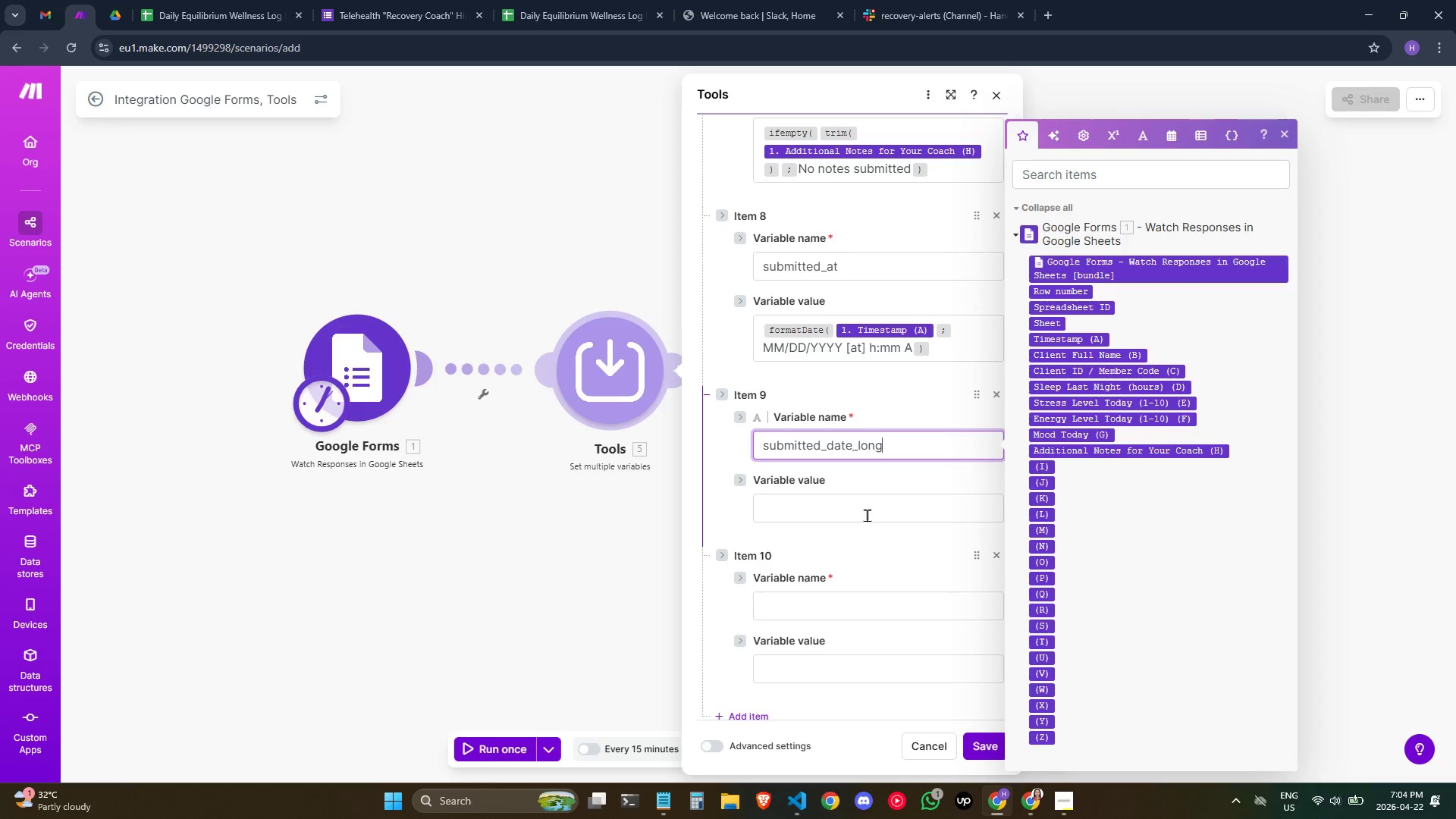 
left_click([867, 513])
 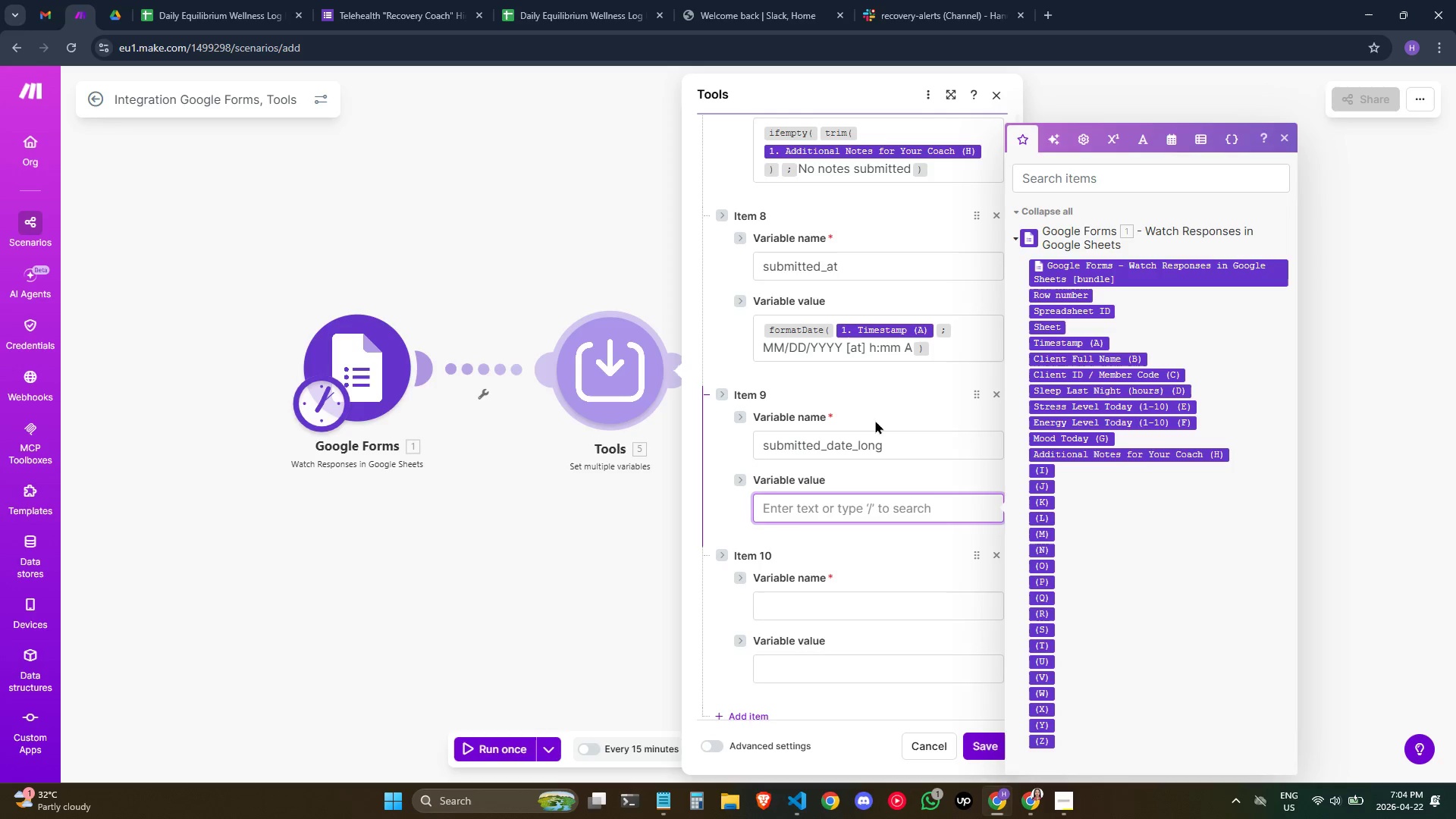 
scroll: coordinate [875, 420], scroll_direction: down, amount: 3.0
 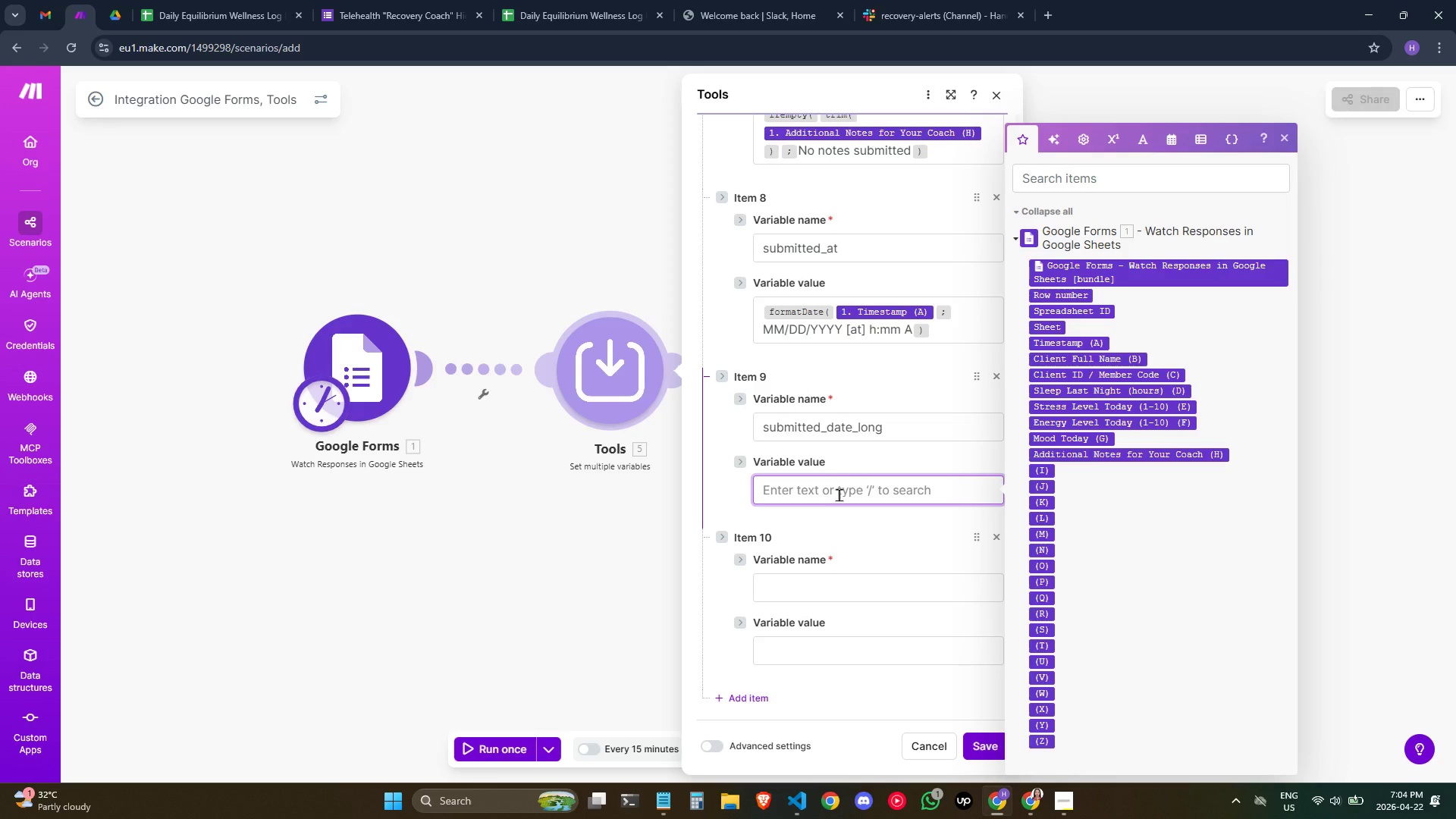 
left_click_drag(start_coordinate=[839, 494], to_coordinate=[835, 497])
 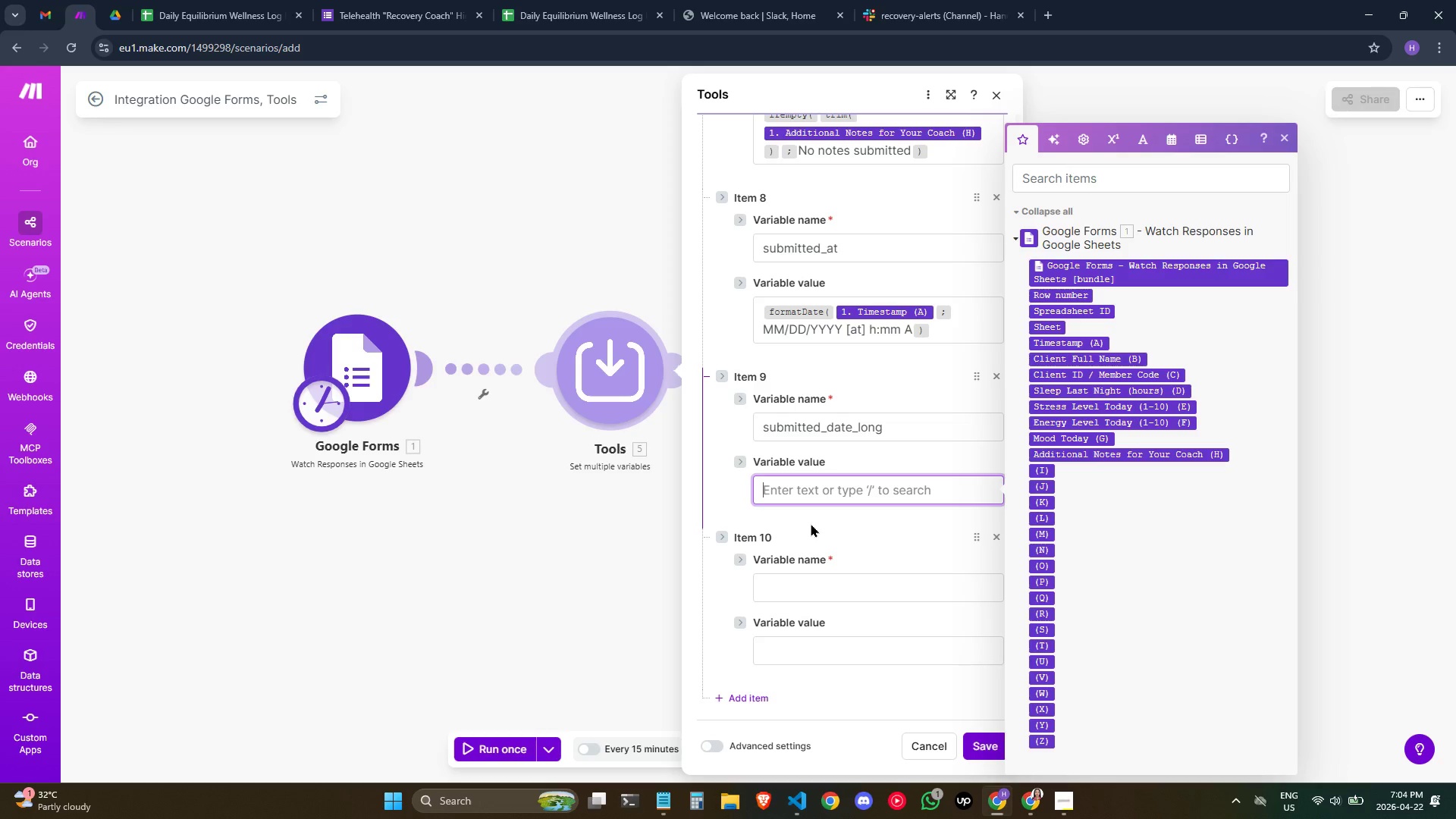 
type(/for)
 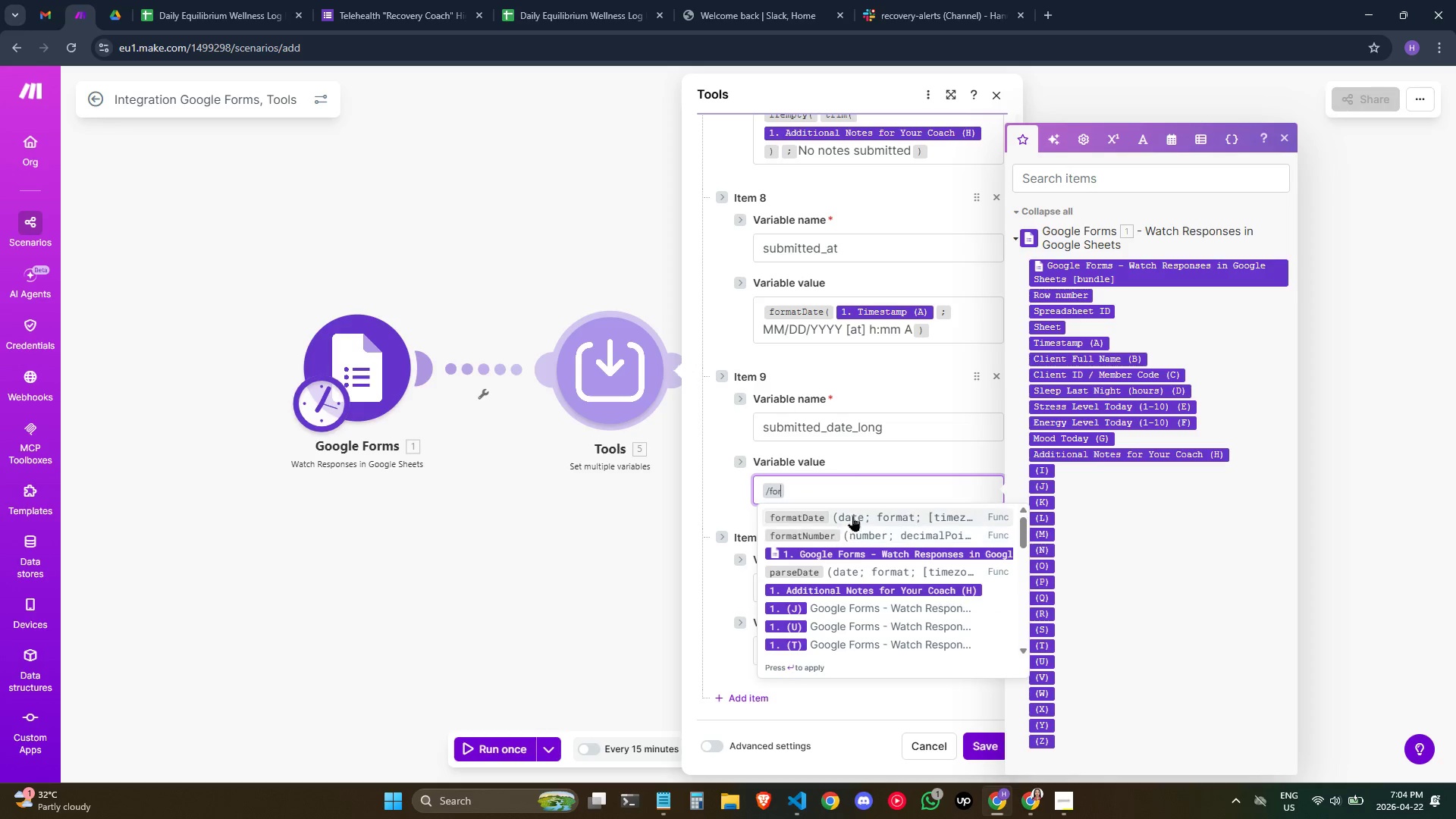 
left_click([854, 514])
 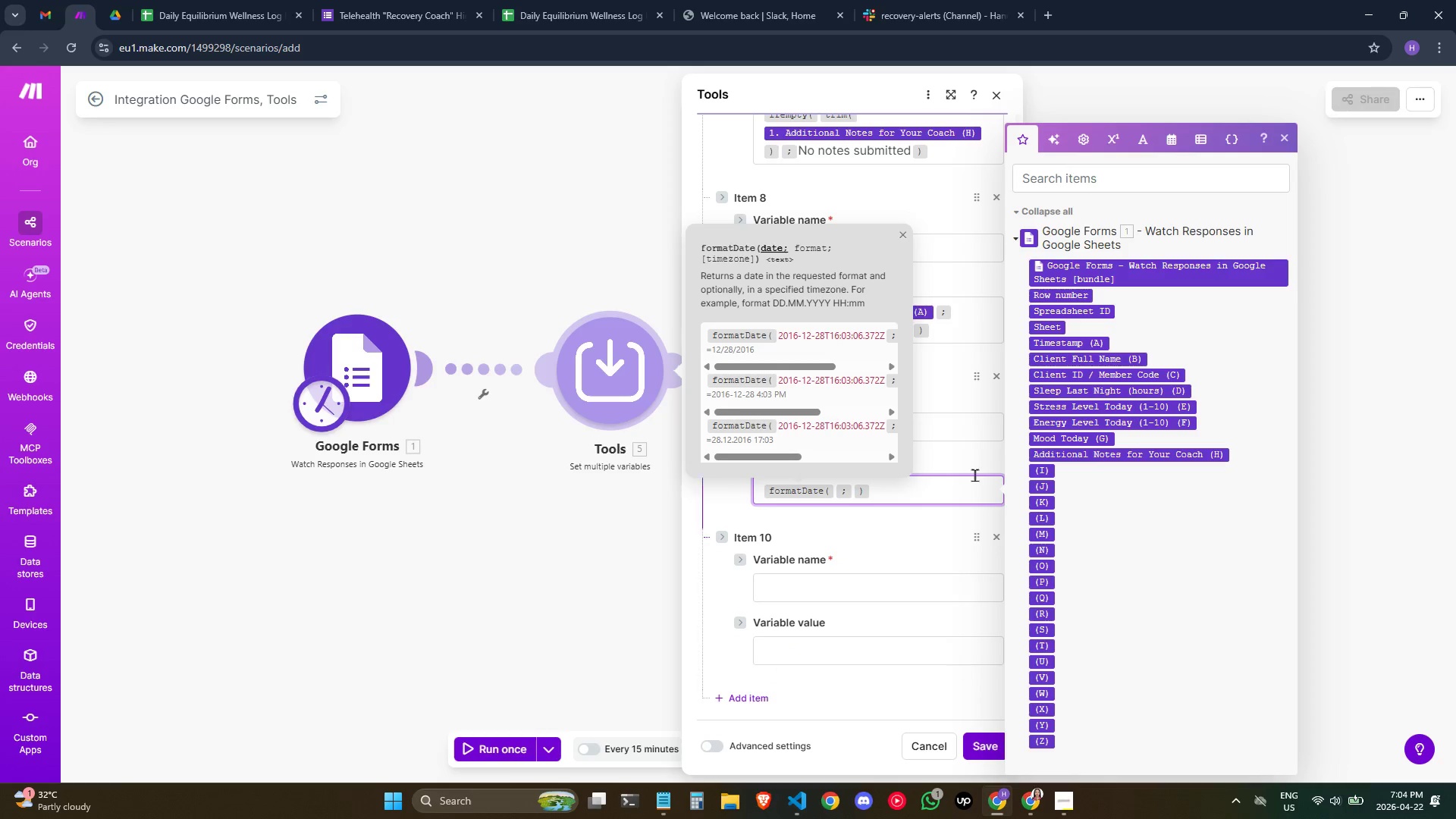 
wait(5.22)
 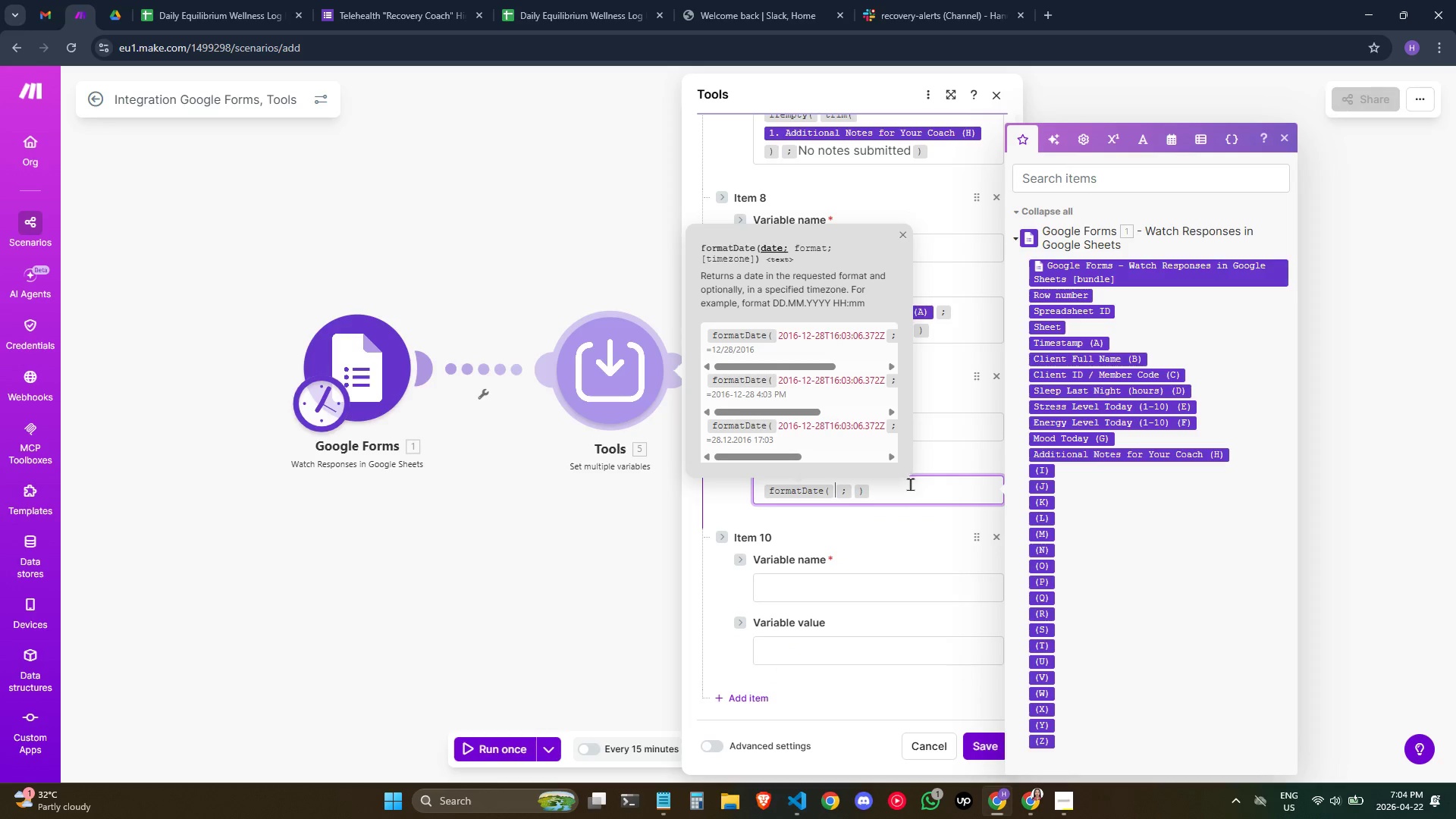 
mouse_move([1119, 400])
 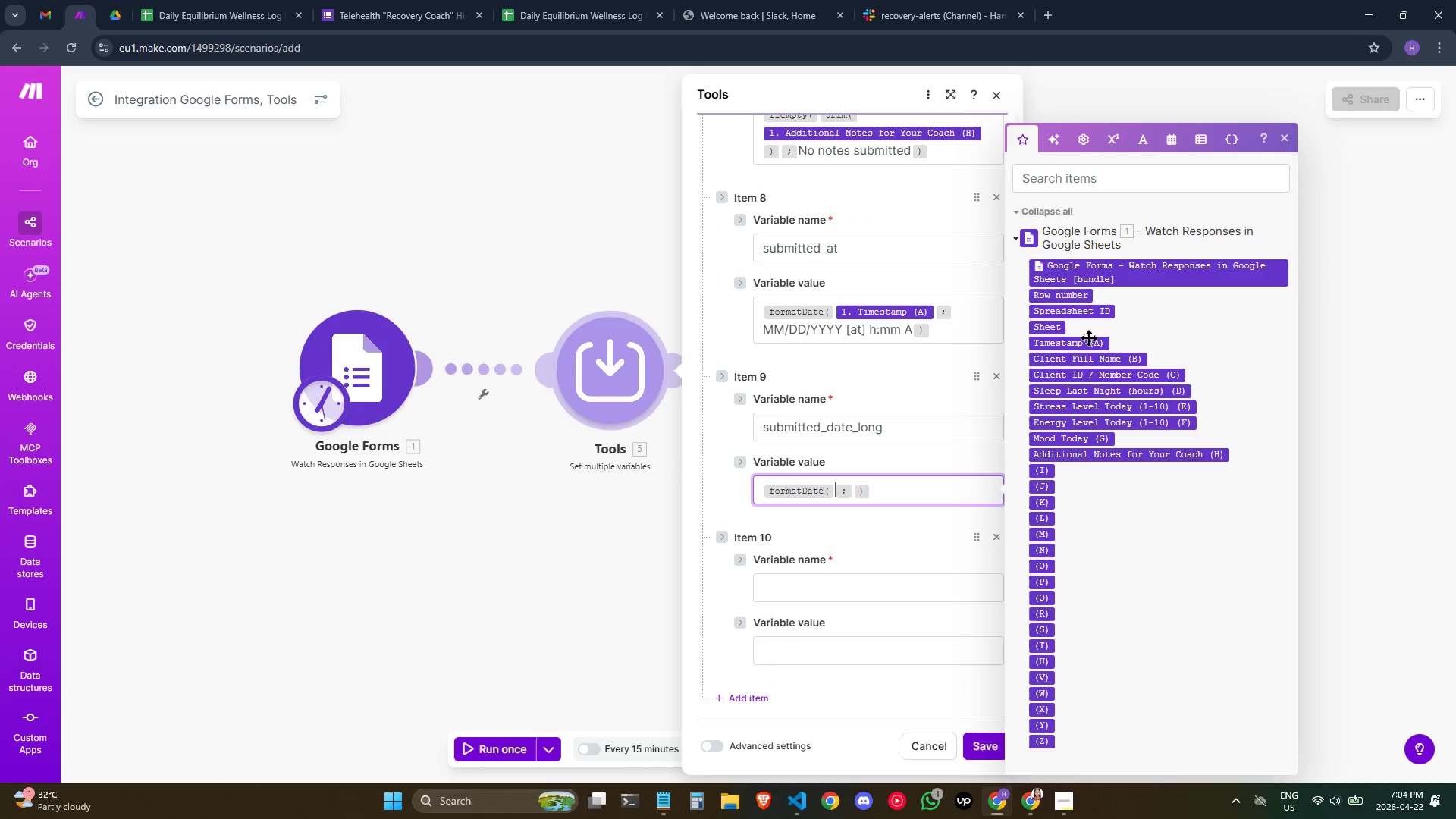 
left_click([1090, 344])
 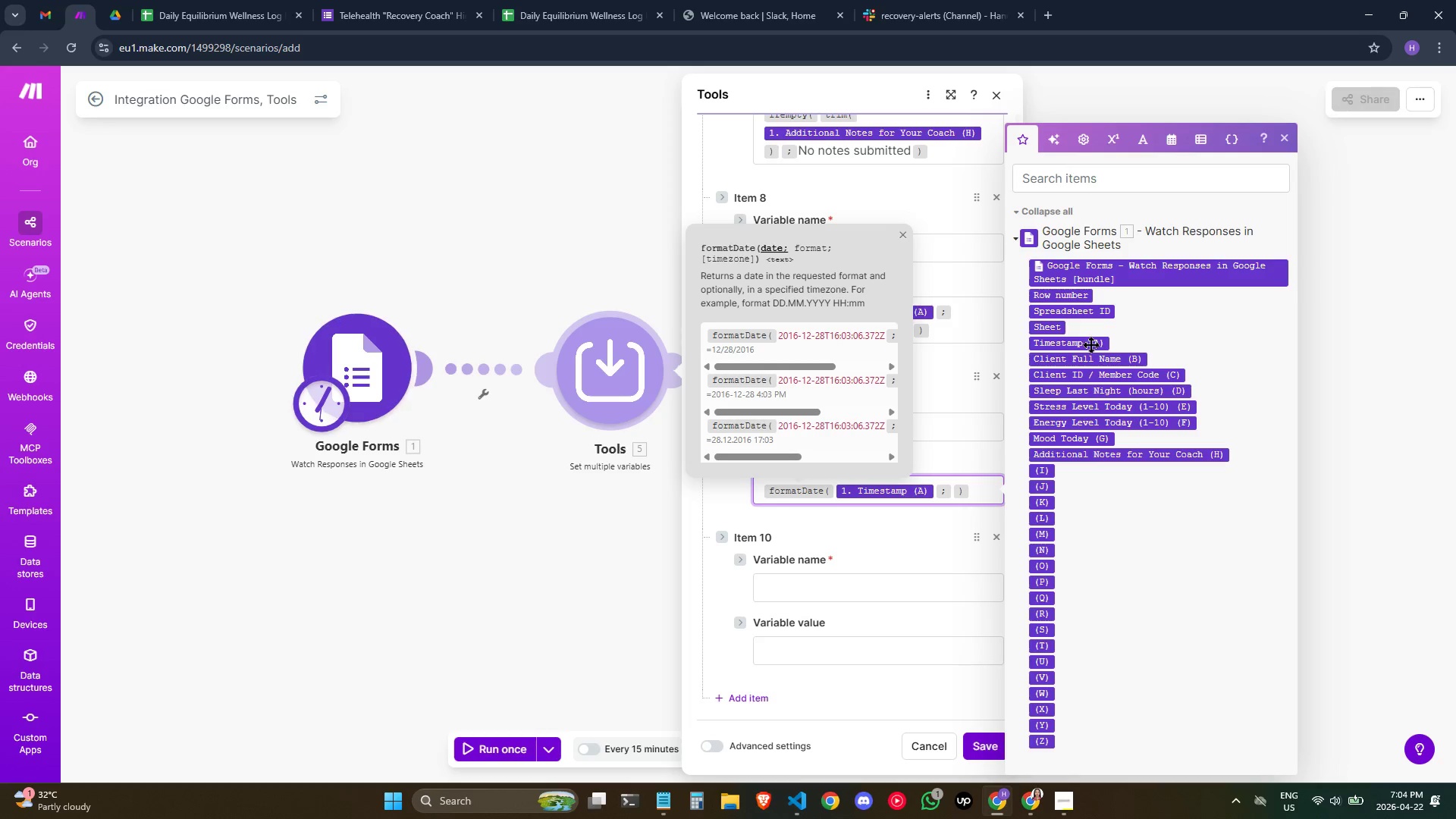 
key(ArrowRight)
 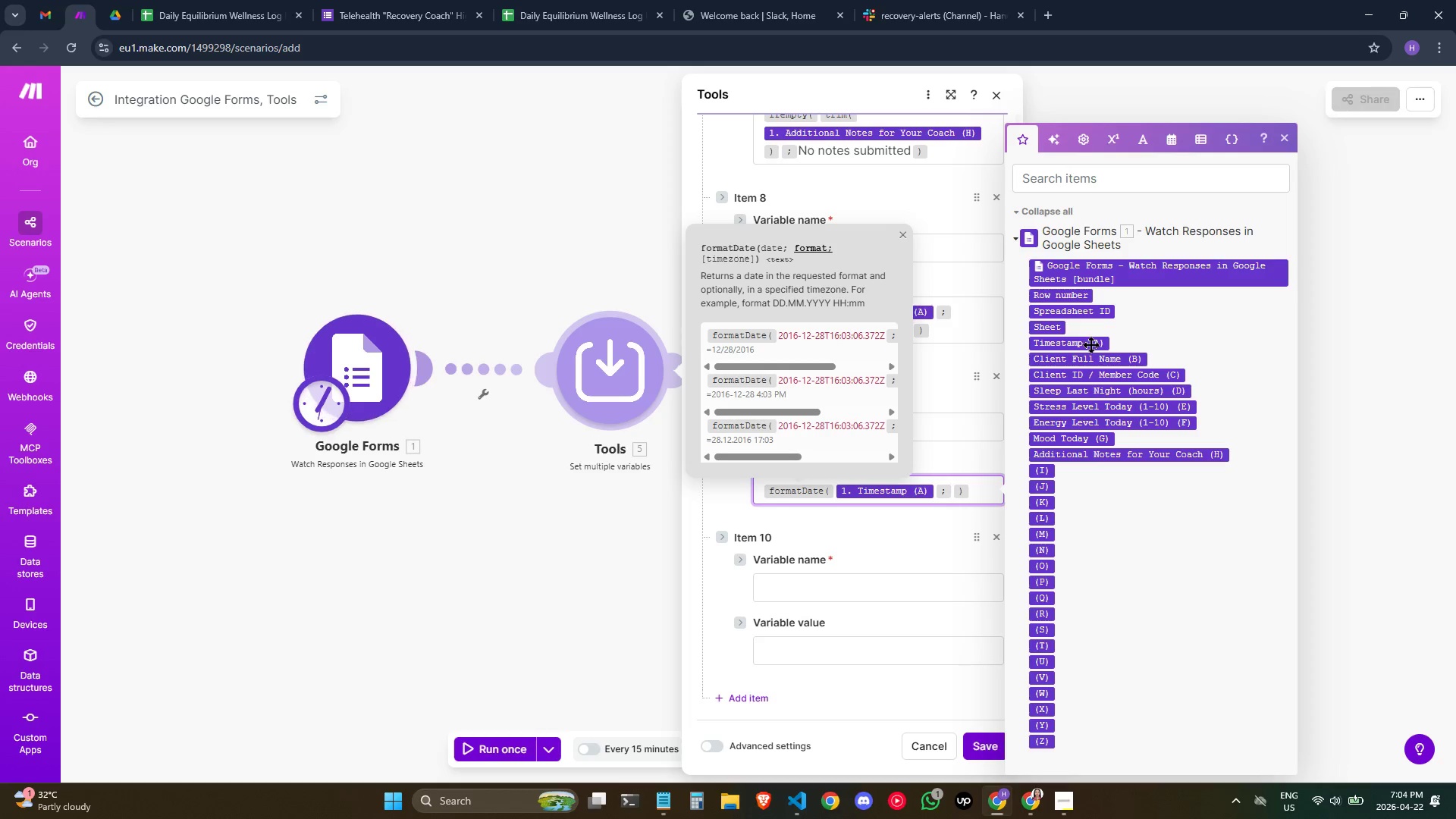 
type(ss)
key(Backspace)
key(Backspace)
type(dddd)
 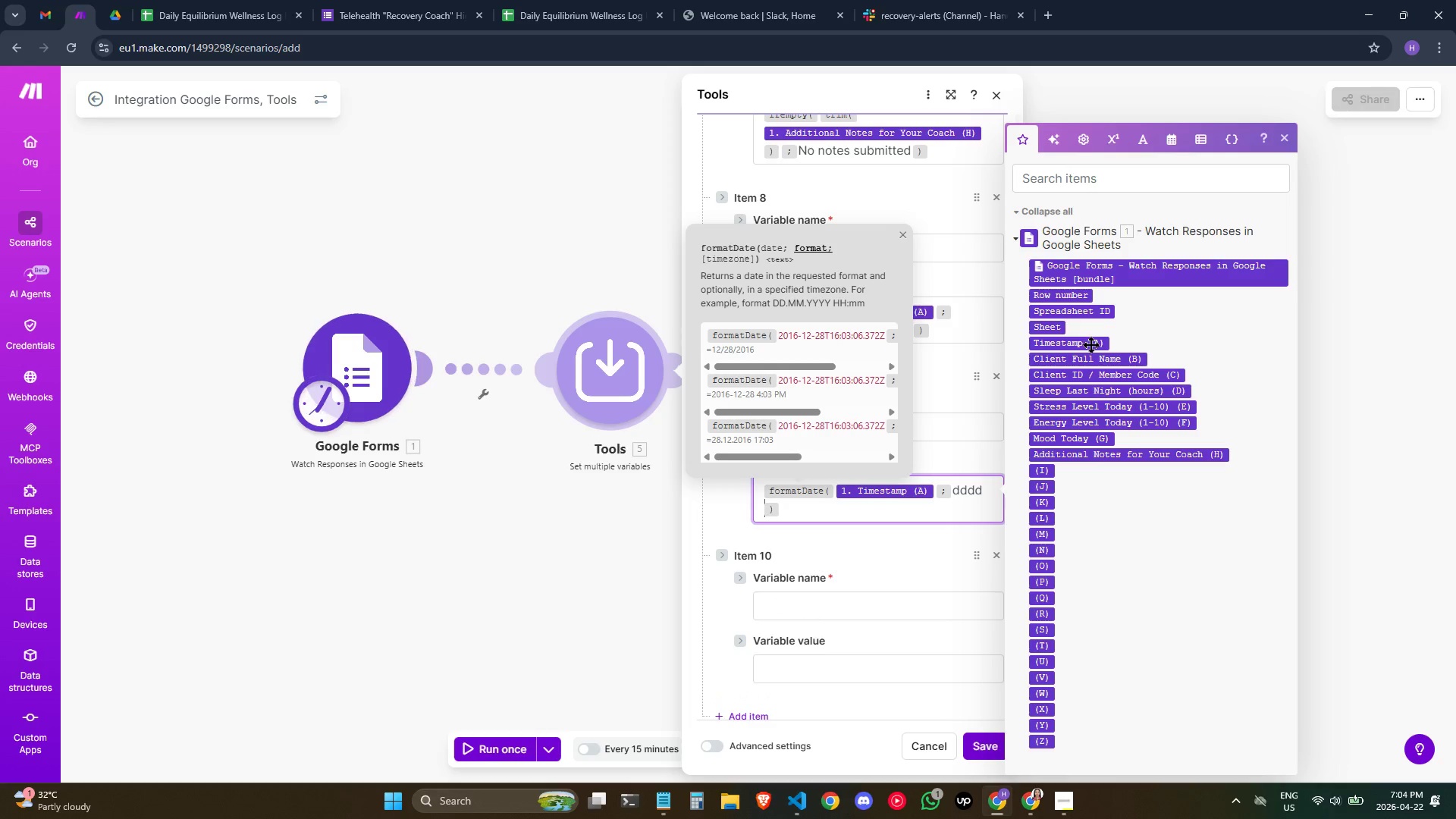 
type(,MMMM D, YYYY)
 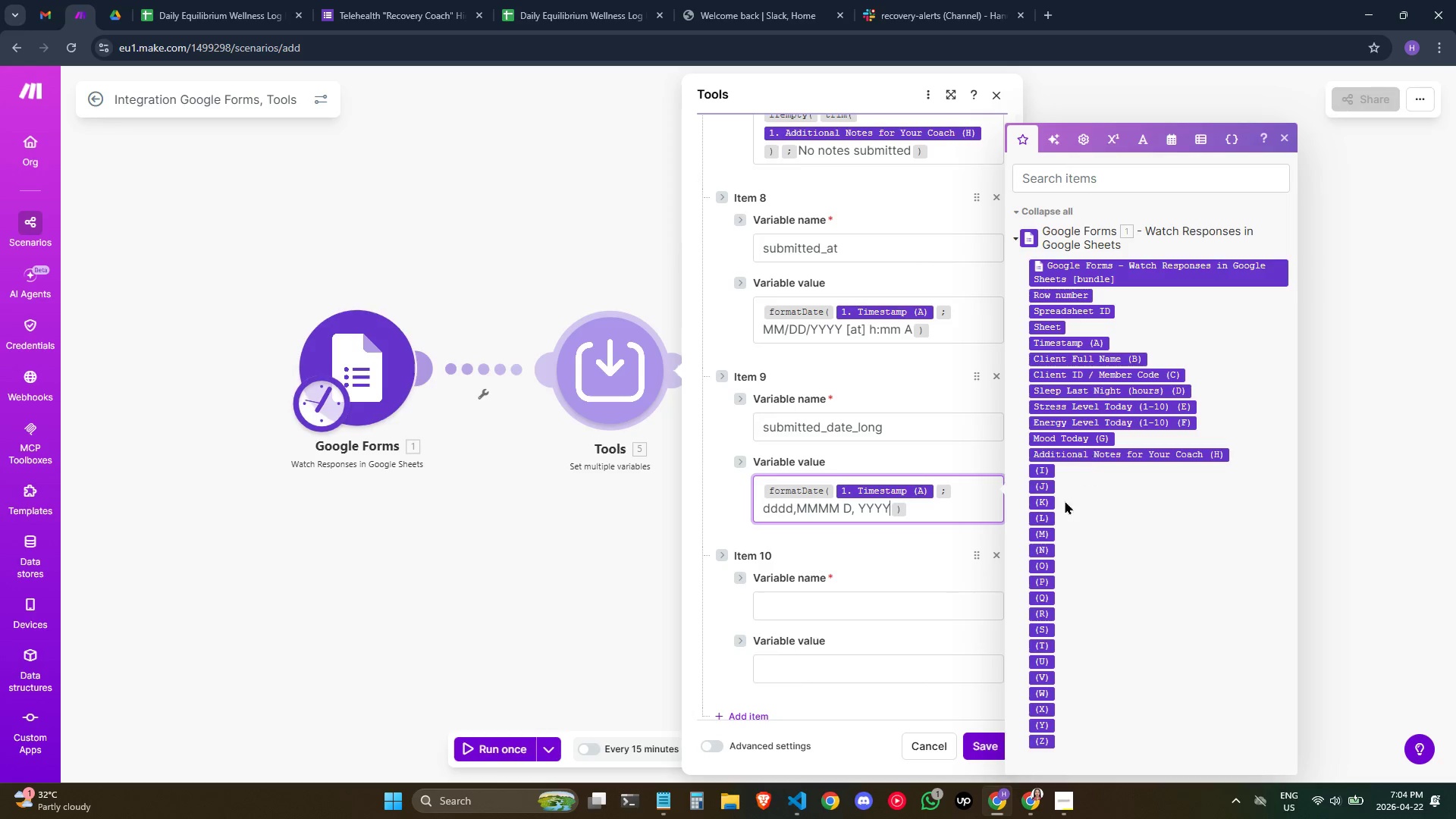 
left_click([852, 607])
 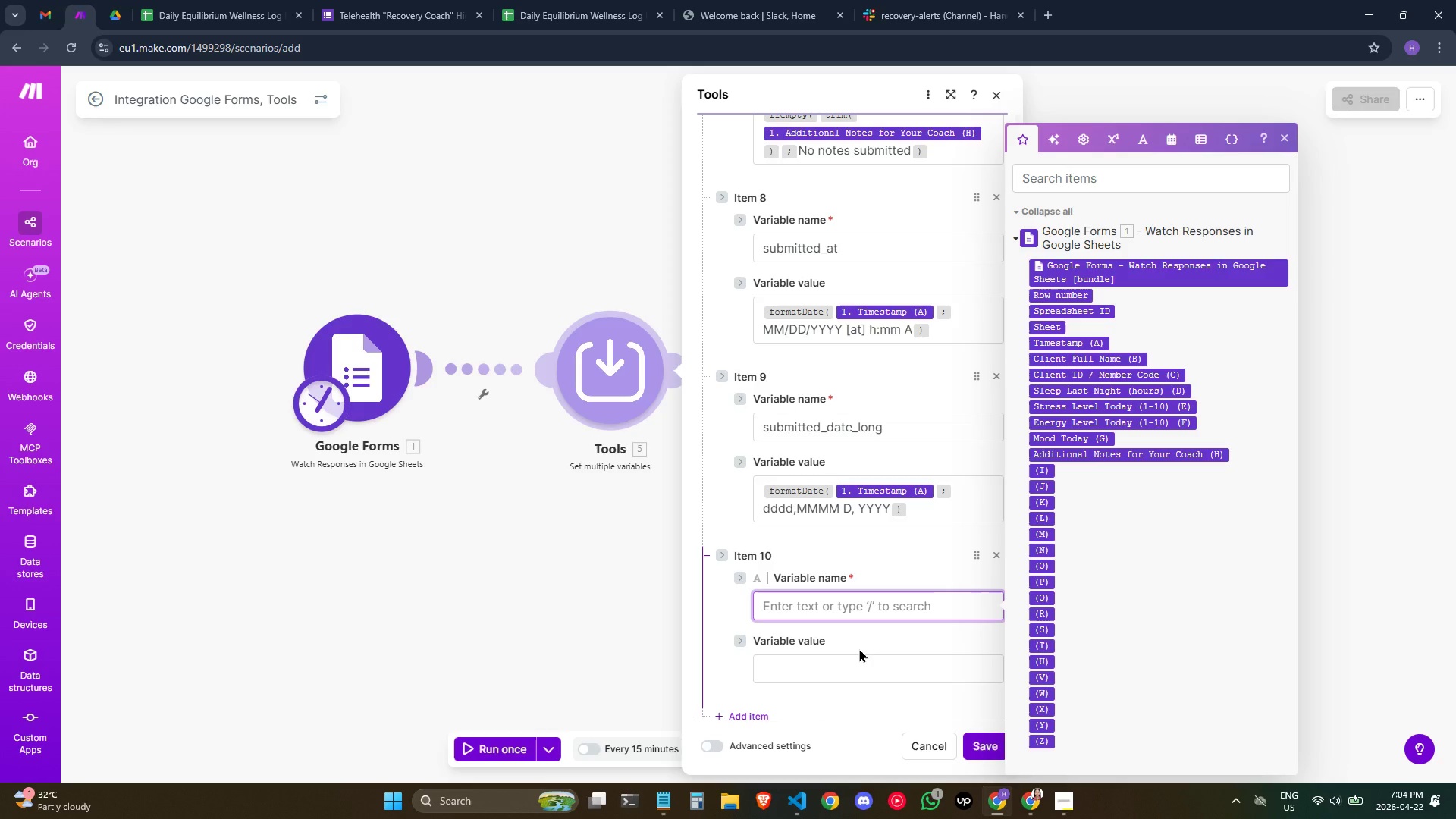 
type(logged_at)
 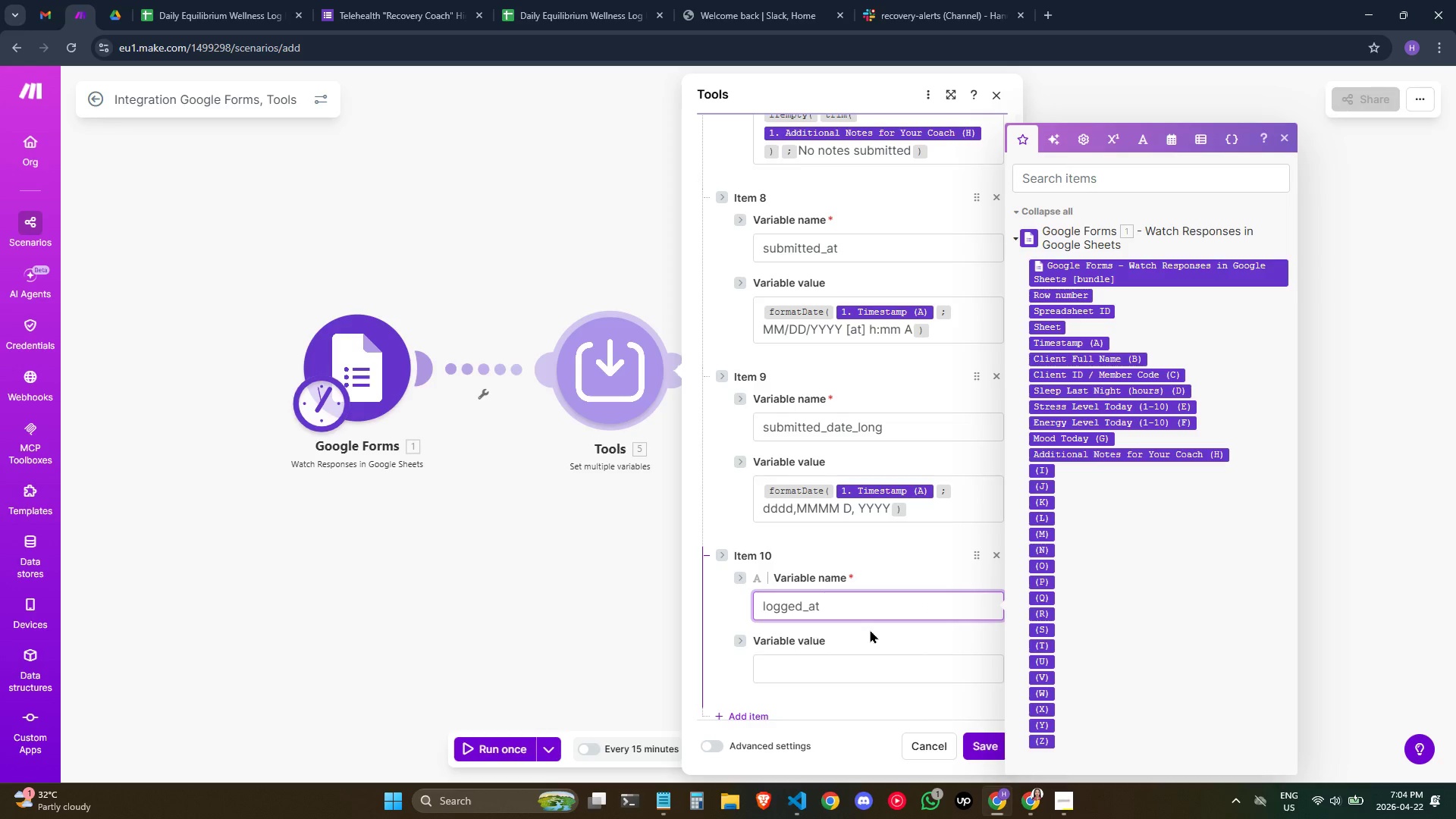 
scroll: coordinate [903, 493], scroll_direction: down, amount: 2.0
 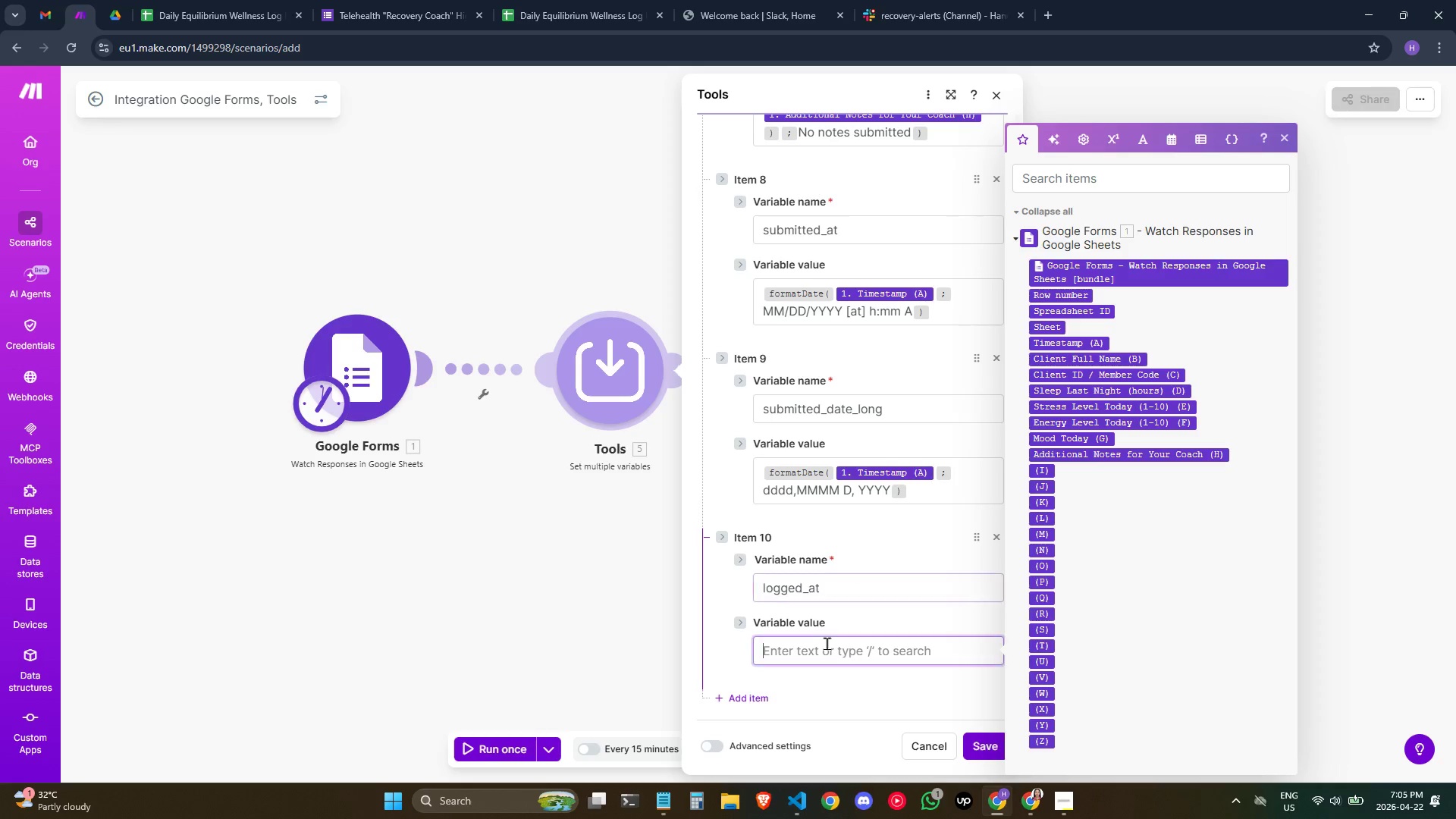 
type(/for)
 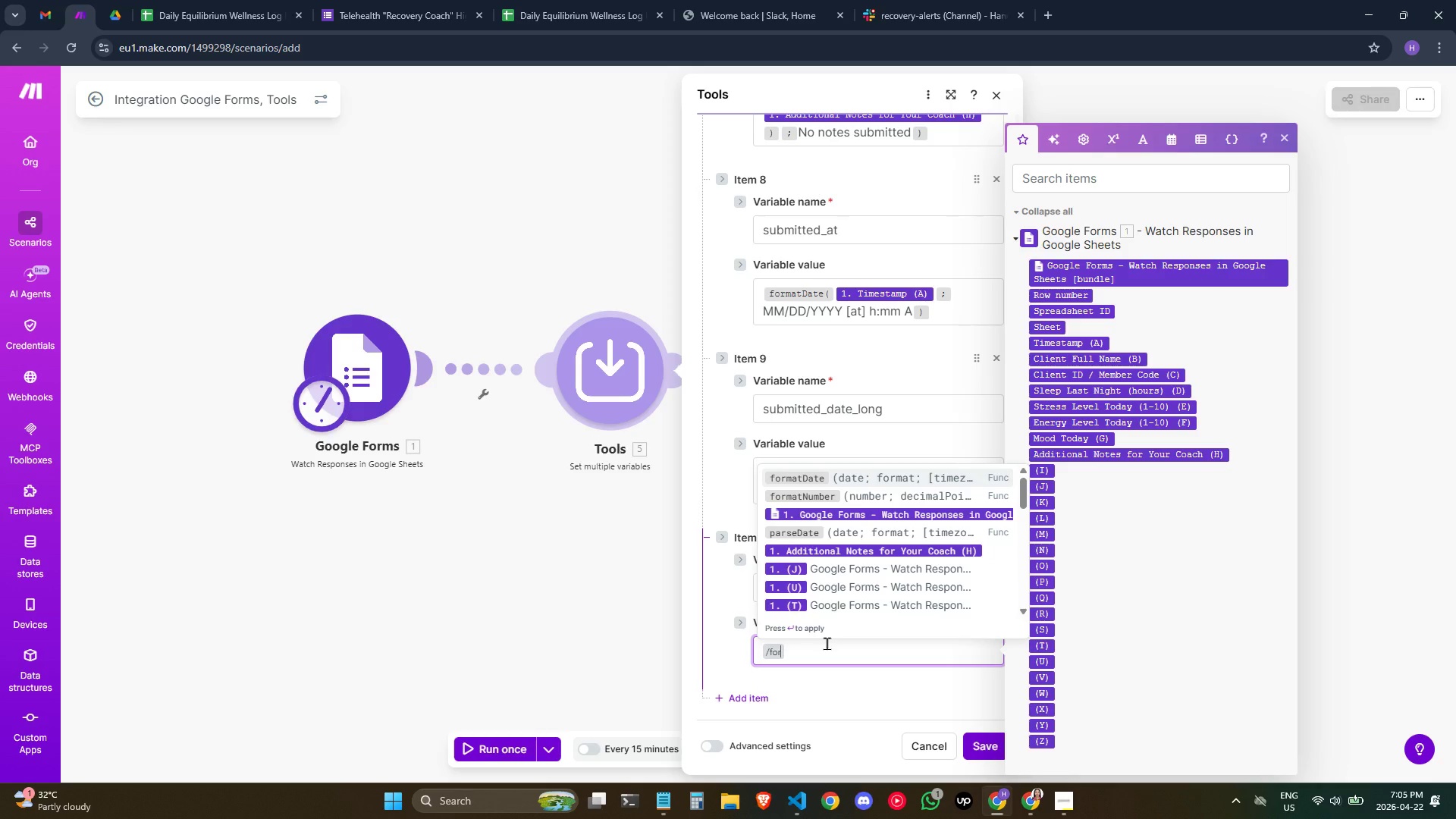 
key(Enter)
 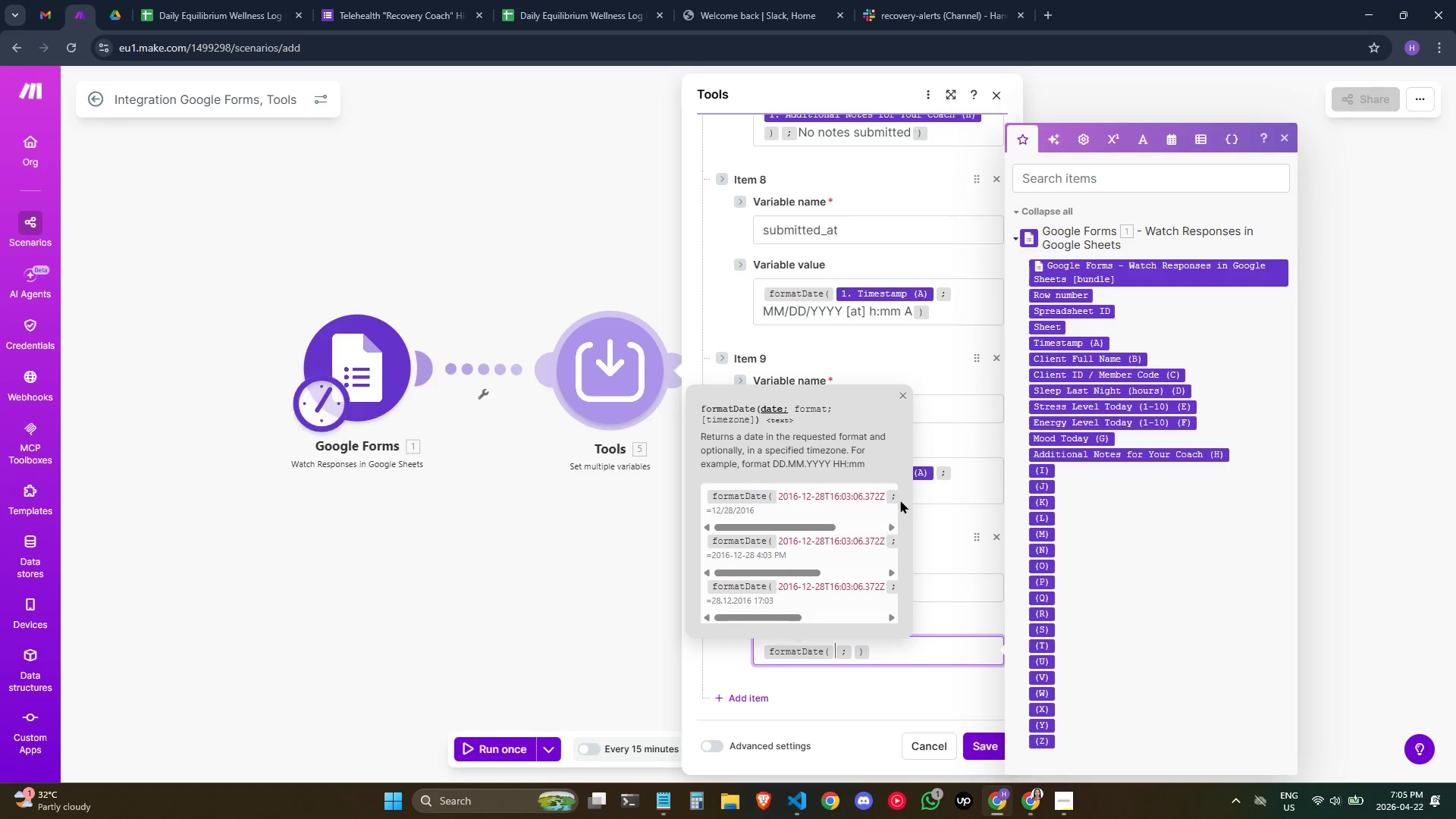 
scroll: coordinate [954, 398], scroll_direction: down, amount: 1.0
 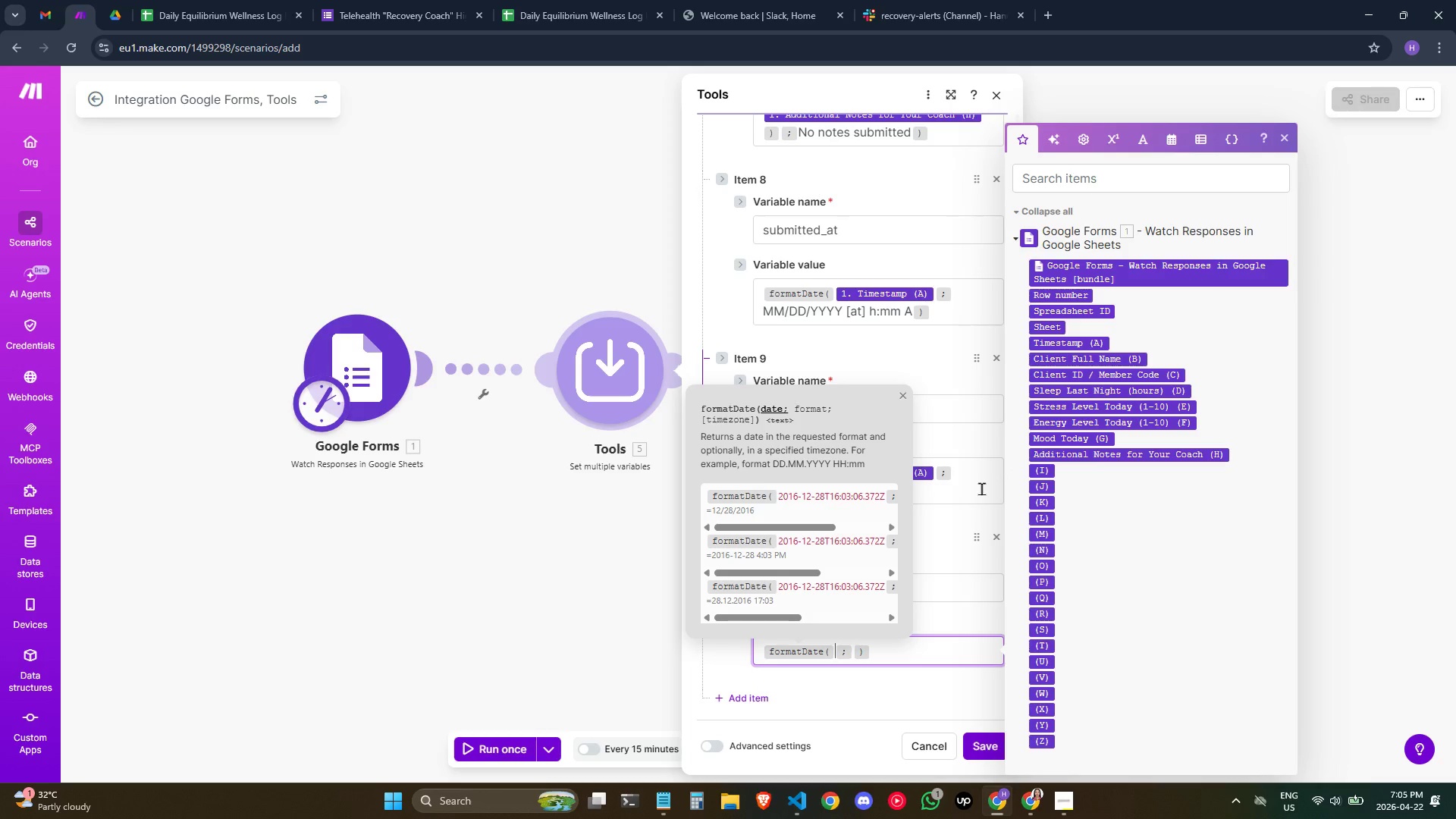 
wait(8.44)
 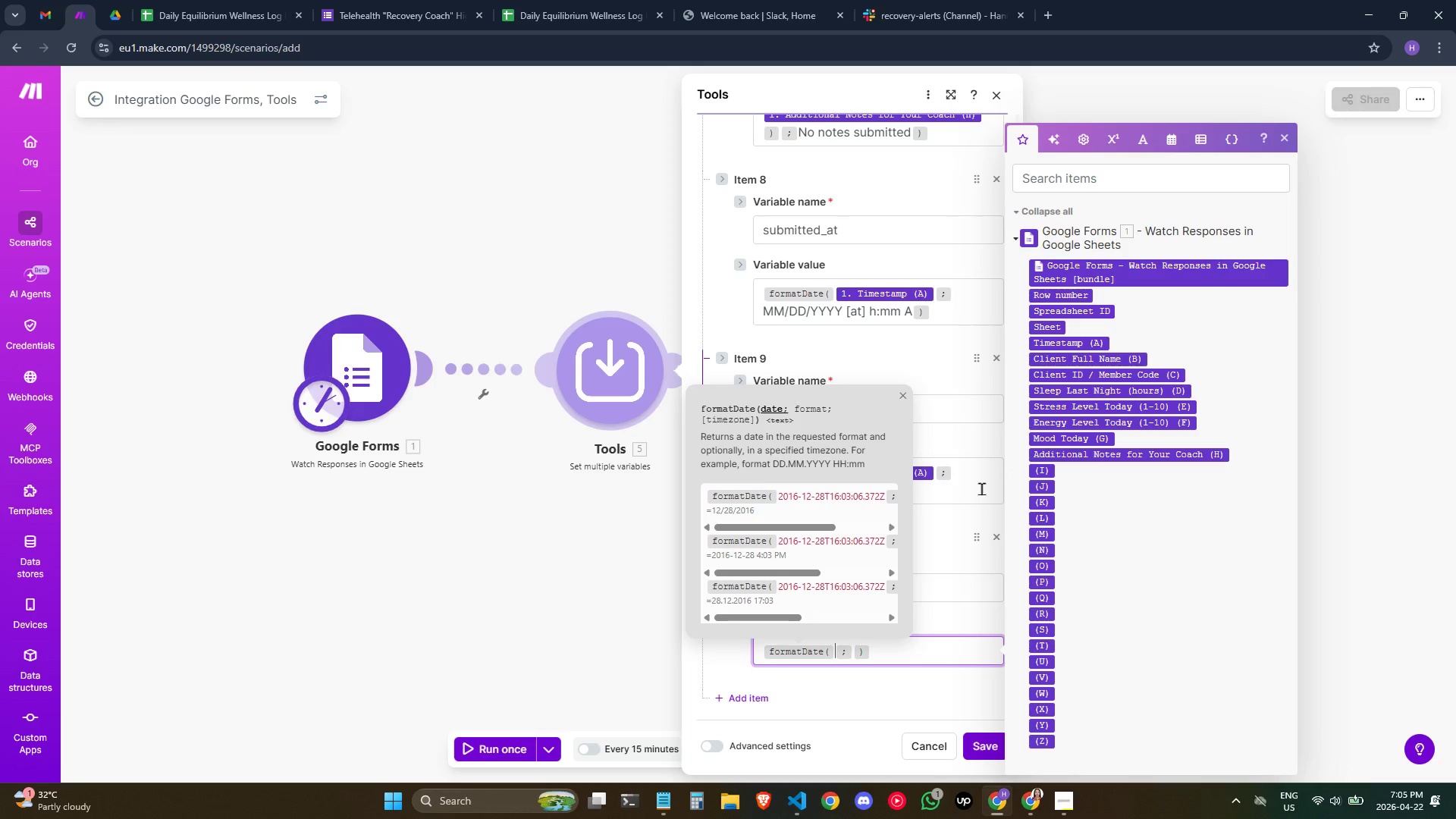 
type(?now)
key(Backspace)
key(Backspace)
key(Backspace)
key(Backspace)
type(/n)
 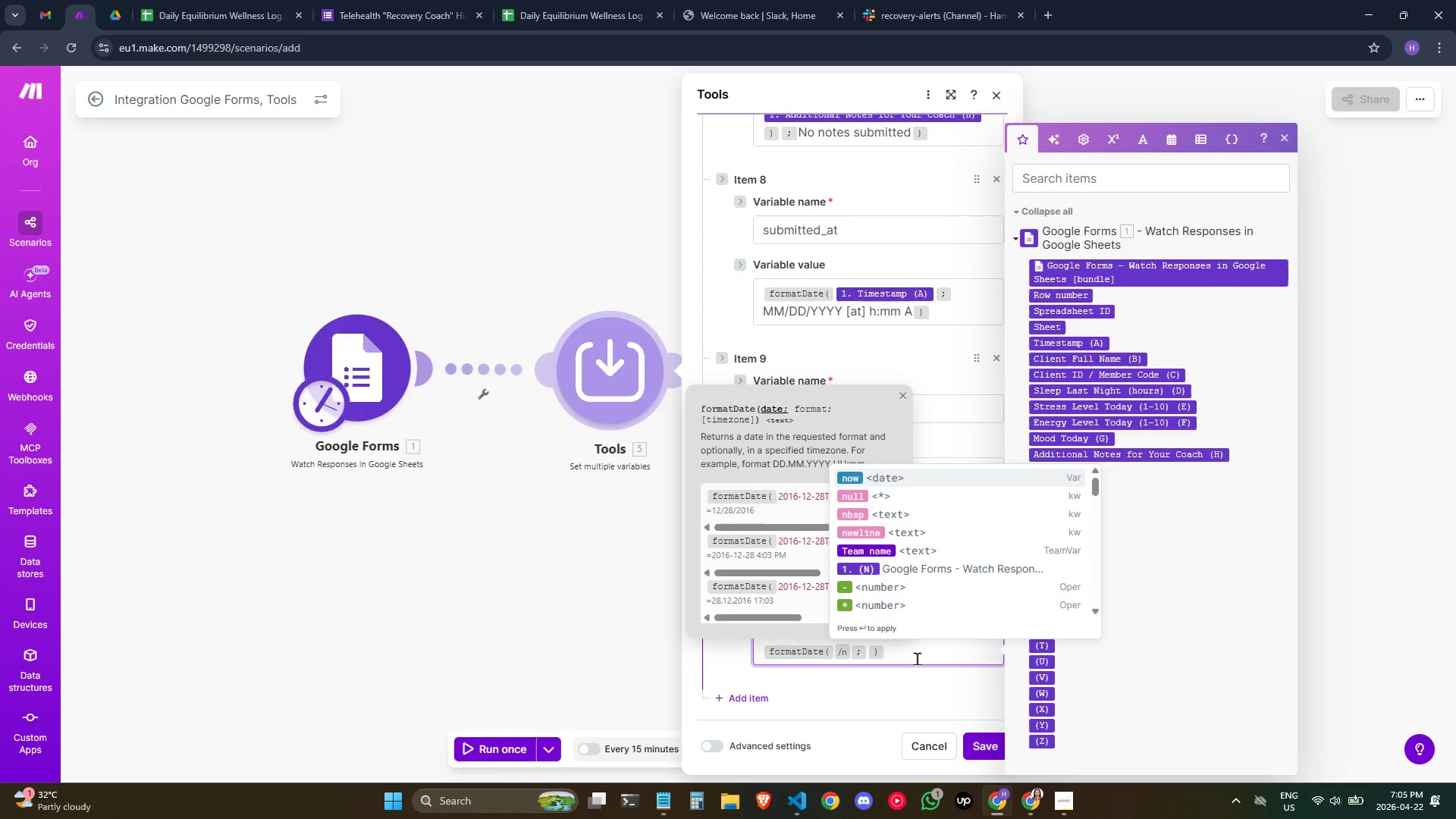 
key(Enter)
 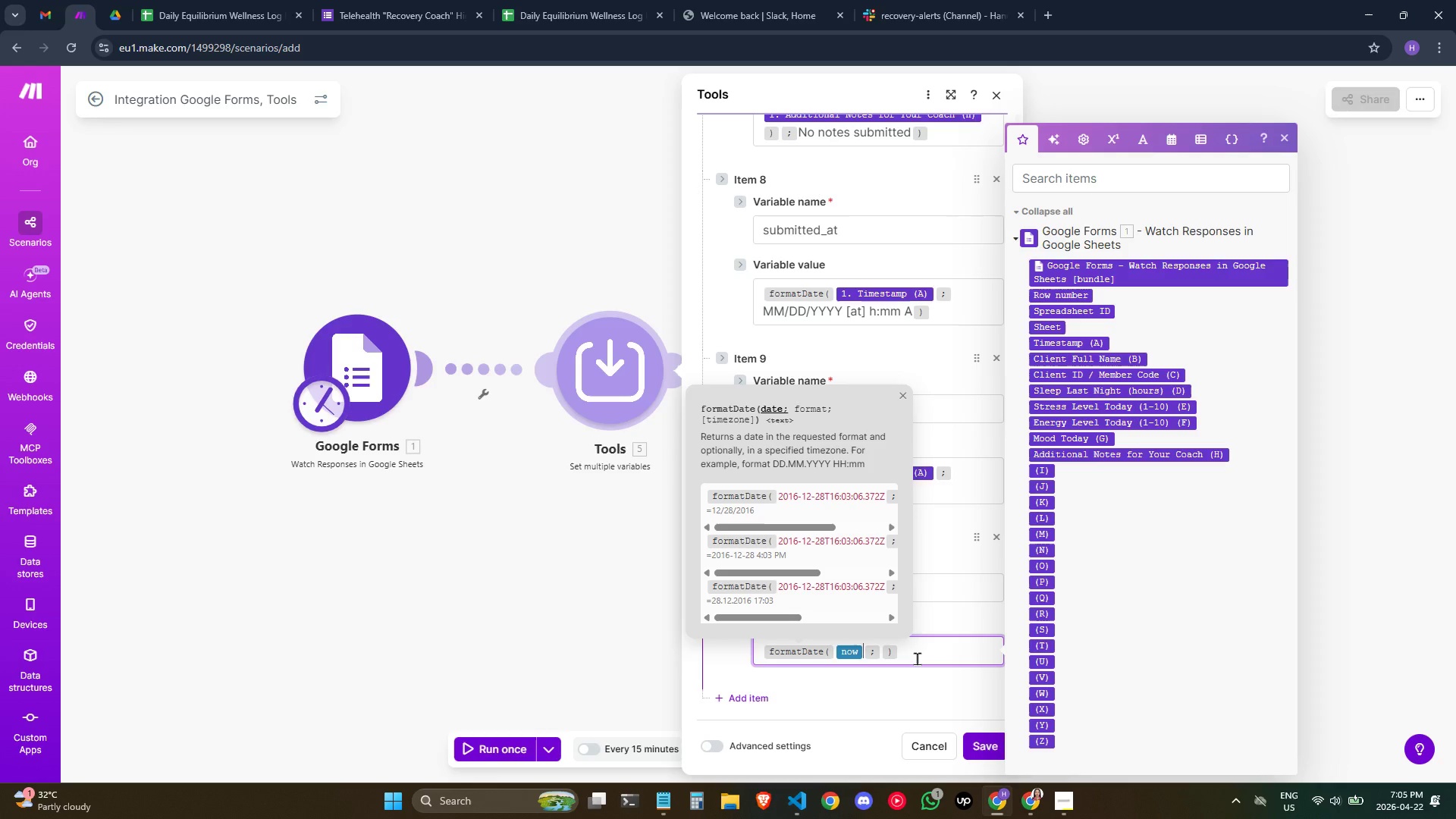 
key(ArrowRight)
 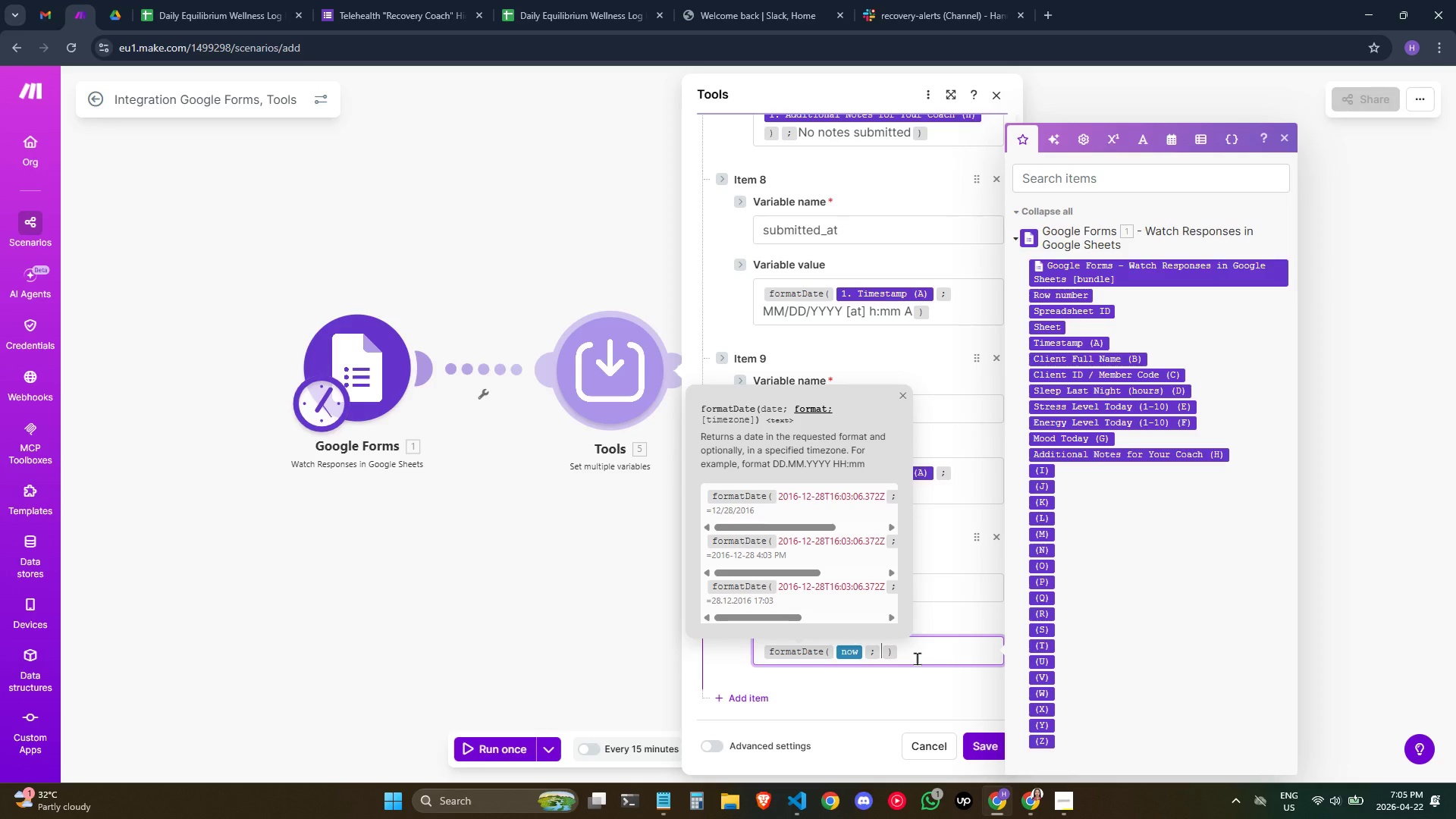 
type(MMM)
key(Backspace)
type(/)
key(Backspace)
type(DD/)
key(Backspace)
type(YYYY)
 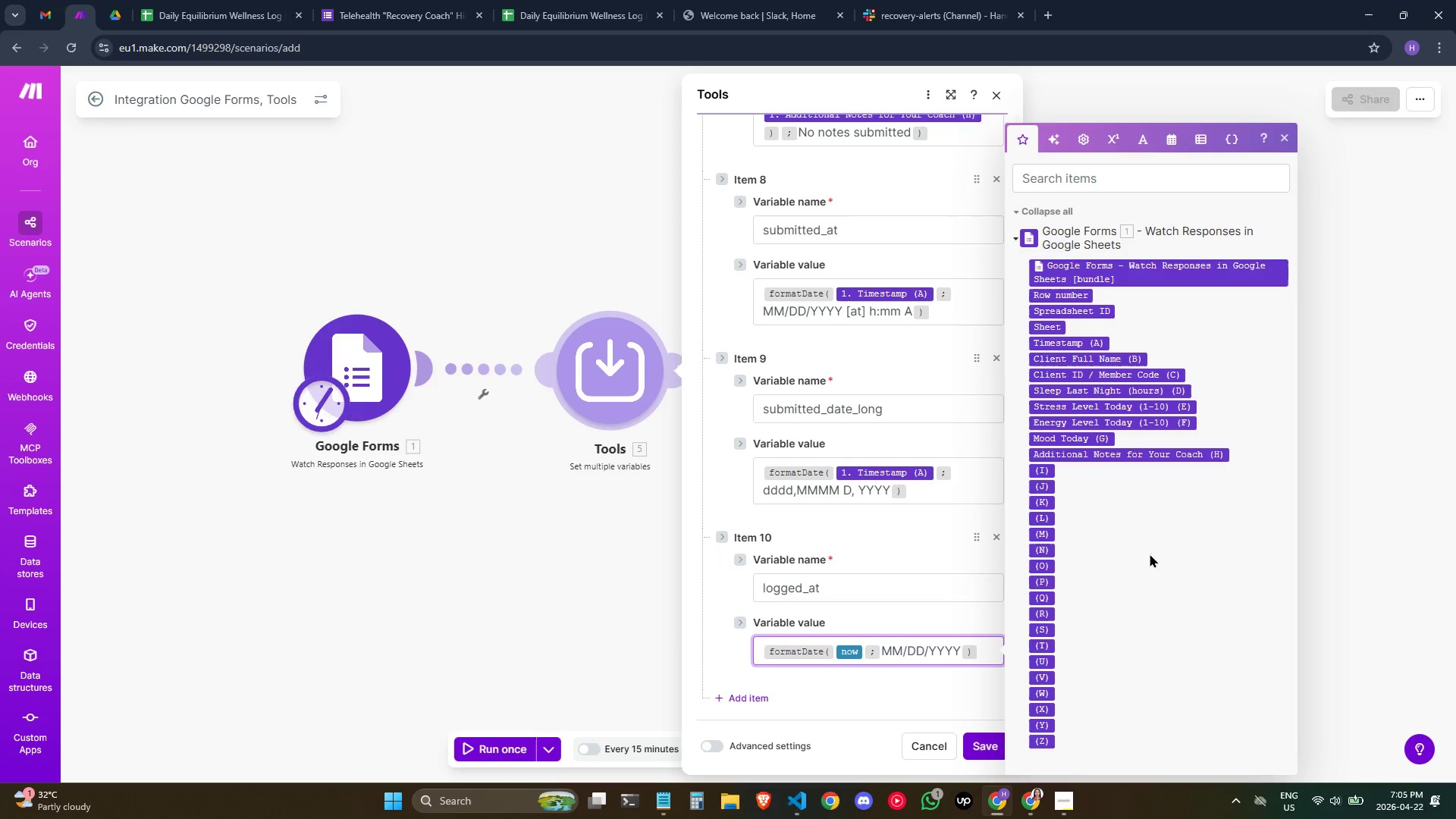 
type( HH:)
key(Backspace)
type(:)
 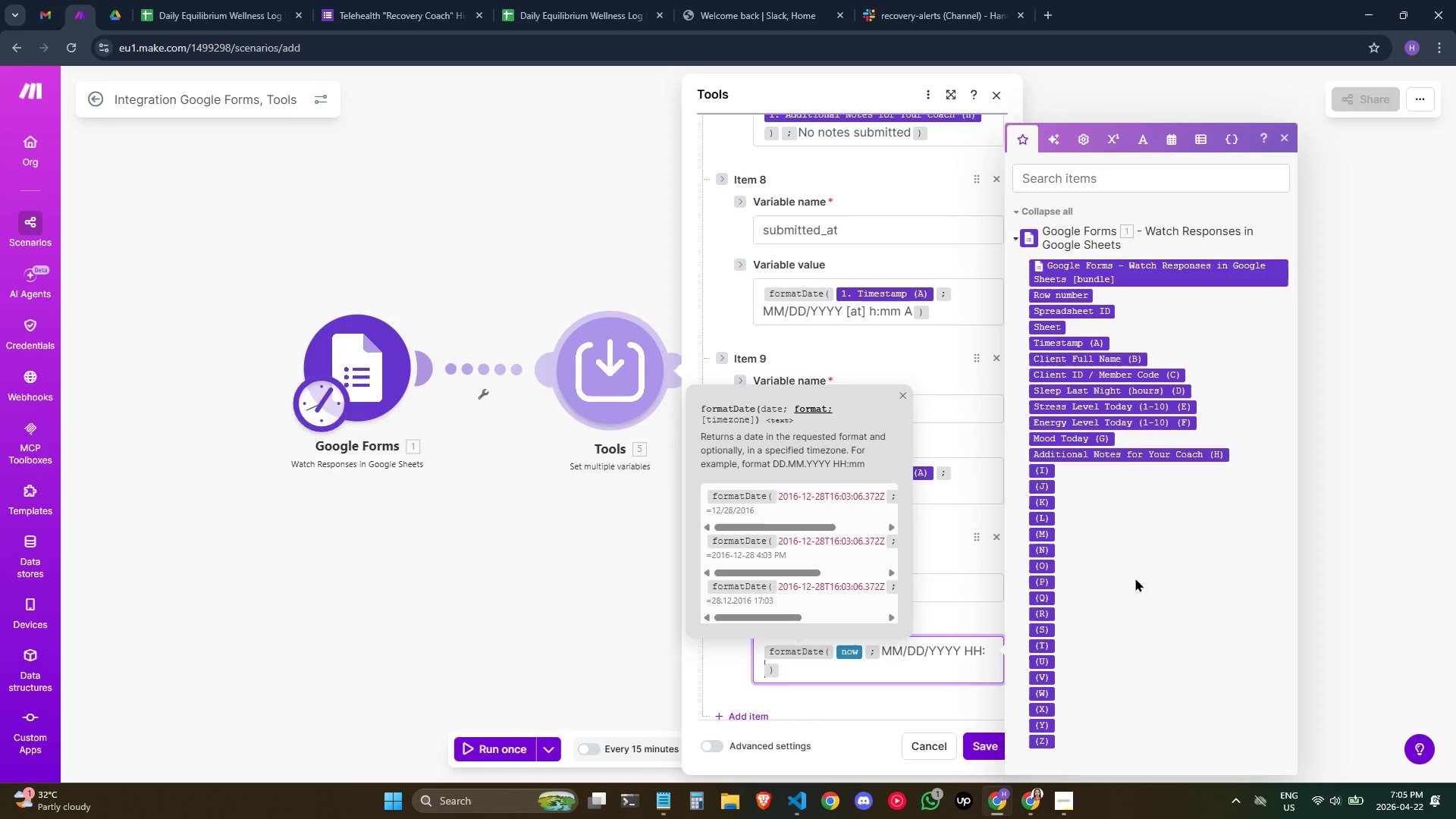 
type(mm:ss)
 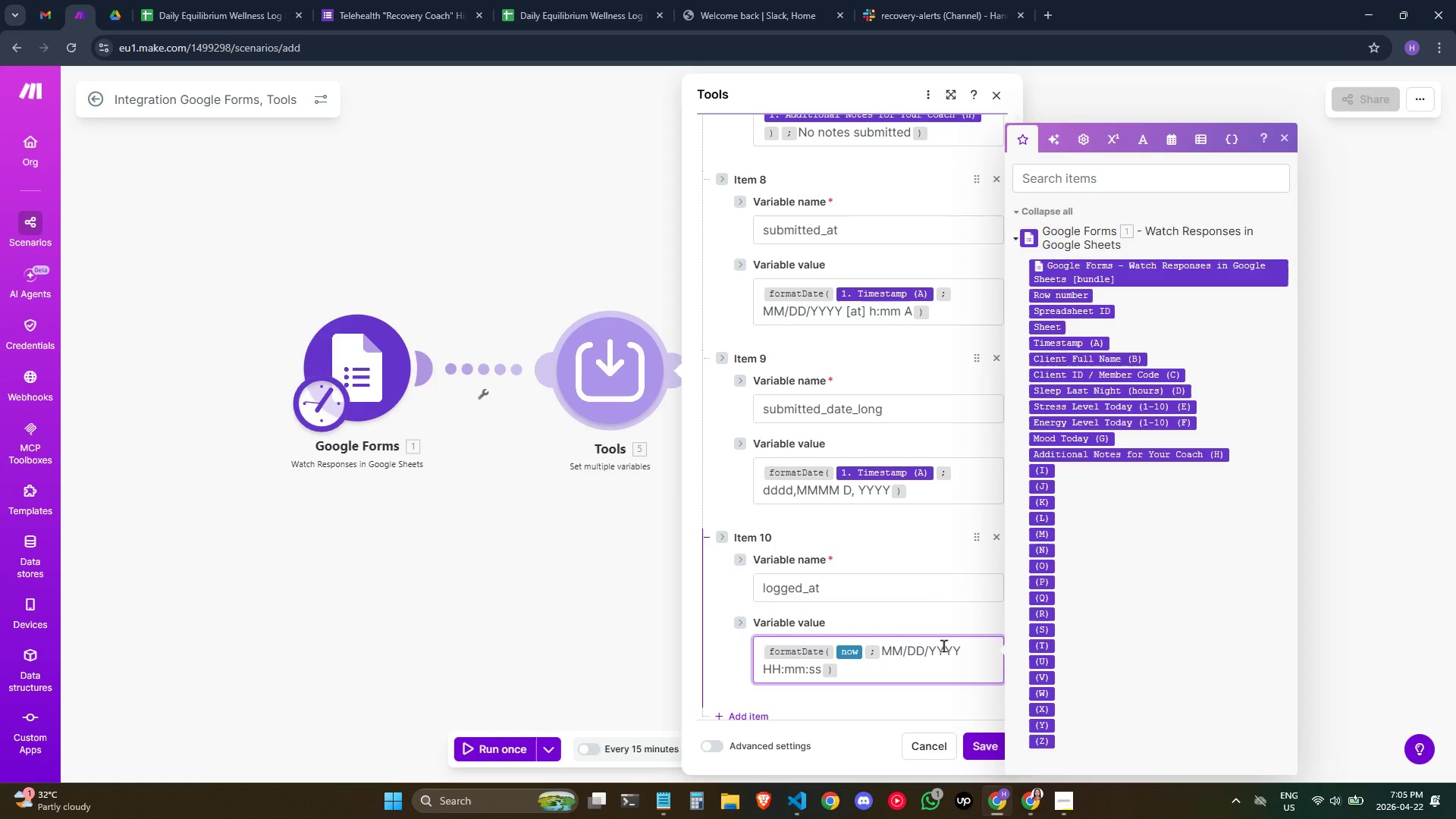 
scroll: coordinate [943, 576], scroll_direction: down, amount: 3.0
 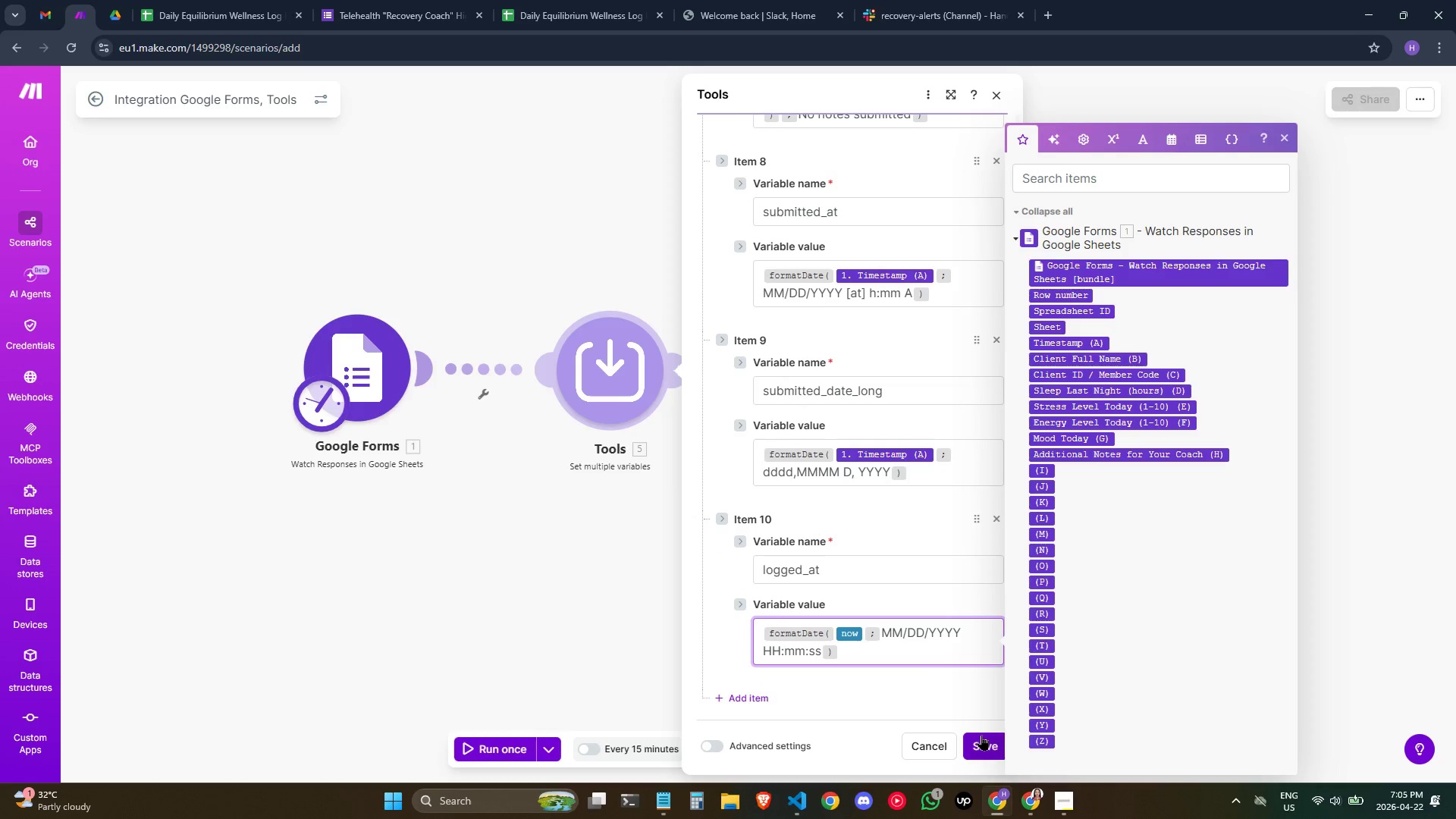 
left_click([981, 744])
 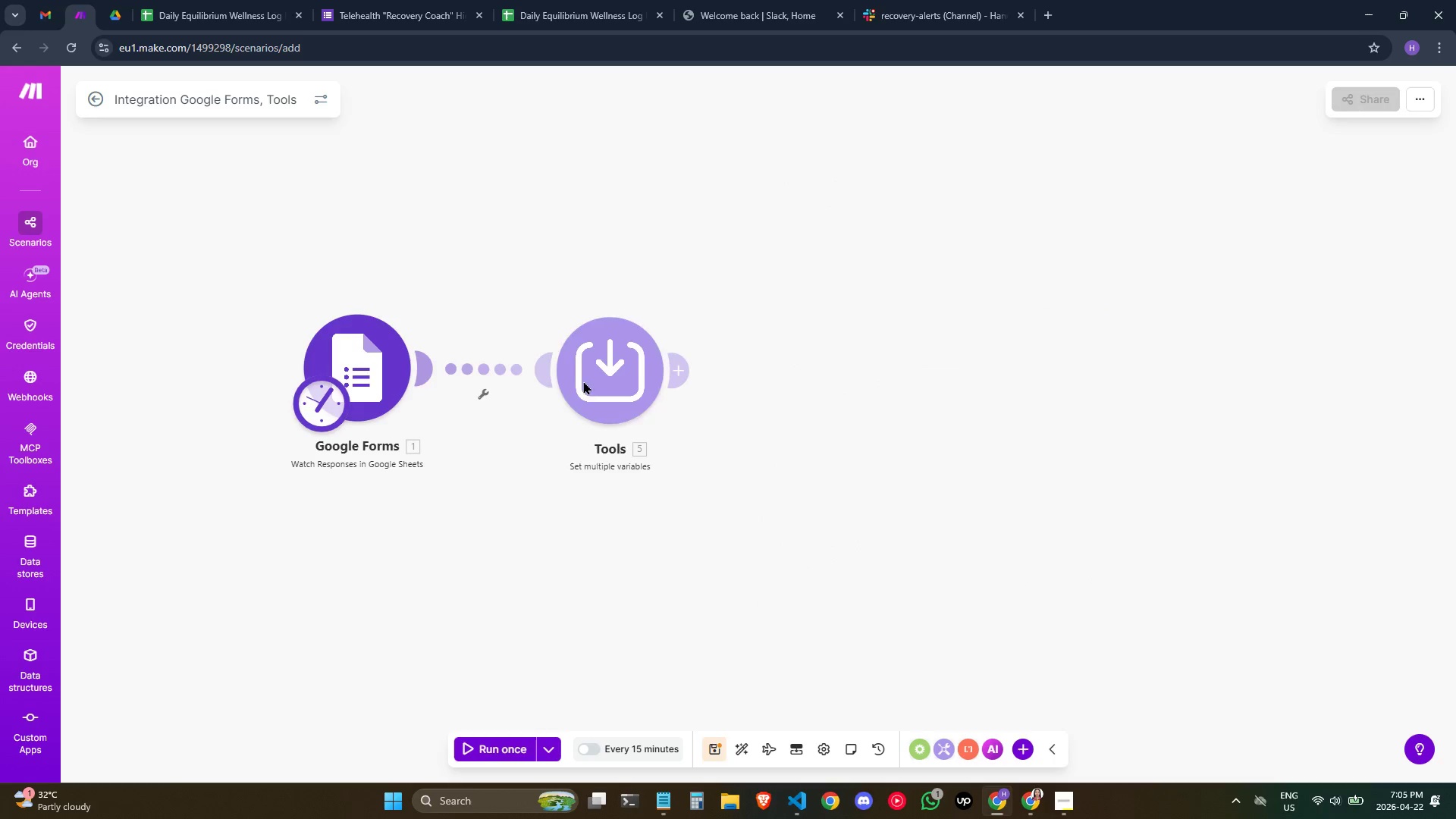 
left_click([593, 362])
 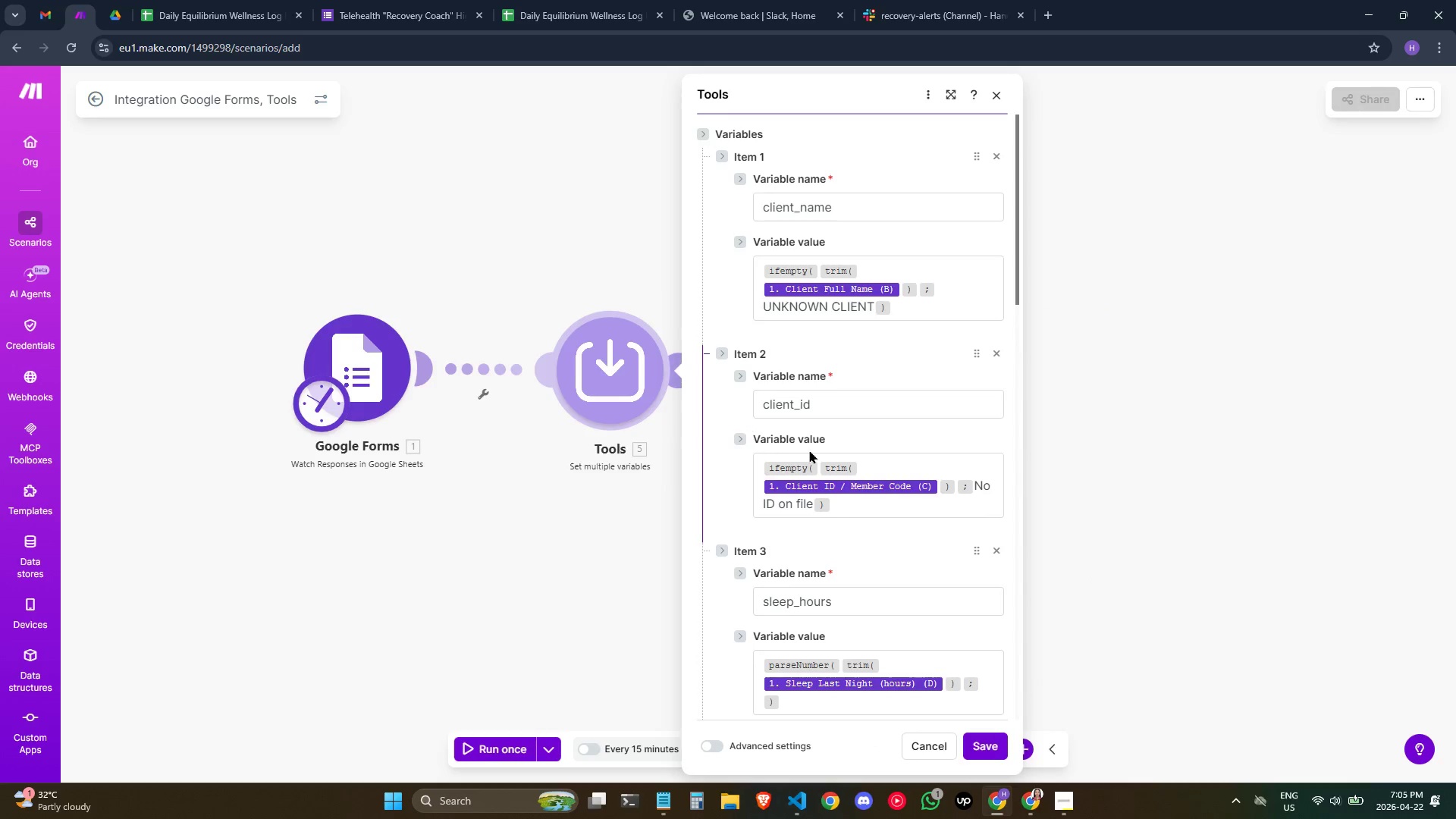 
scroll: coordinate [780, 661], scroll_direction: down, amount: 12.0
 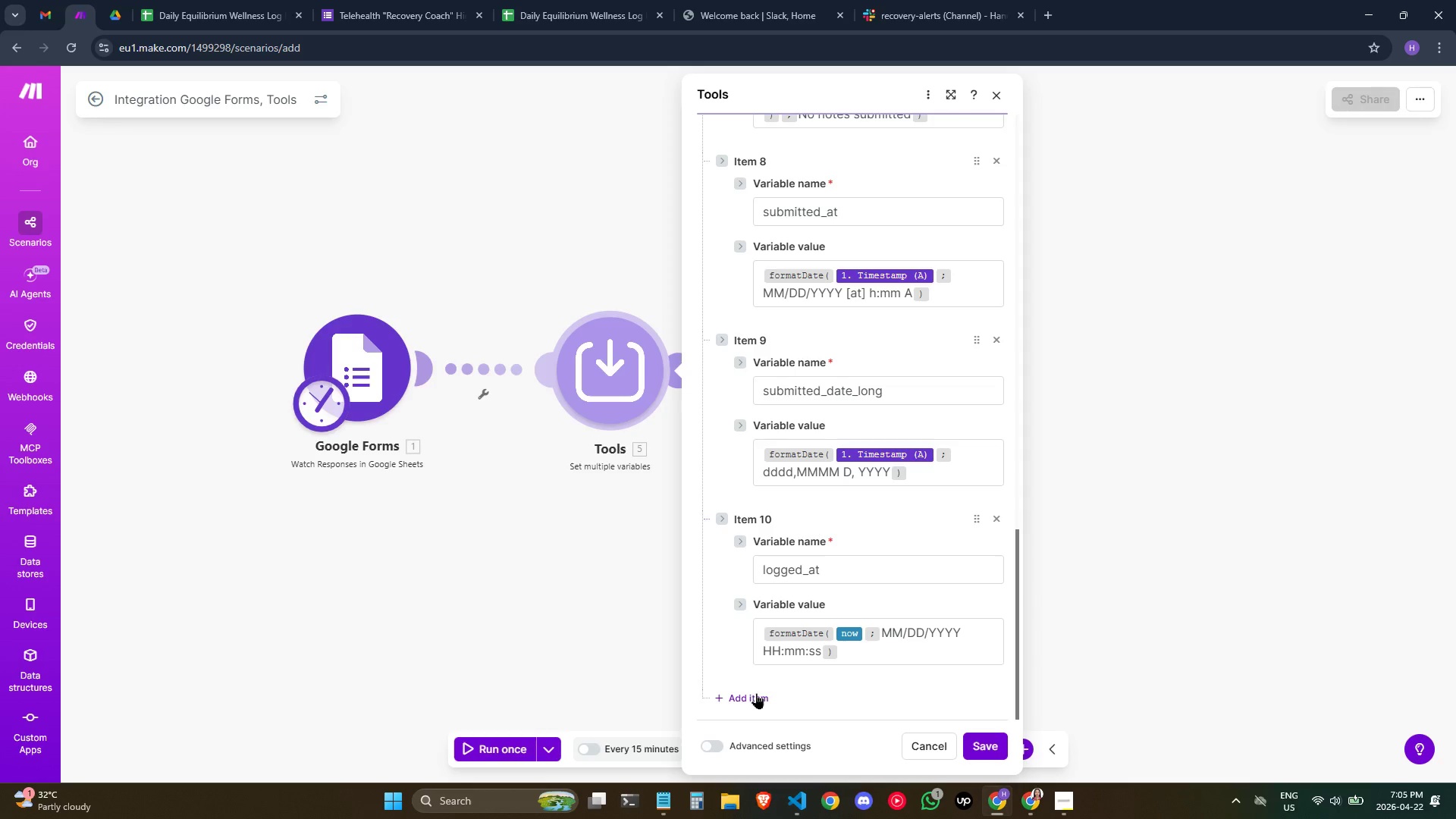 
left_click([756, 693])
 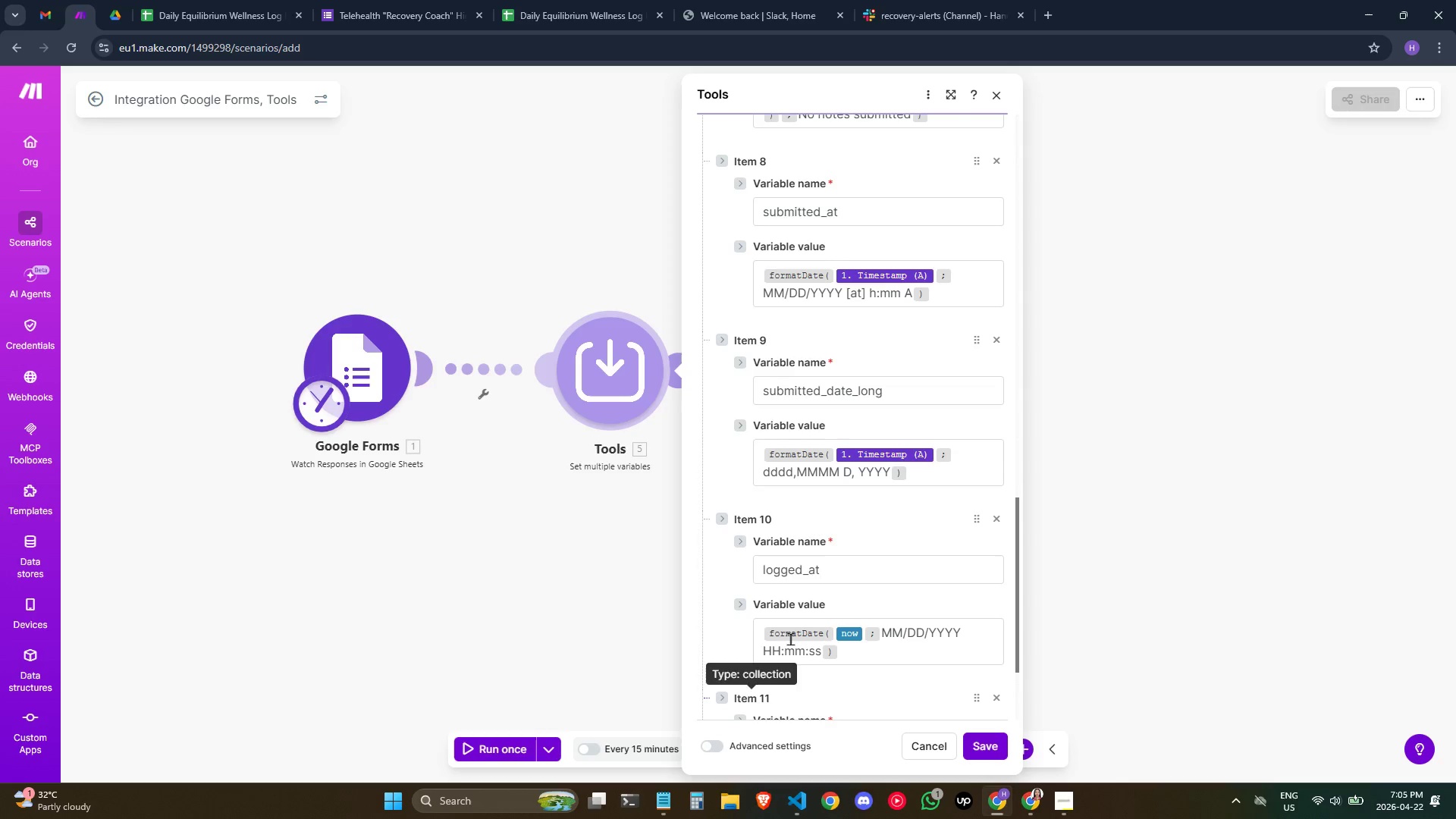 
scroll: coordinate [828, 528], scroll_direction: down, amount: 5.0
 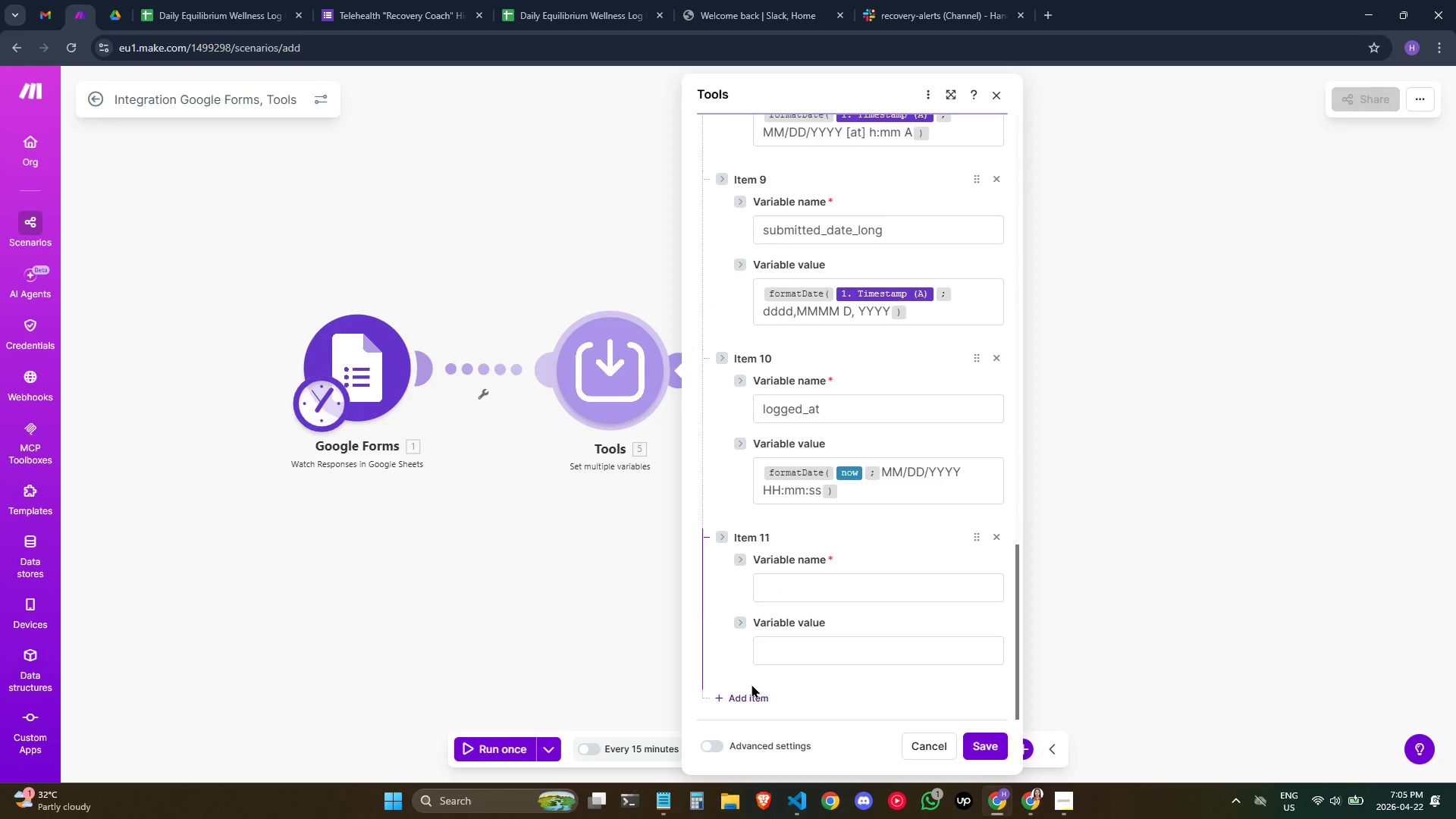 
left_click([752, 689])
 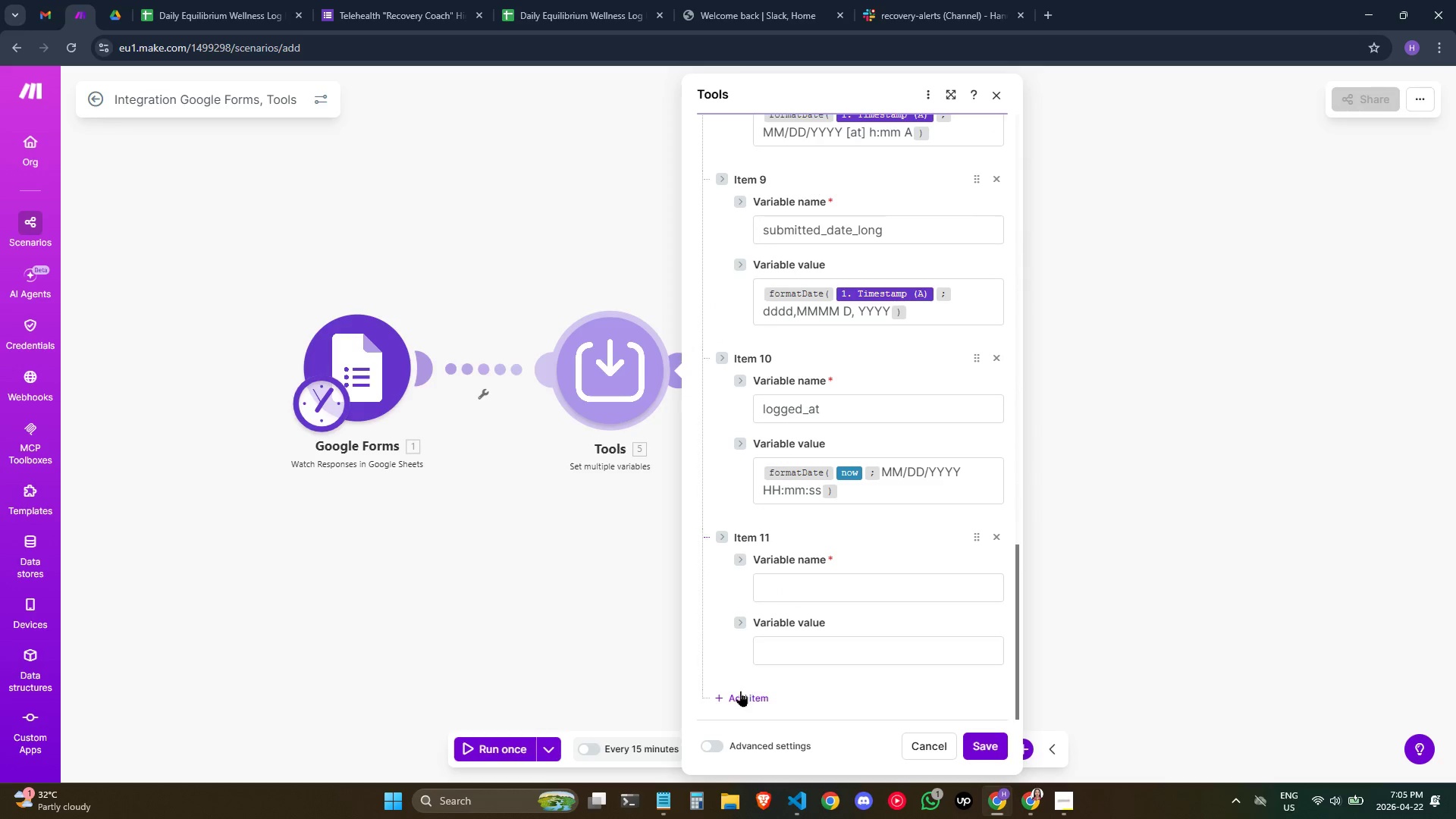 
left_click([739, 693])
 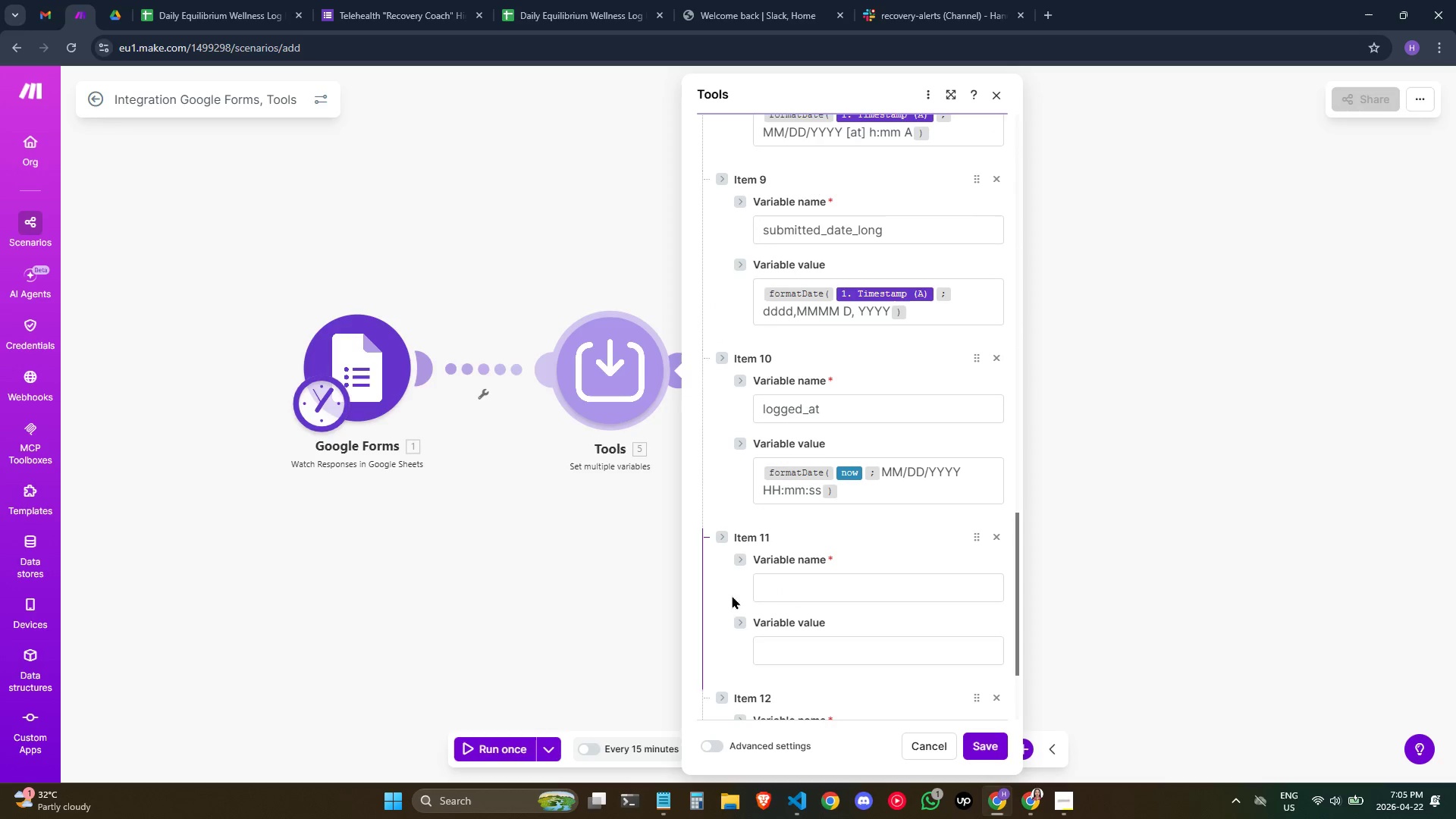 
scroll: coordinate [769, 607], scroll_direction: down, amount: 10.0
 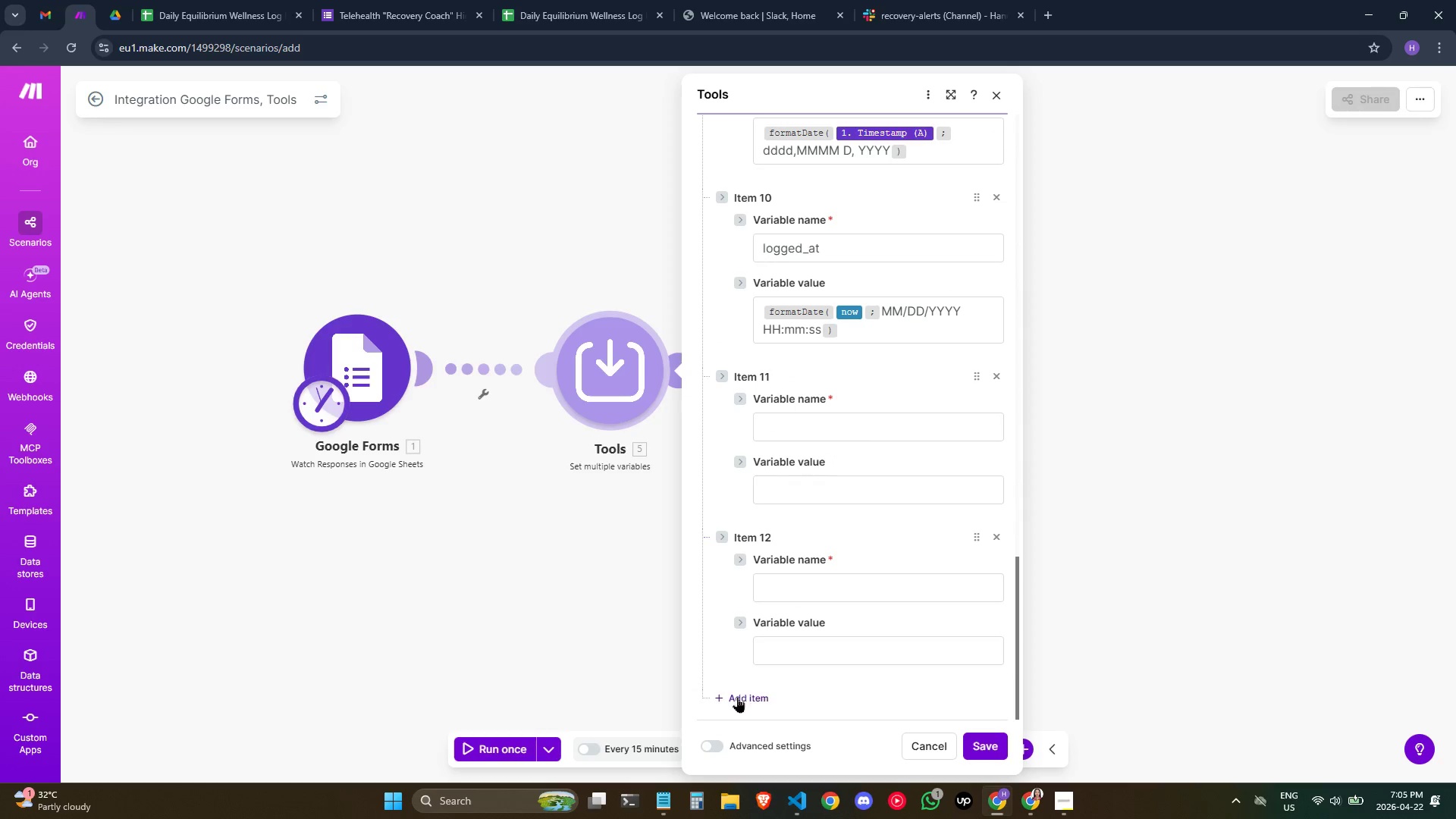 
left_click([738, 702])
 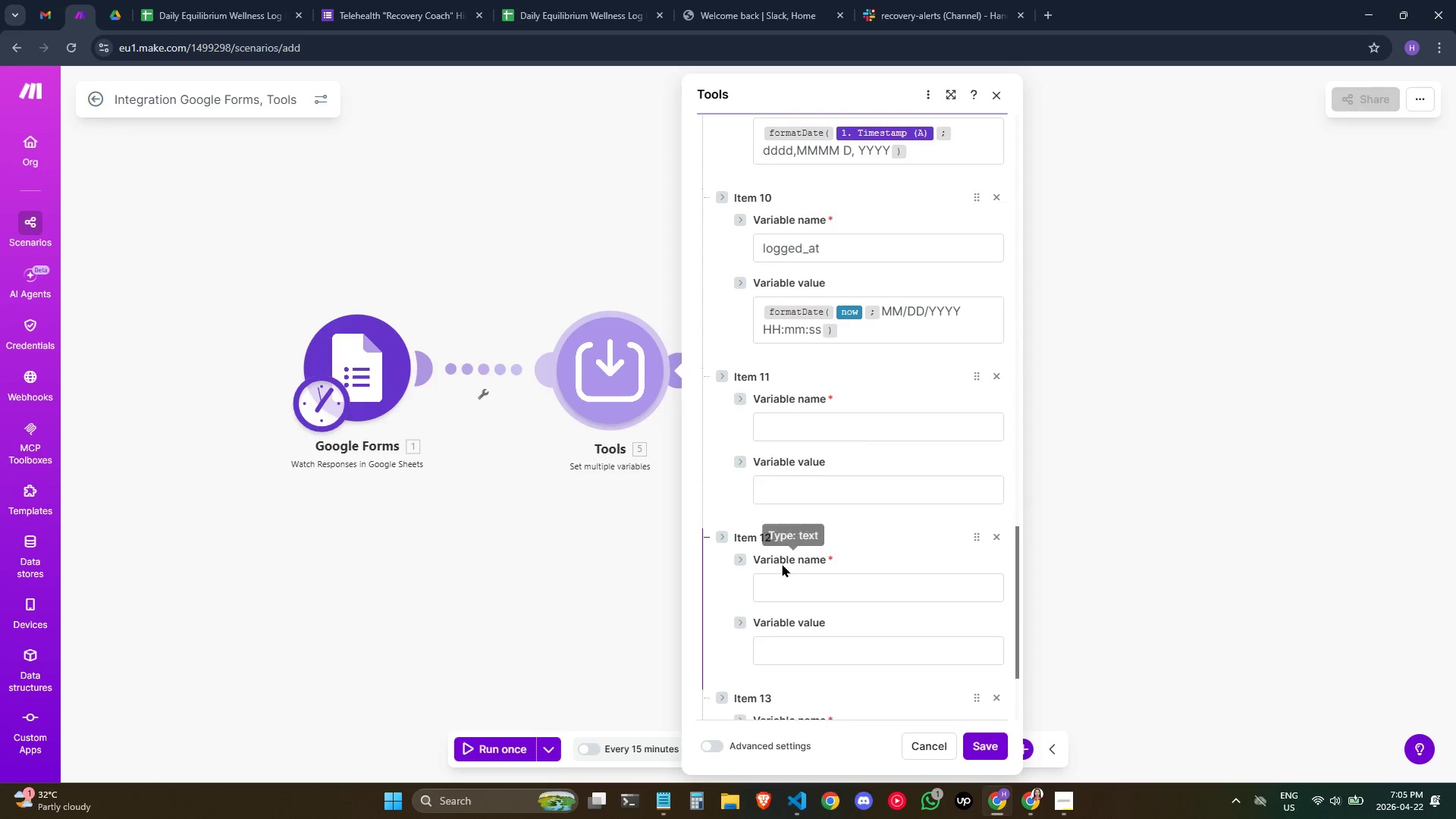 
scroll: coordinate [782, 563], scroll_direction: down, amount: 4.0
 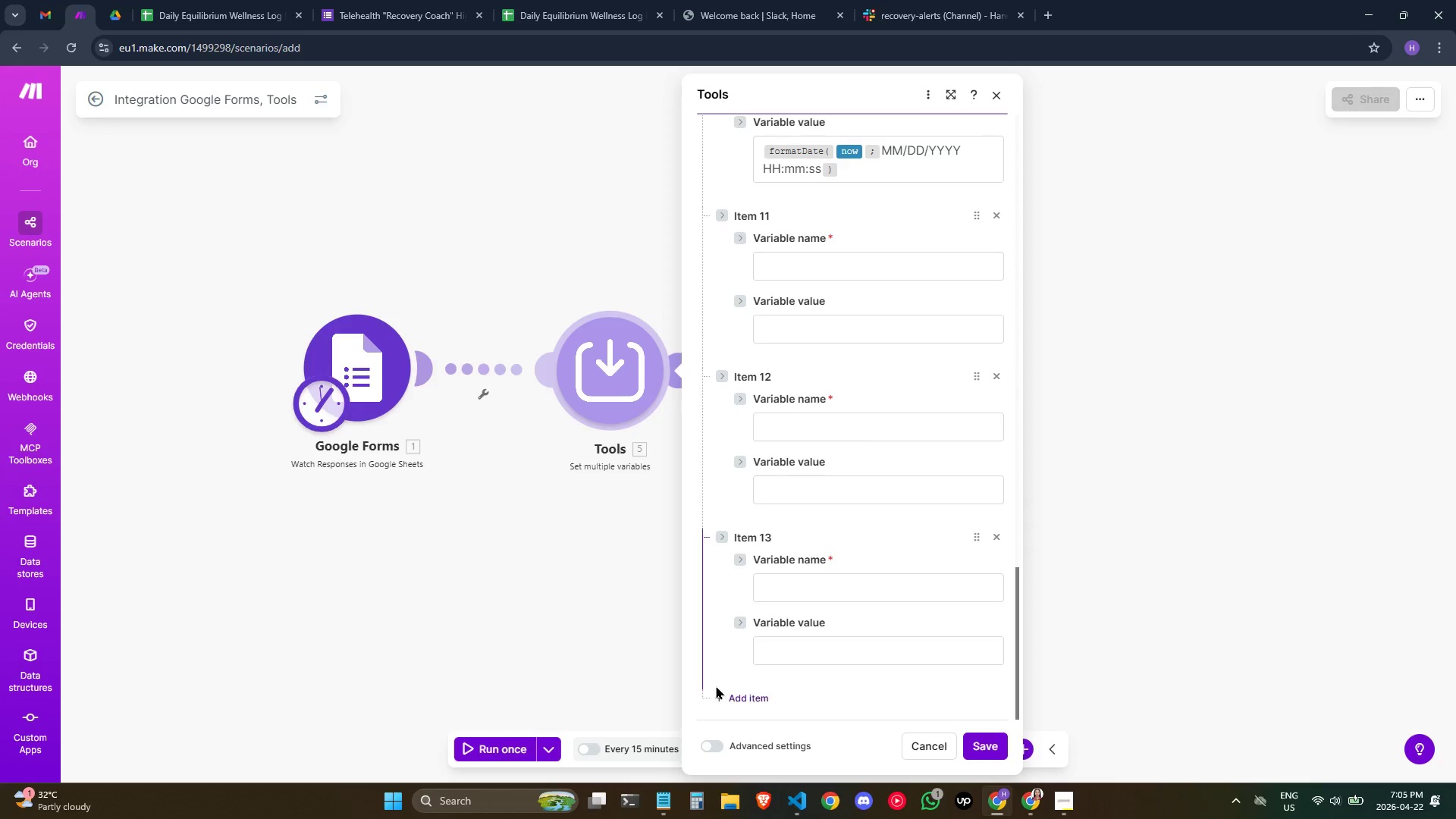 
left_click([726, 695])
 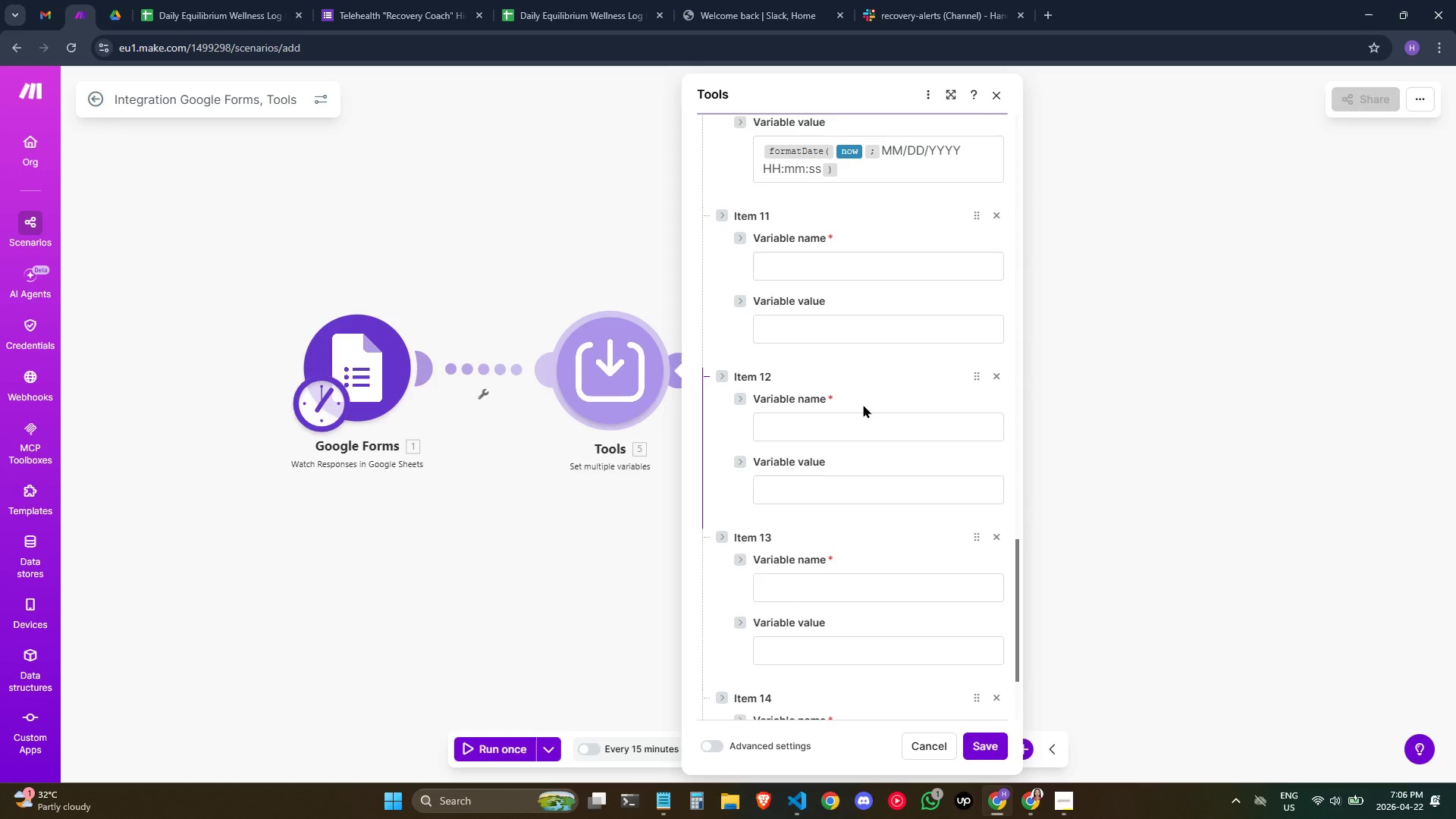 
scroll: coordinate [863, 406], scroll_direction: down, amount: 1.0
 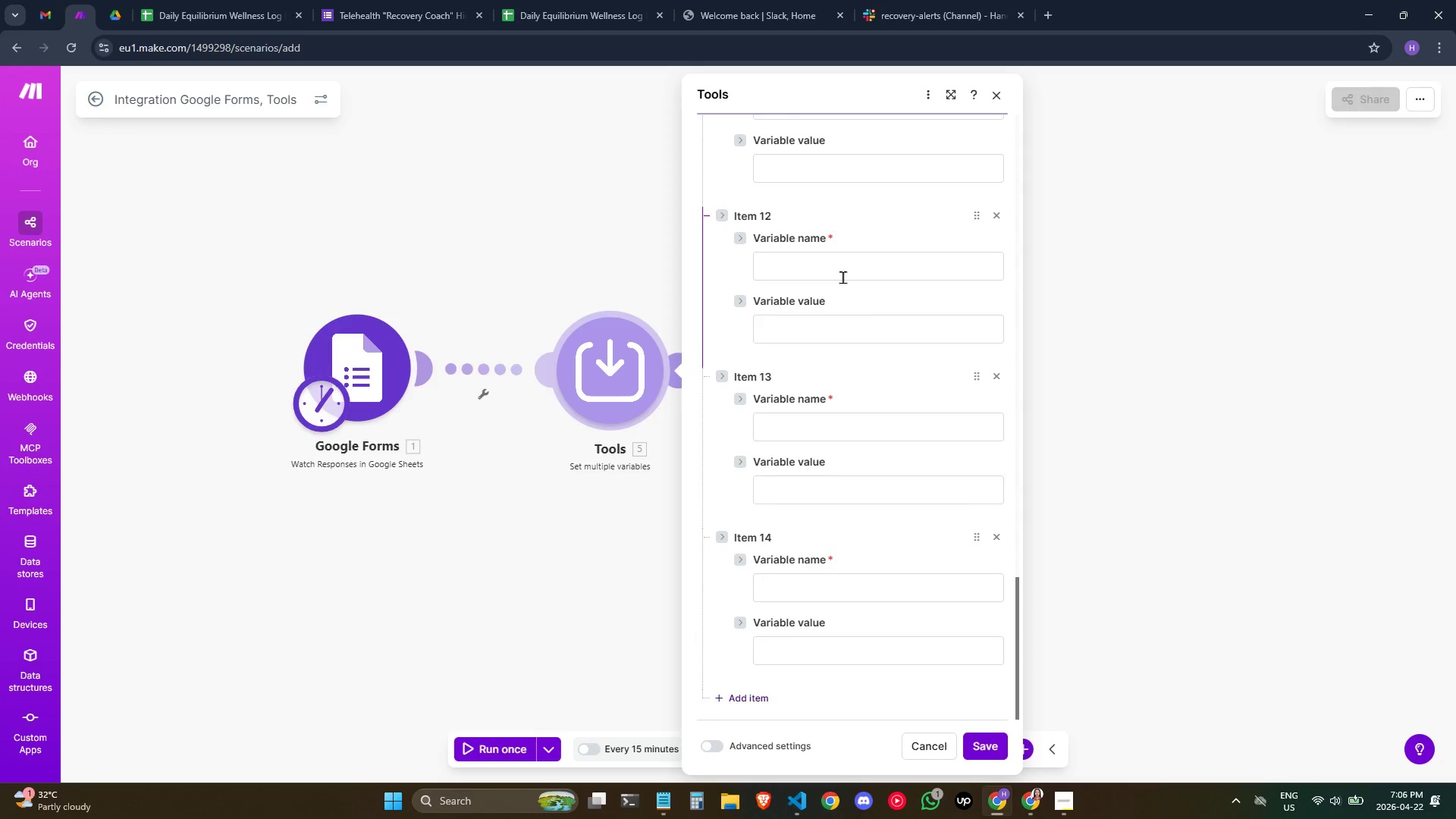 
scroll: coordinate [843, 277], scroll_direction: up, amount: 1.0
 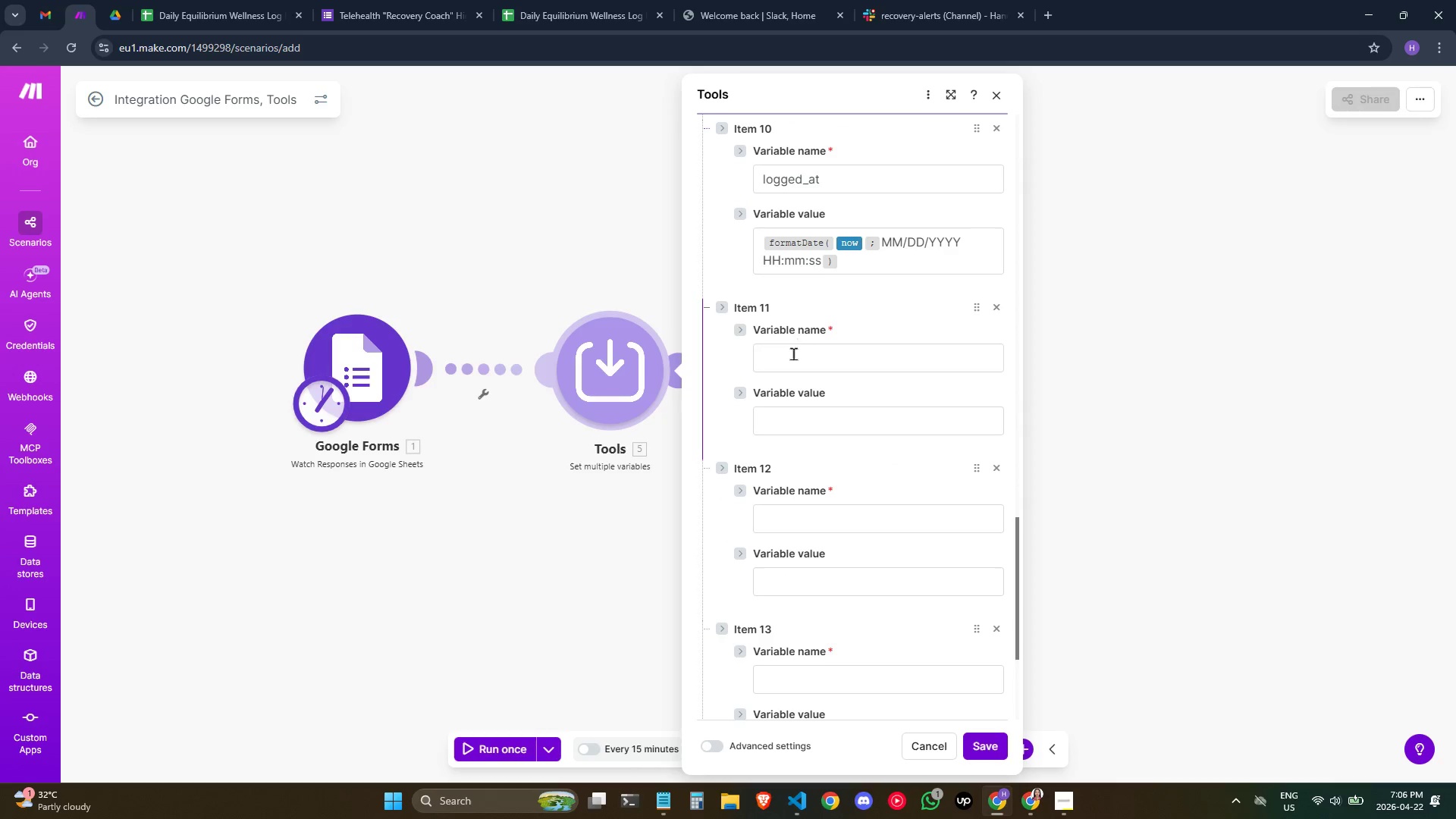 
left_click_drag(start_coordinate=[792, 354], to_coordinate=[789, 356])
 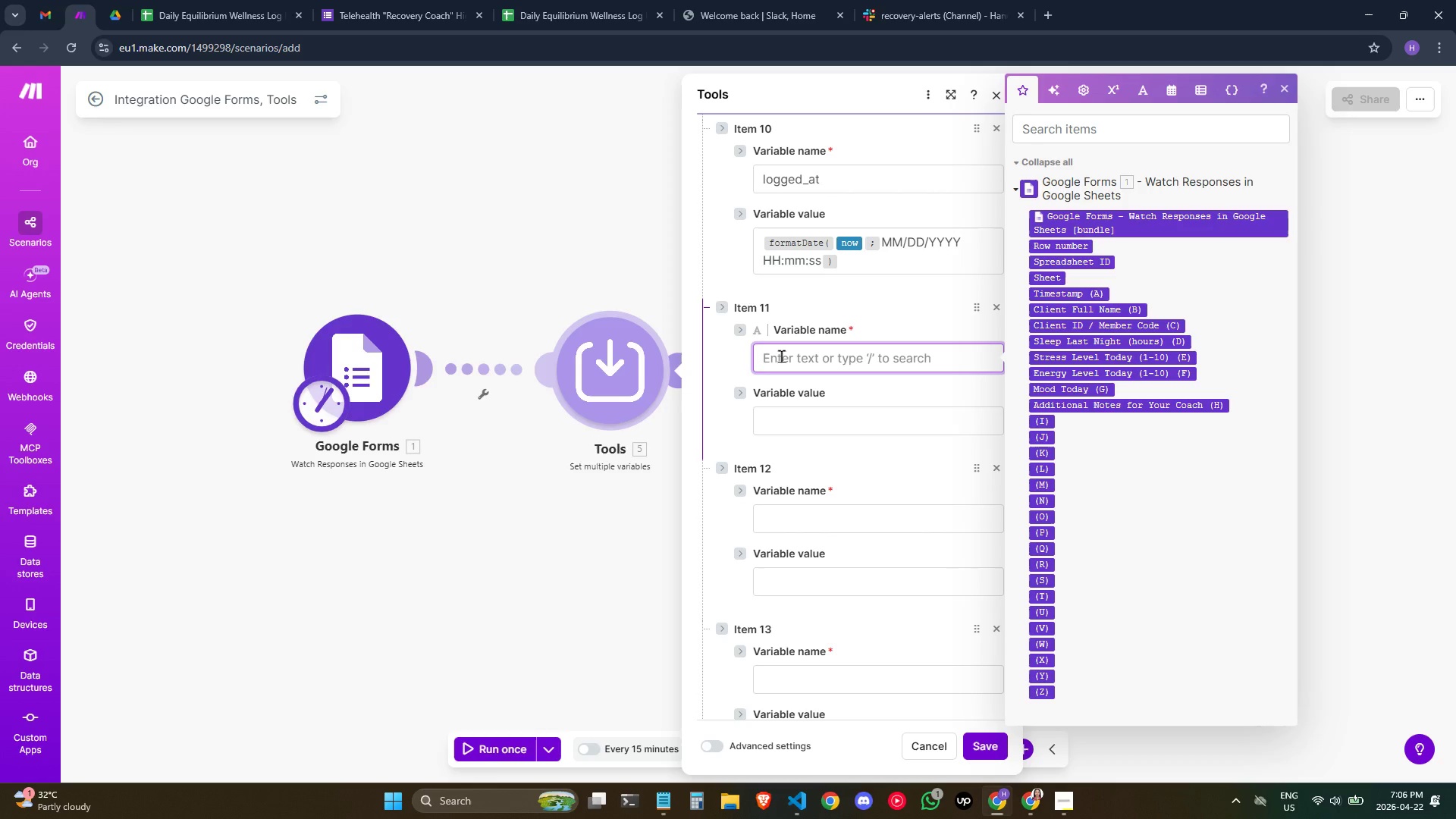 
type(check_in)
 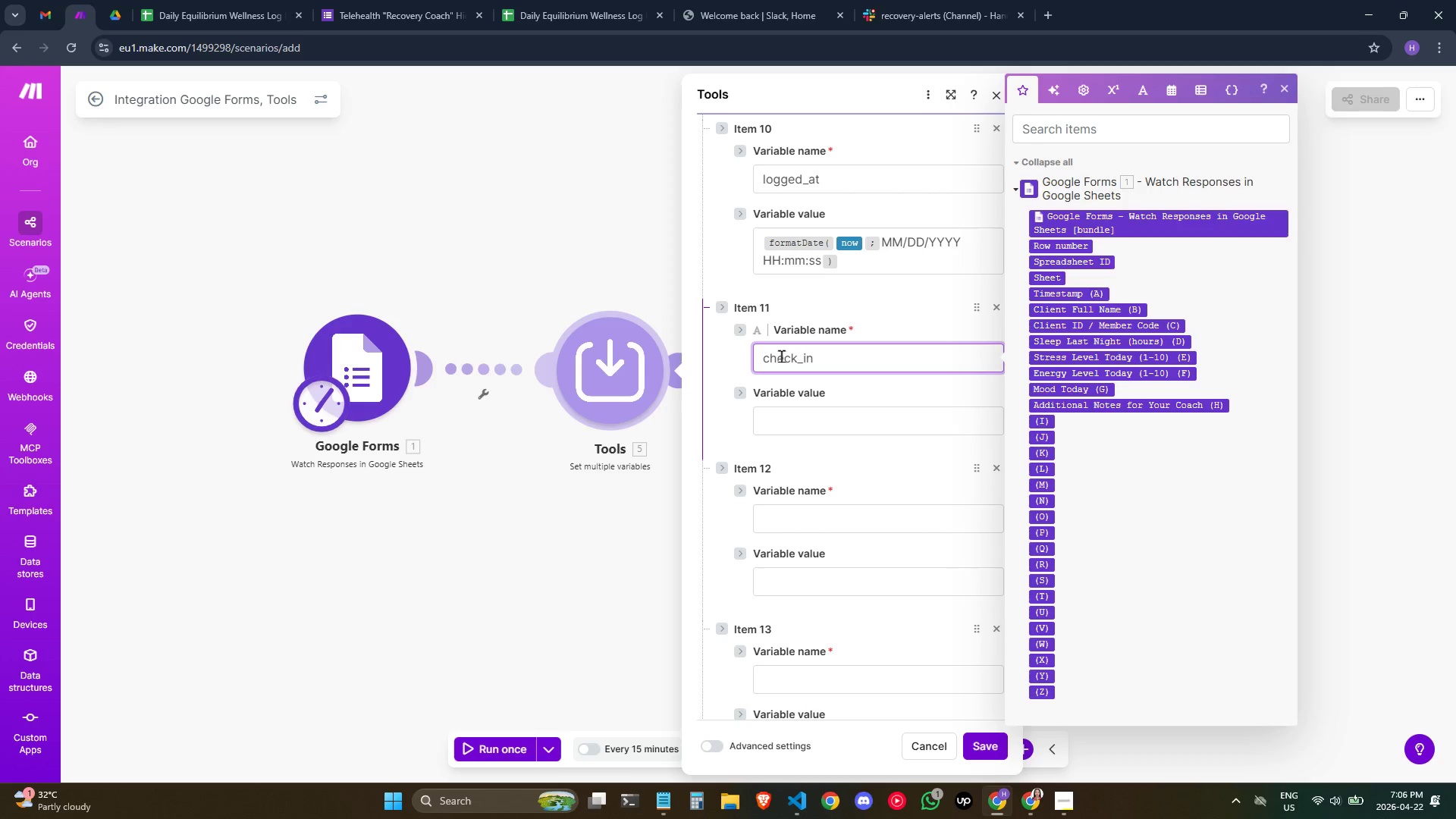 
hold_key(key=ShiftRight, duration=0.86)
 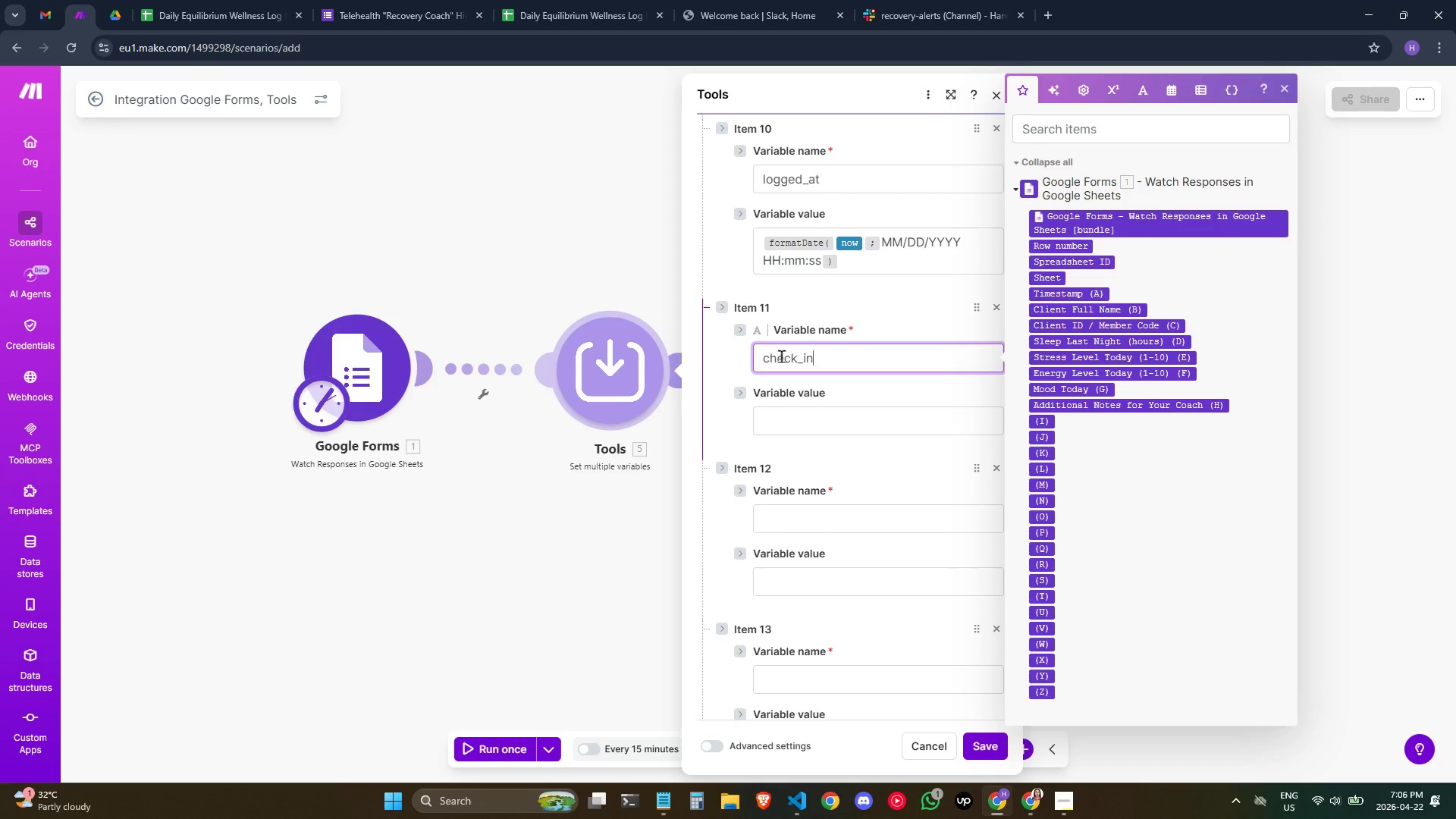 
type(_id)
 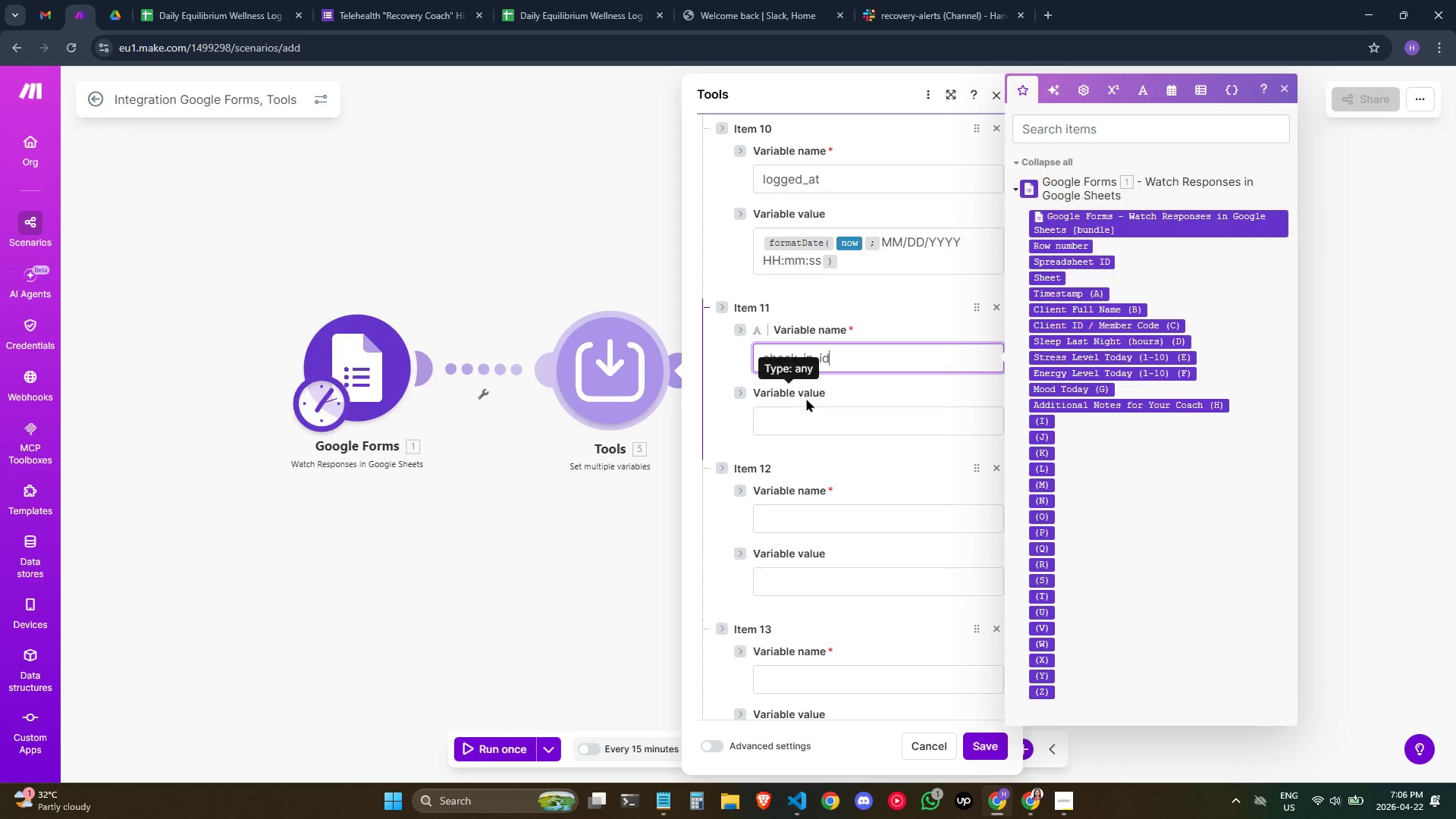 
left_click([798, 418])
 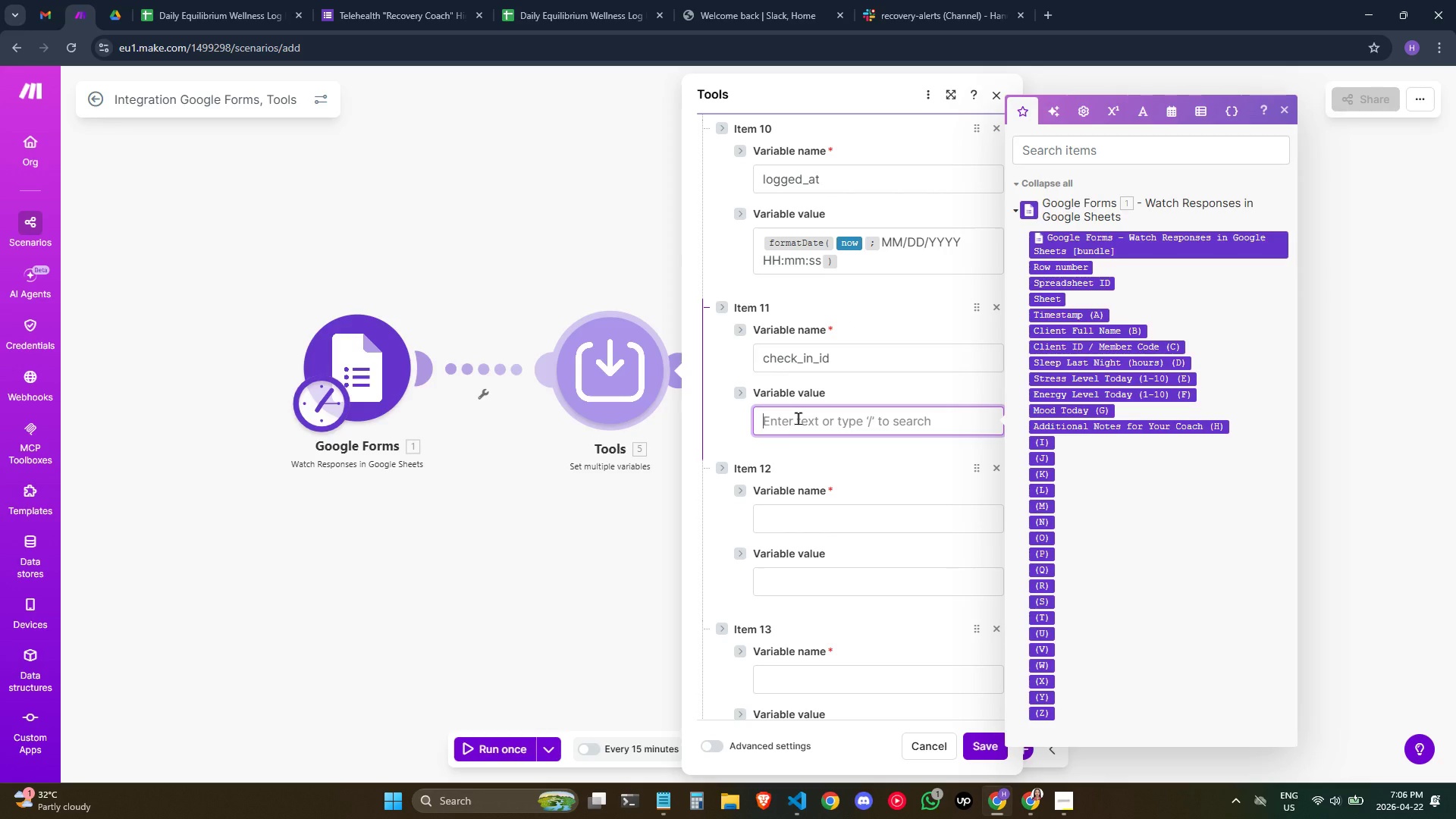 
type(De)
key(Backspace)
type(E-/FO)
 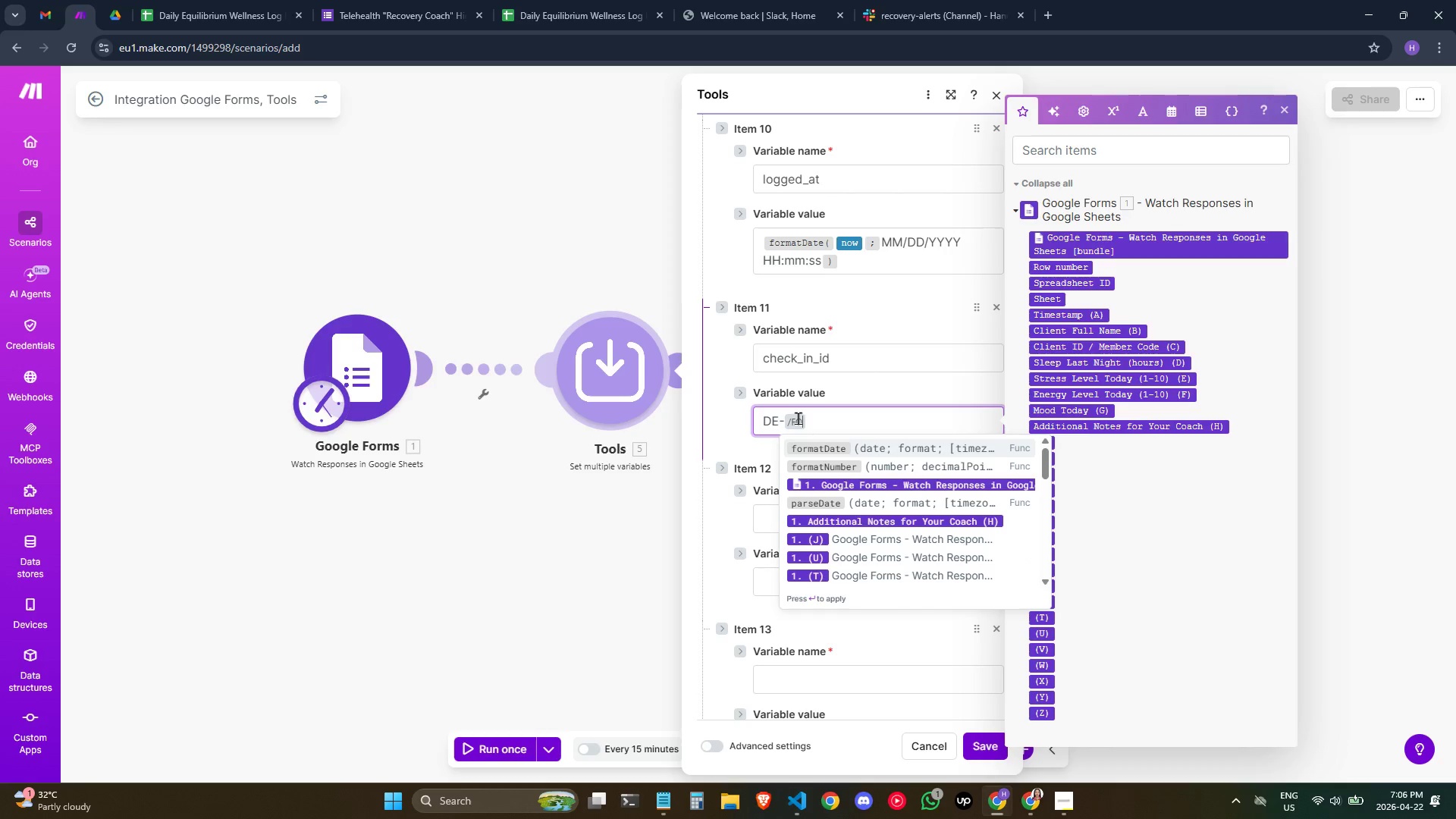 
key(Enter)
 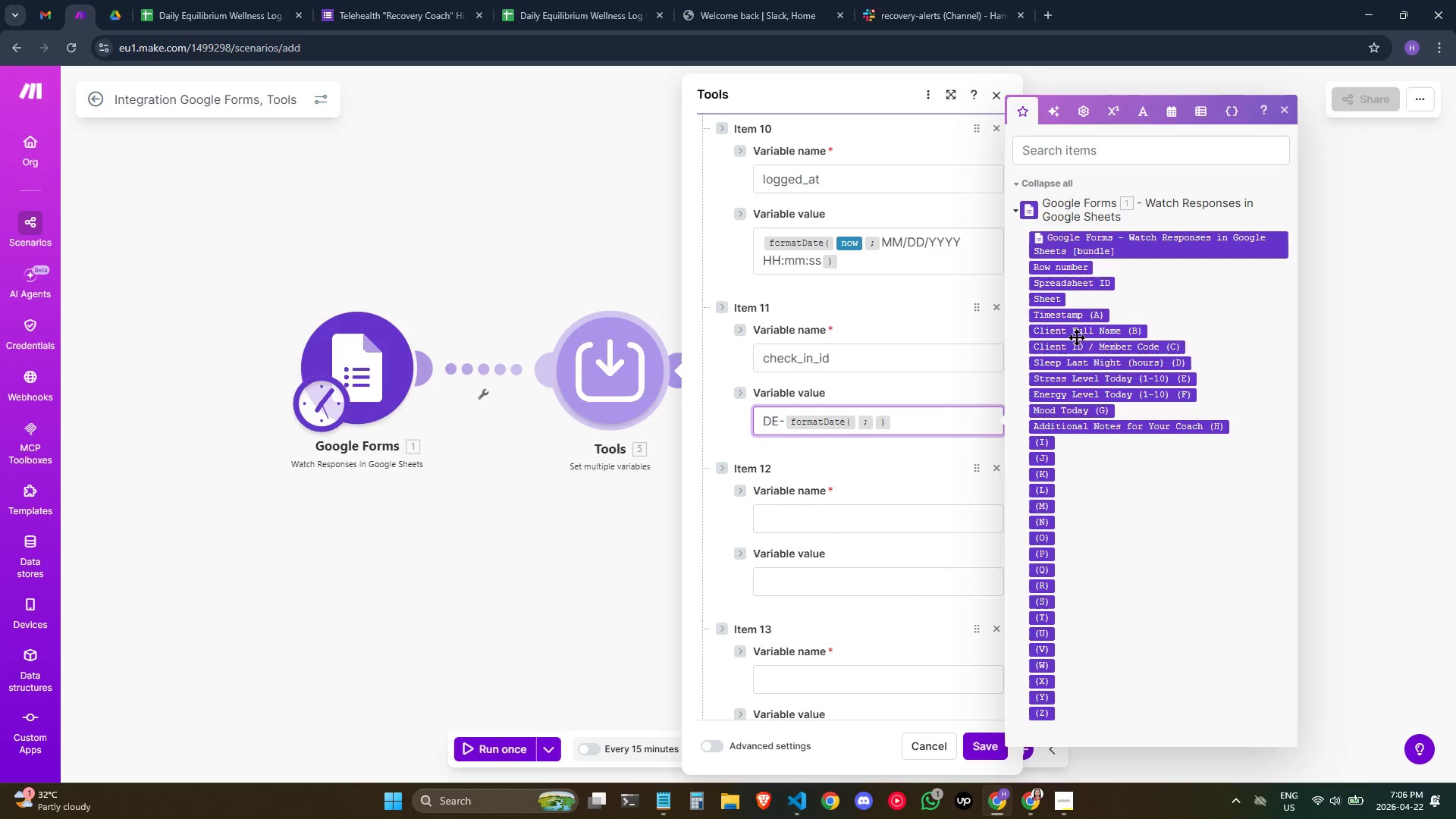 
left_click([1091, 315])
 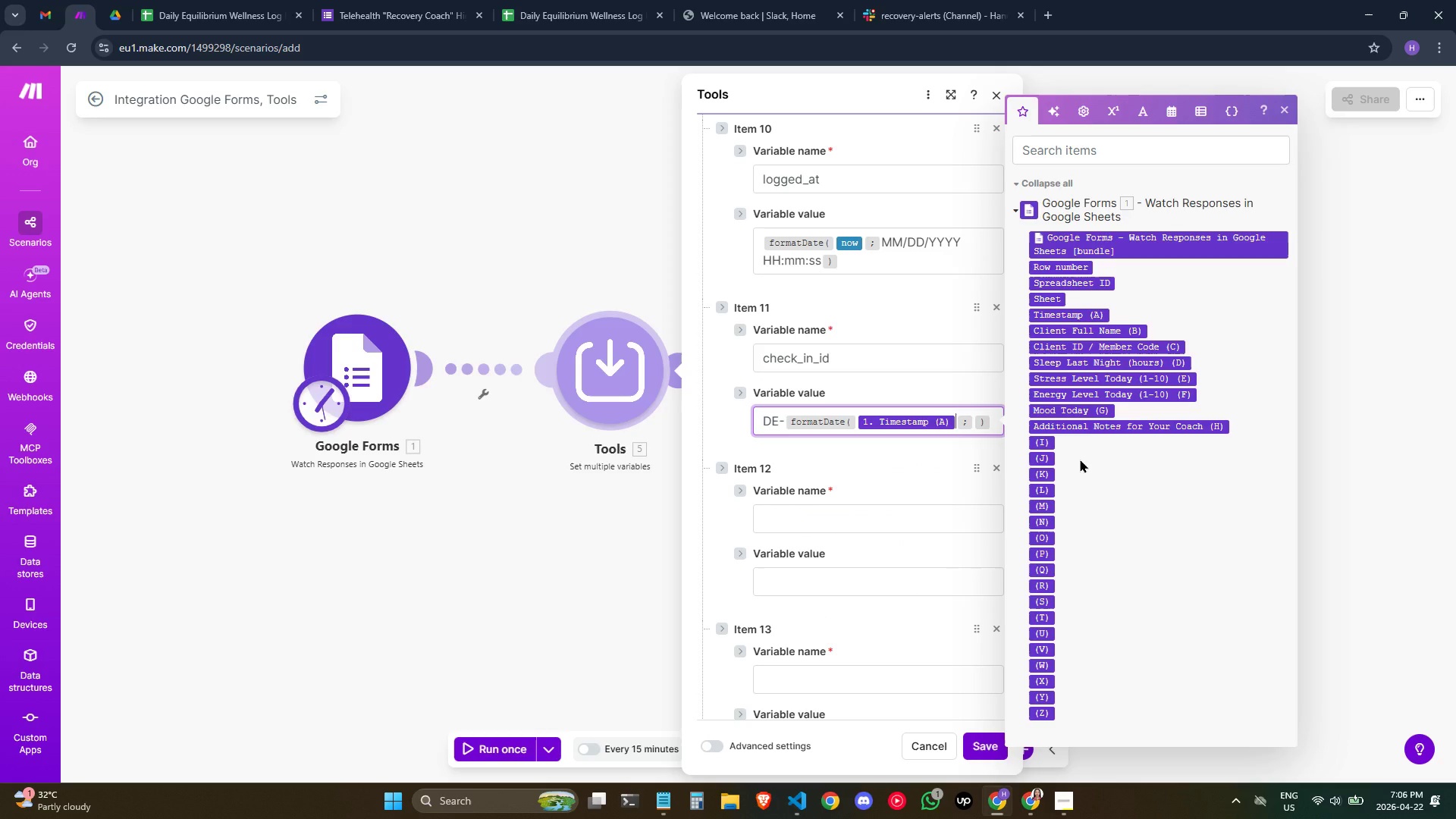 
key(ArrowRight)
 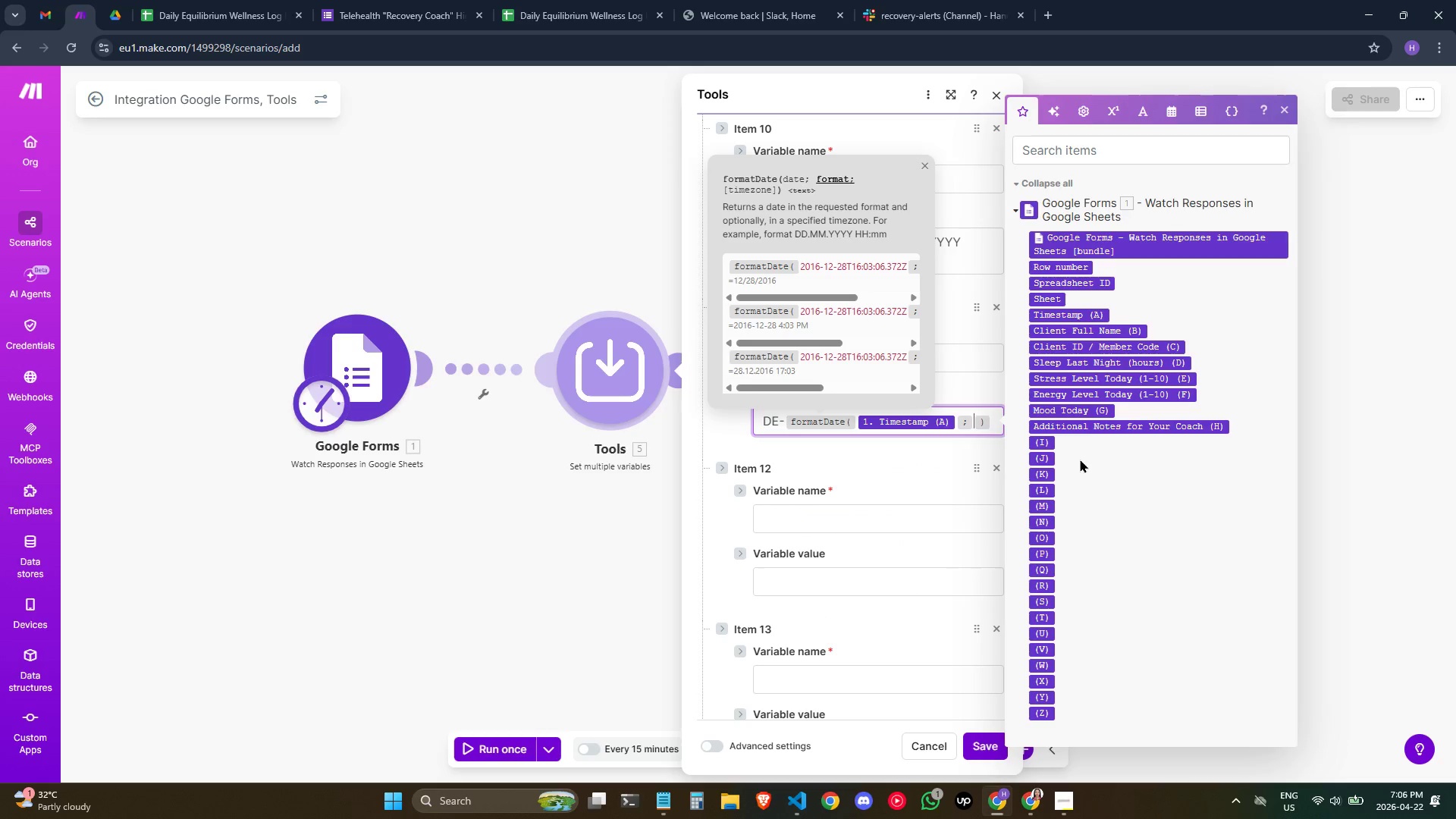 
type(yyyyy)
key(Backspace)
key(Backspace)
key(Backspace)
key(Backspace)
key(Backspace)
type(YYYYMMDD)
 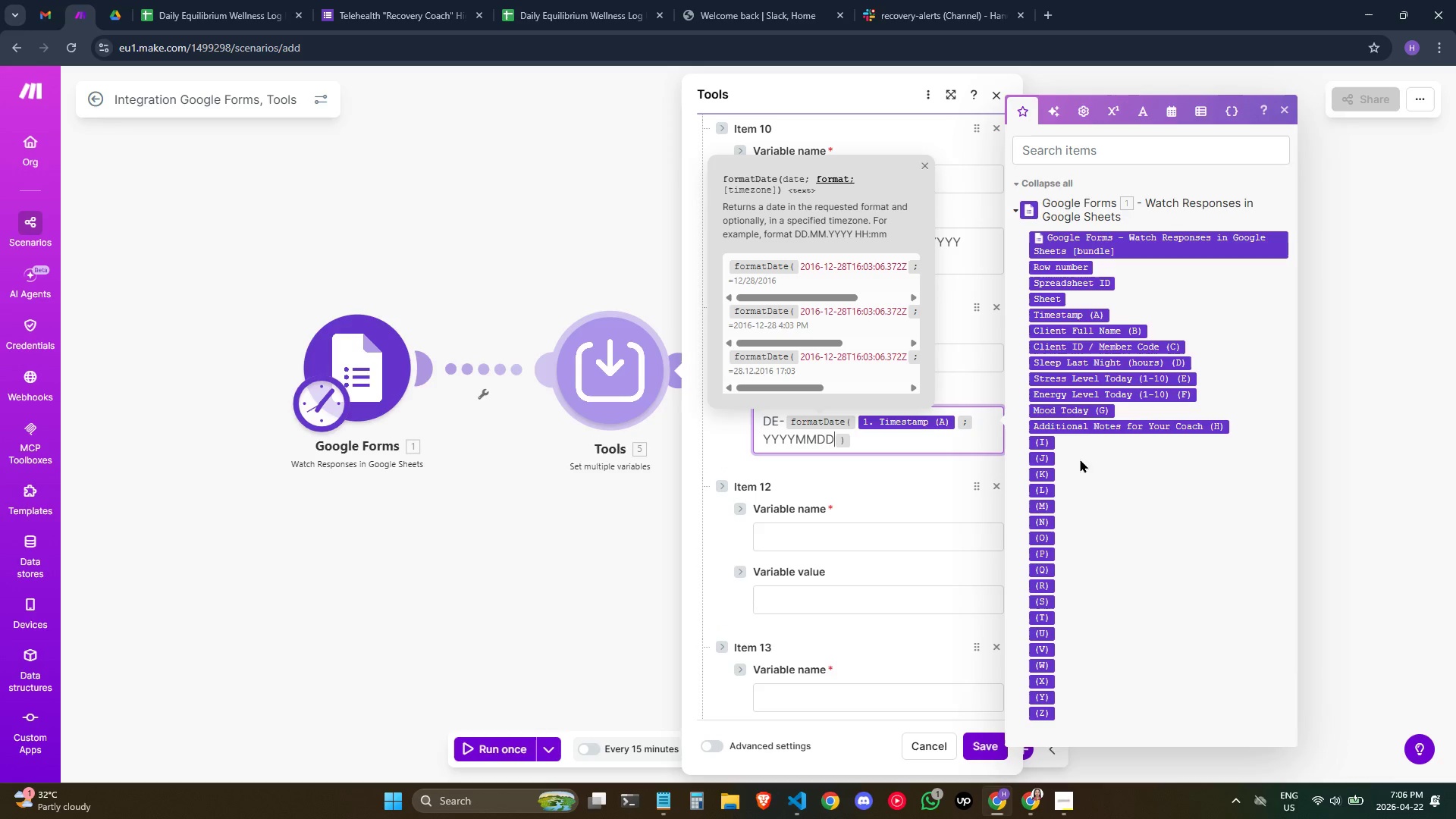 
key(ArrowRight)
 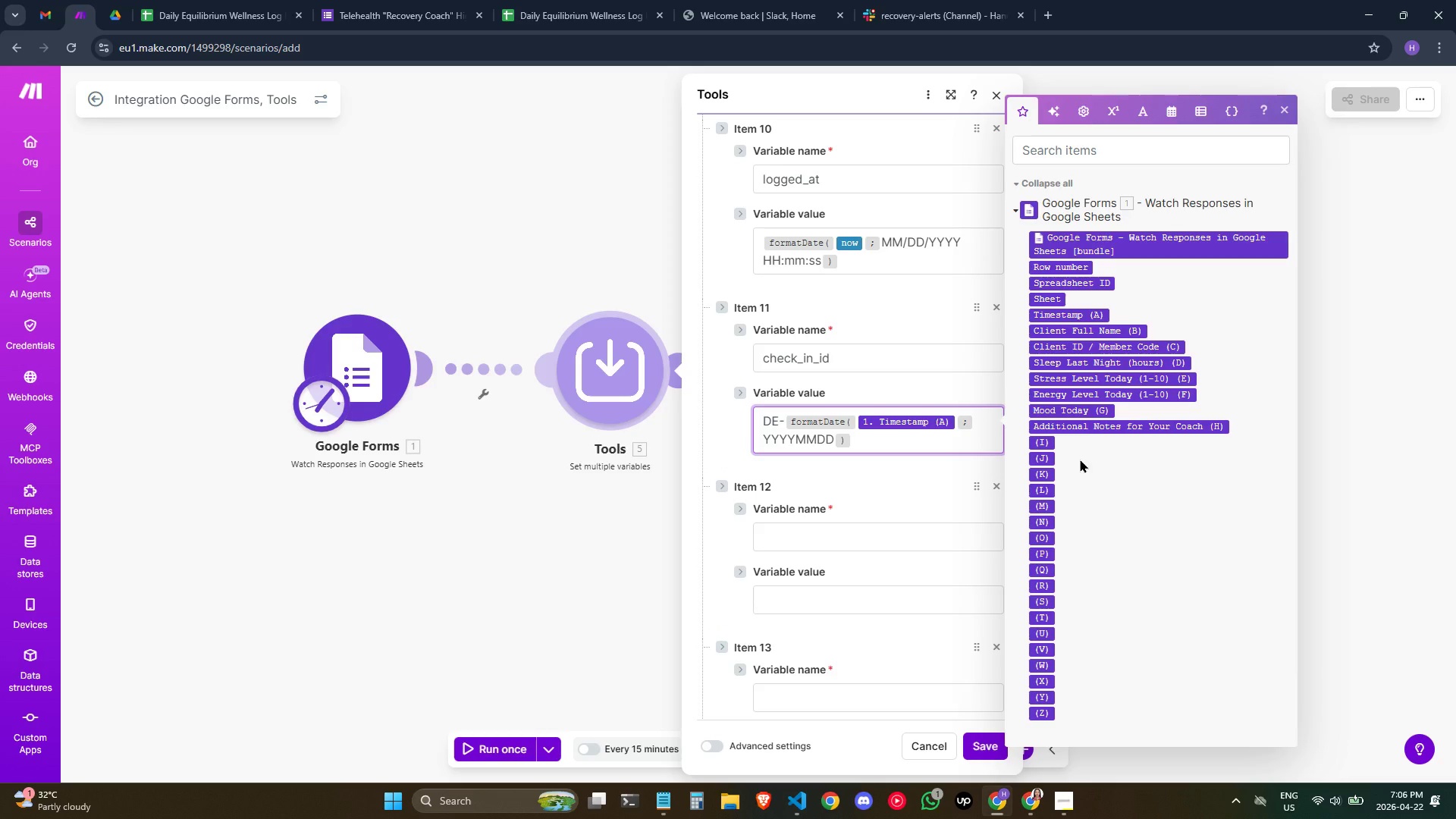 
key(Semicolon)
 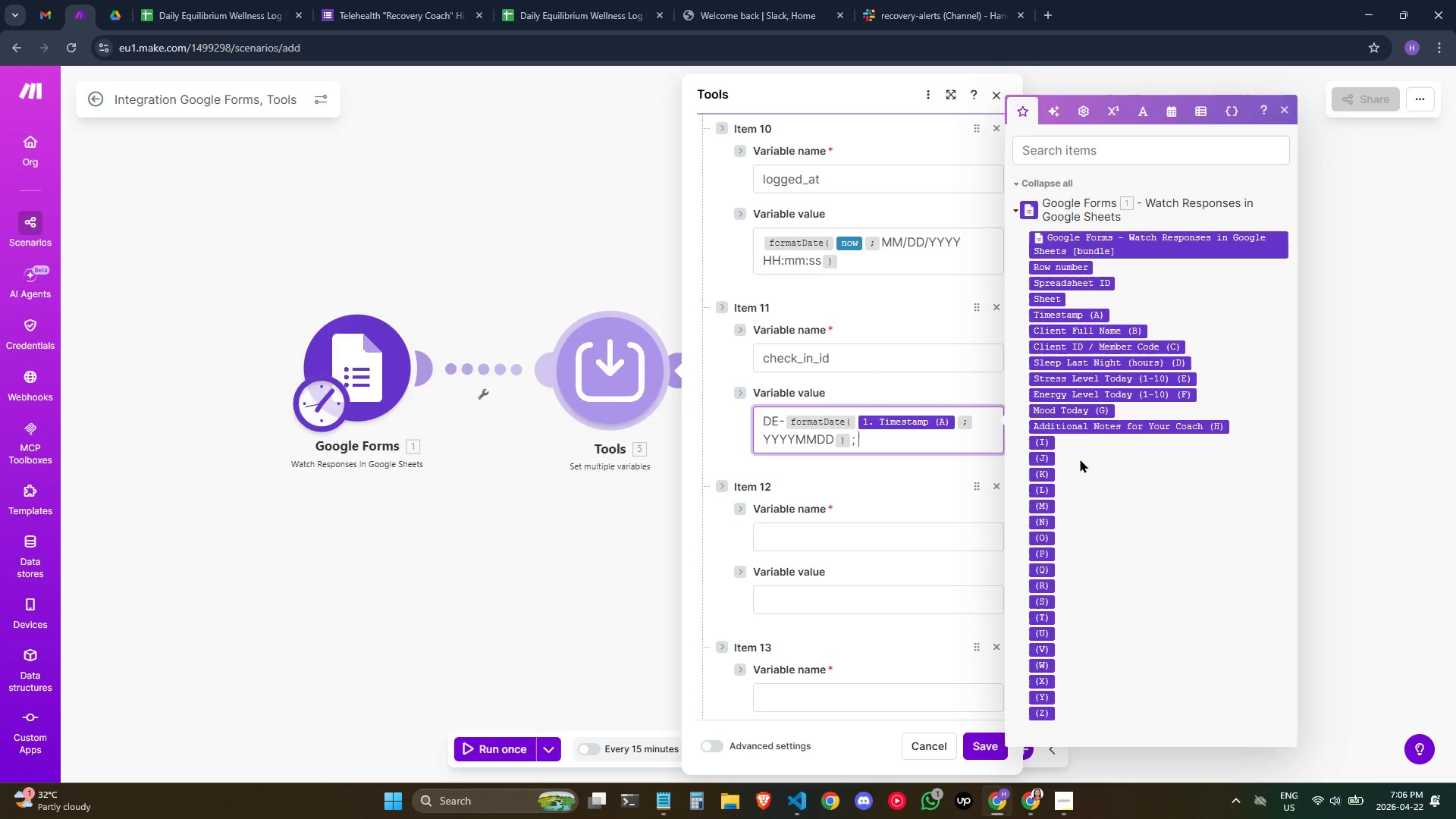 
key(Space)
 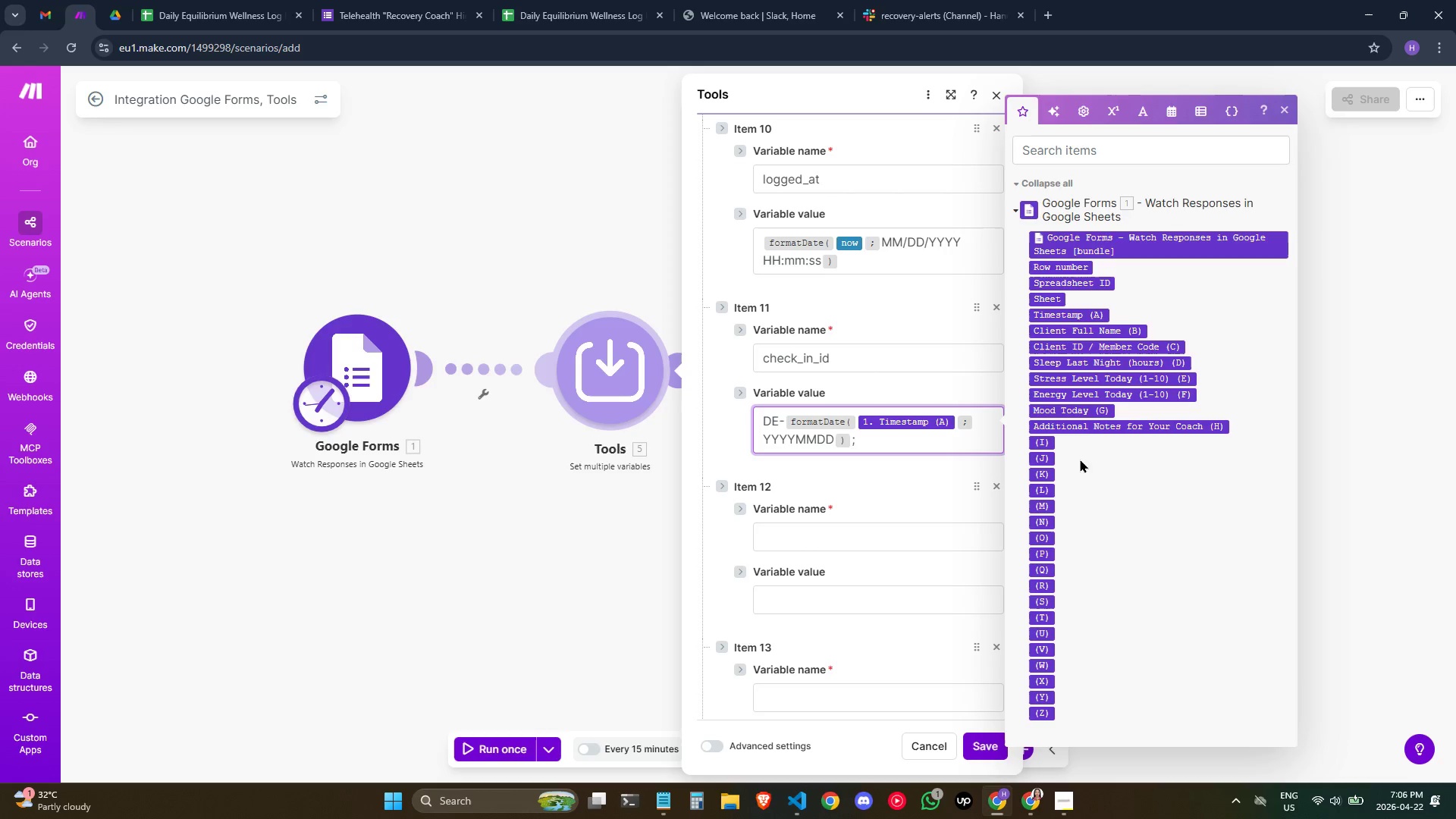 
key(Backspace)
 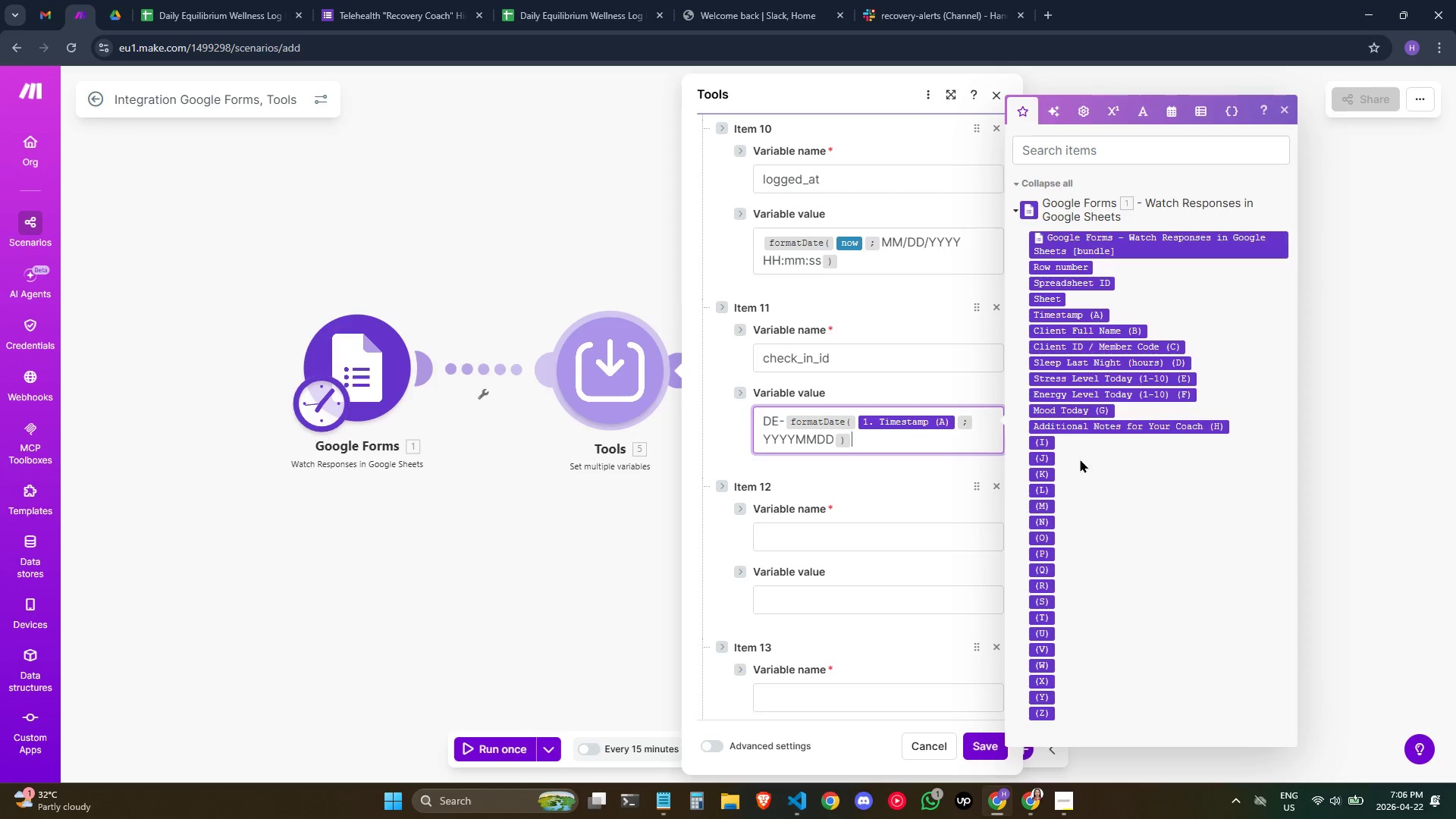 
key(Backspace)
 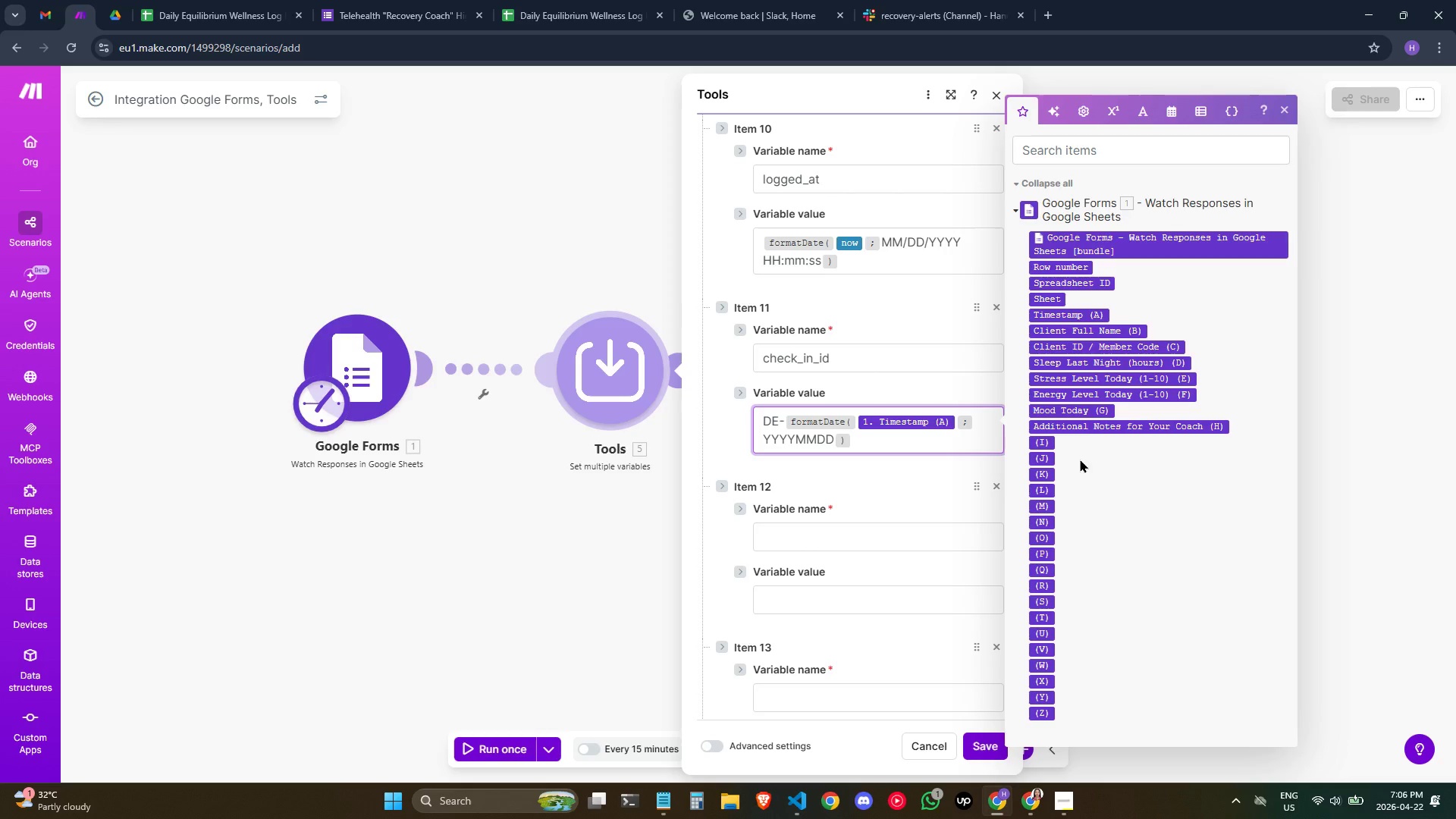 
key(Semicolon)
 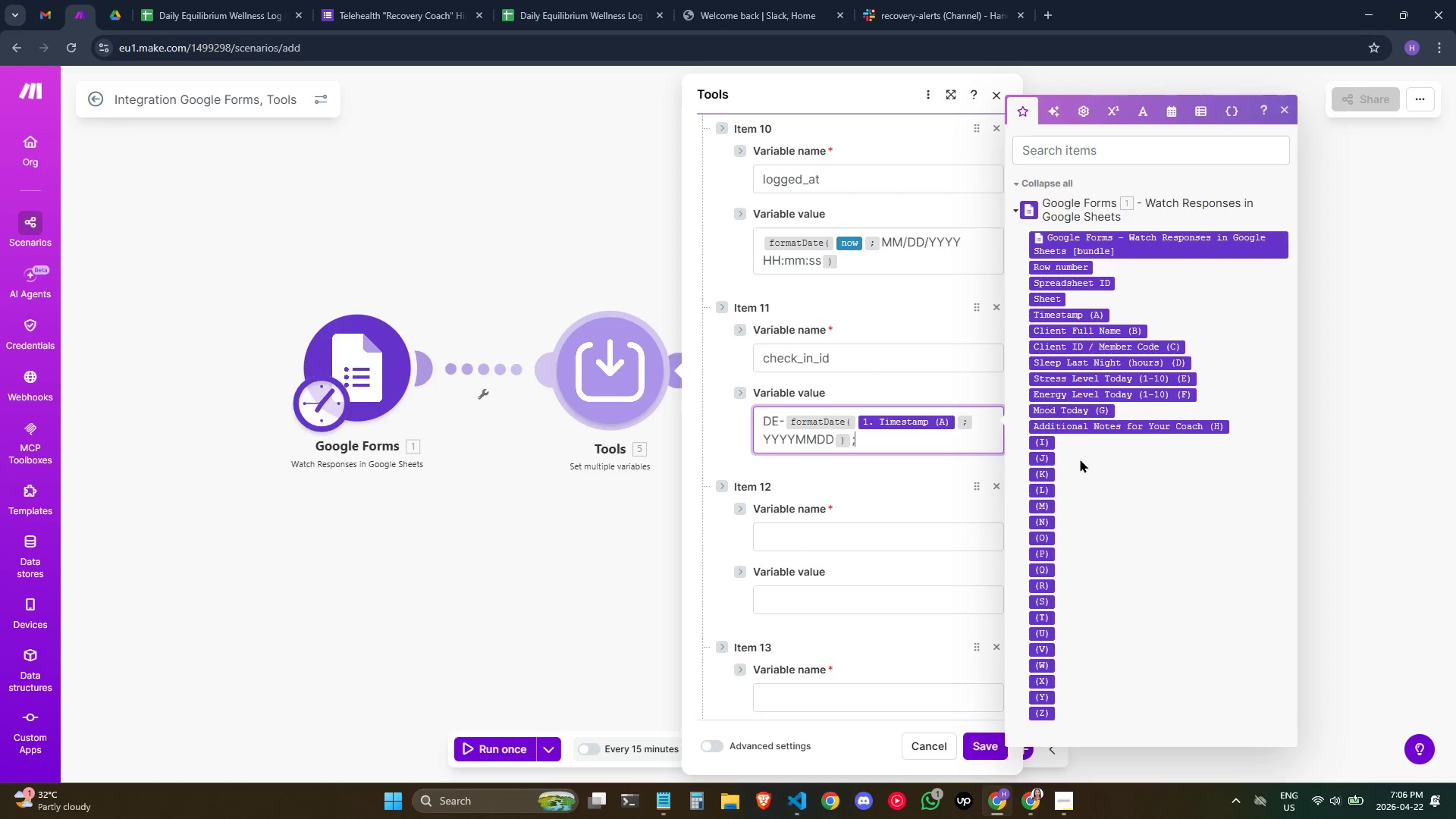 
key(Space)
 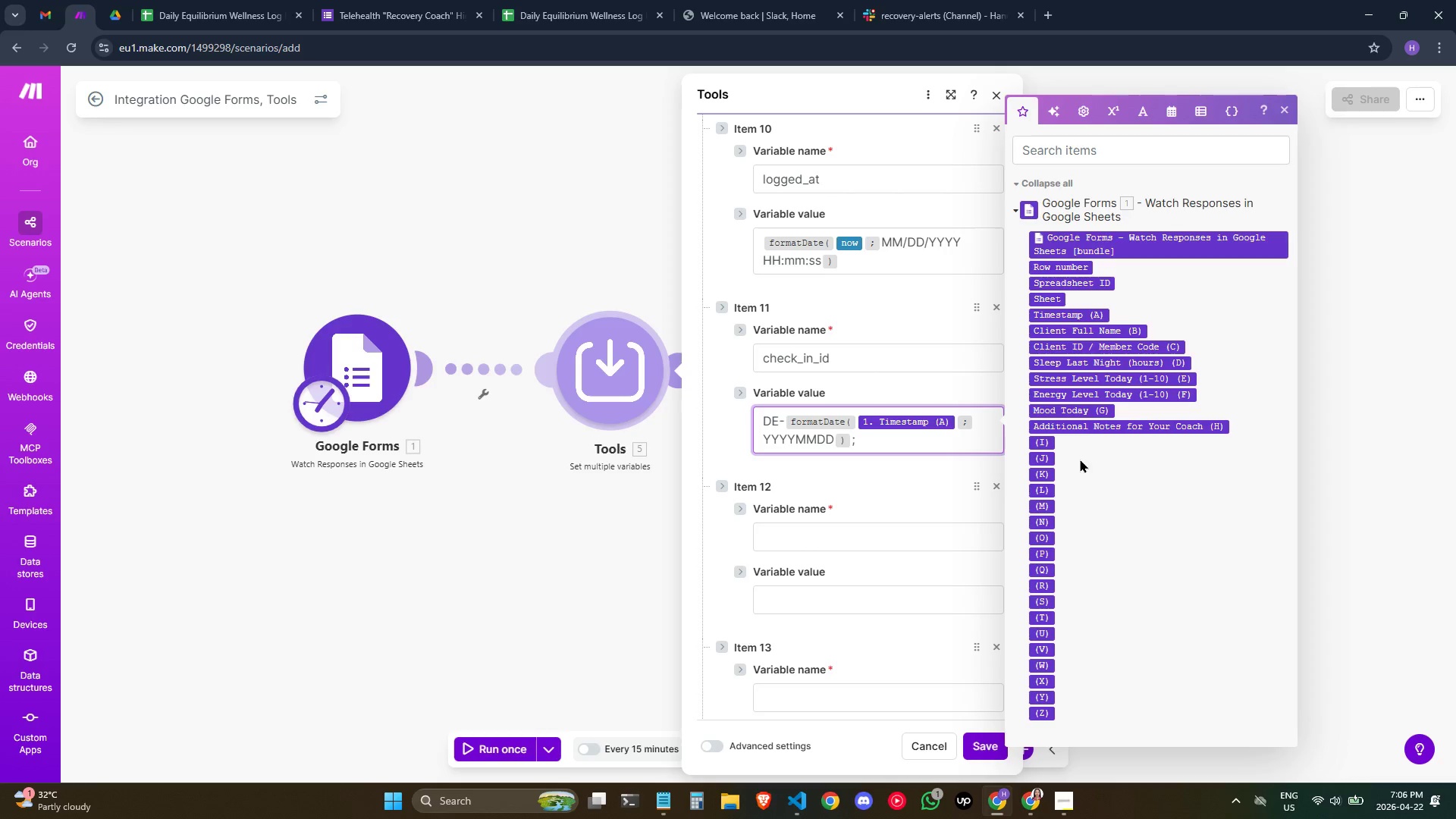 
key(Backspace)
 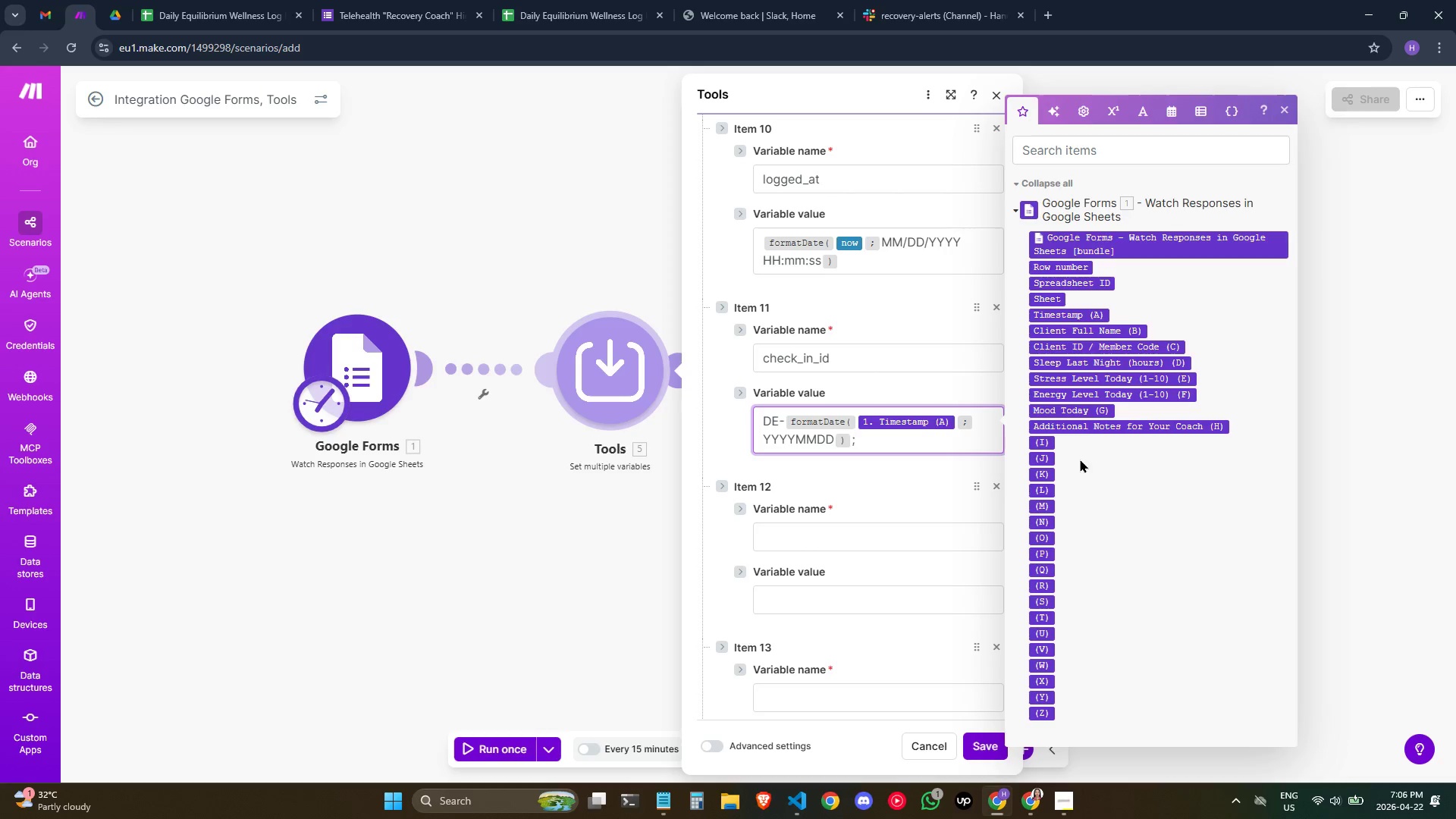 
key(Backspace)
 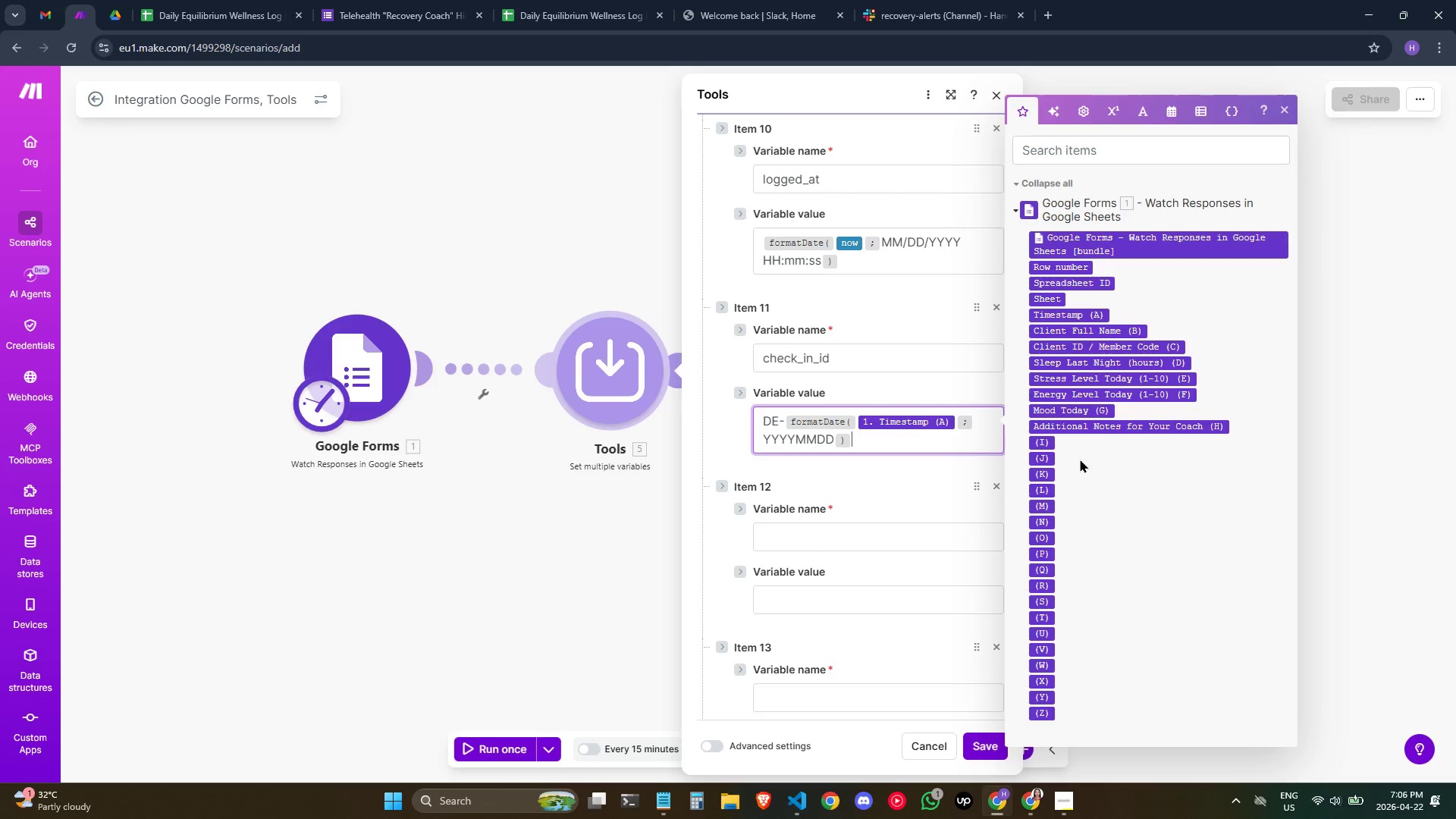 
key(Slash)
 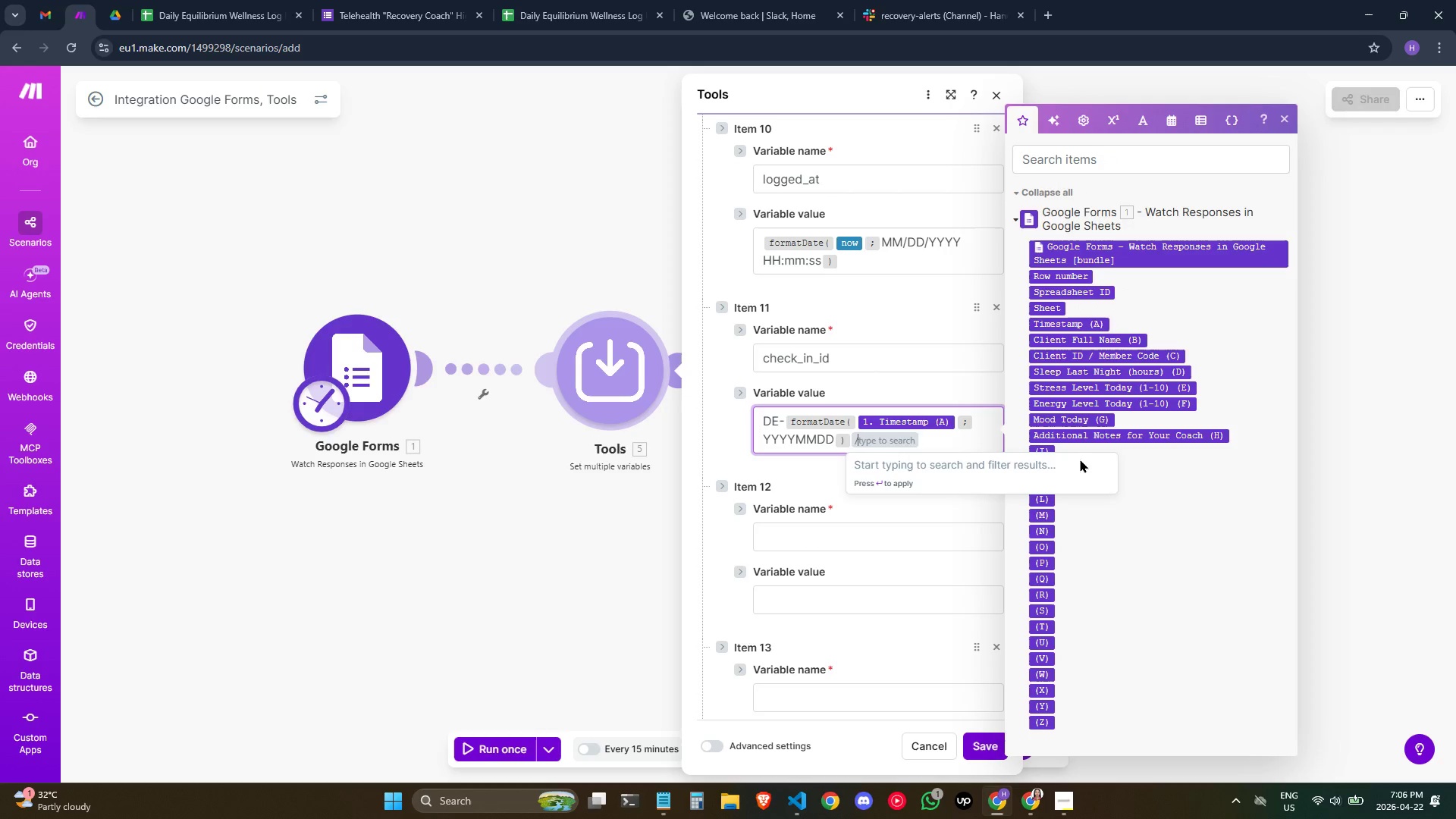 
key(Shift+Semicolon)
 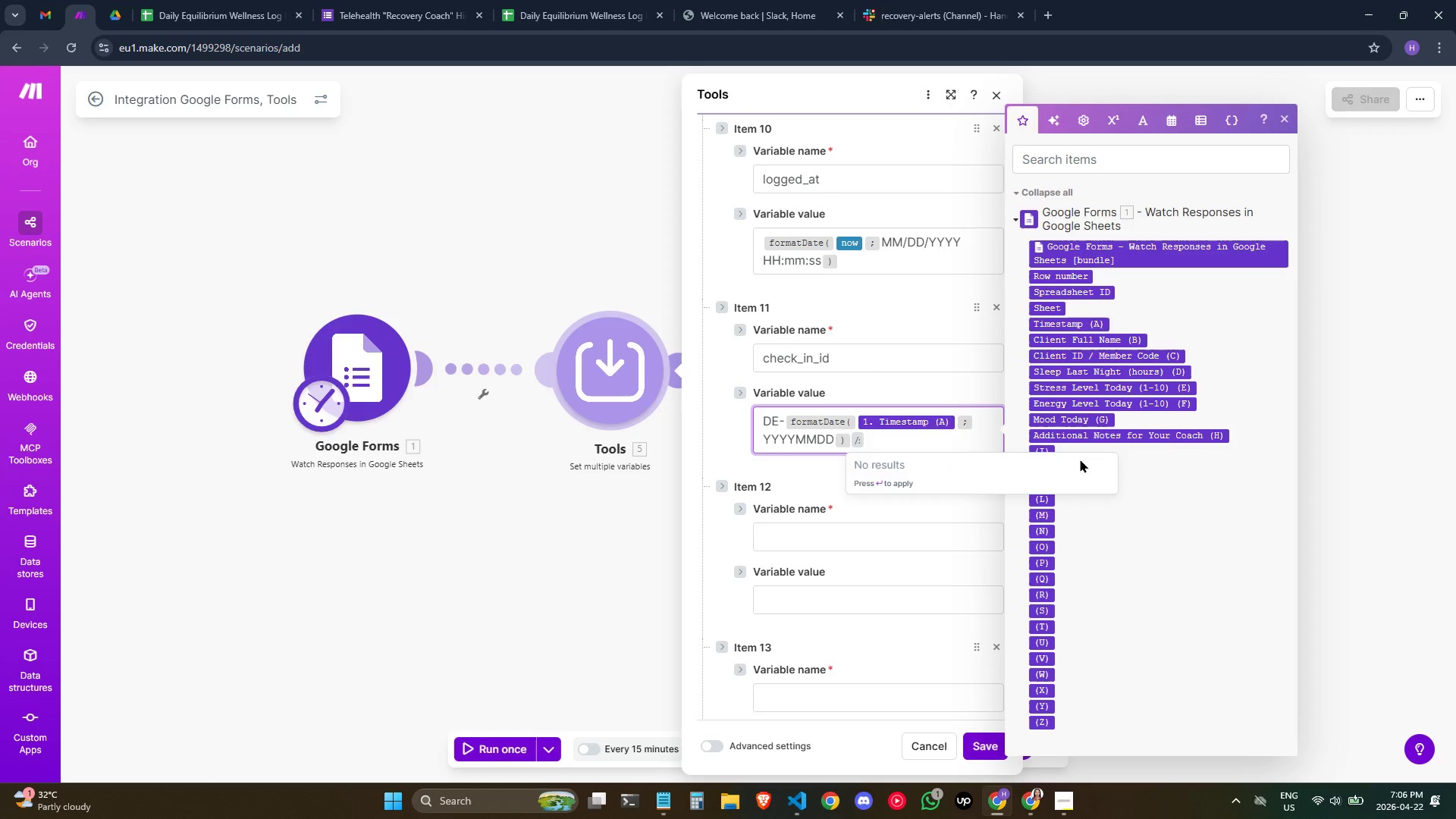 
key(Enter)
 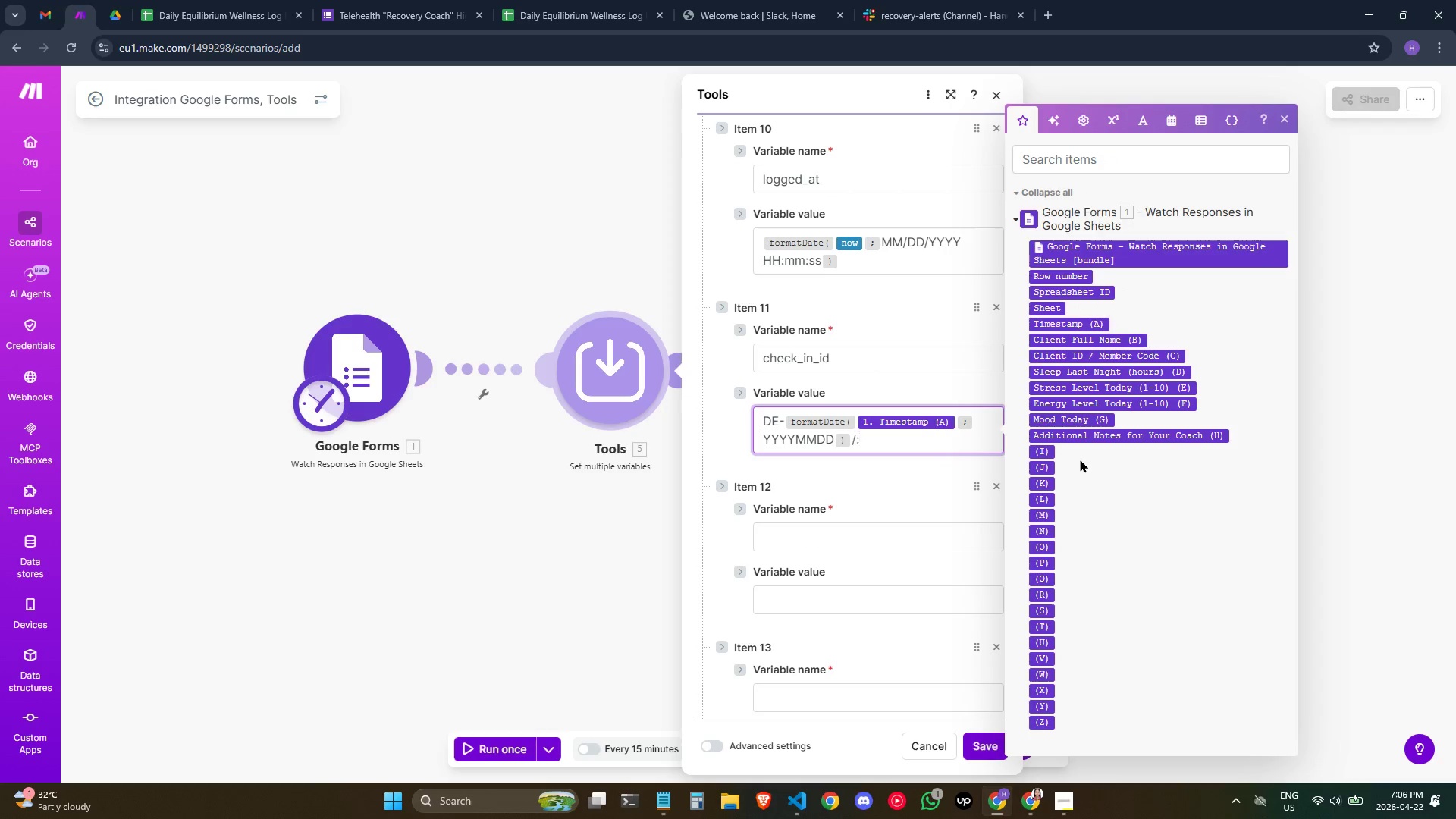 
key(Backspace)
 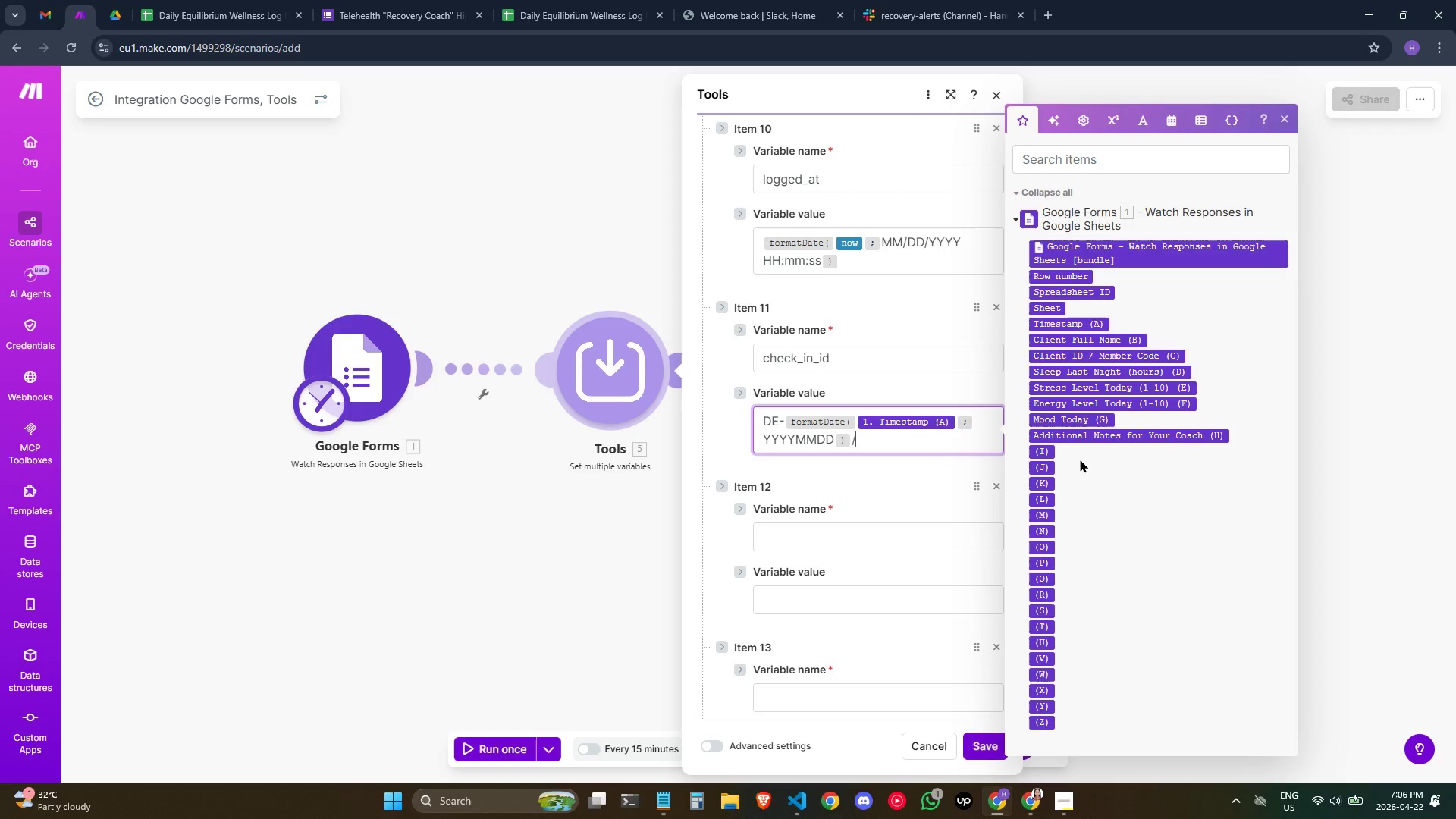 
key(Backspace)
 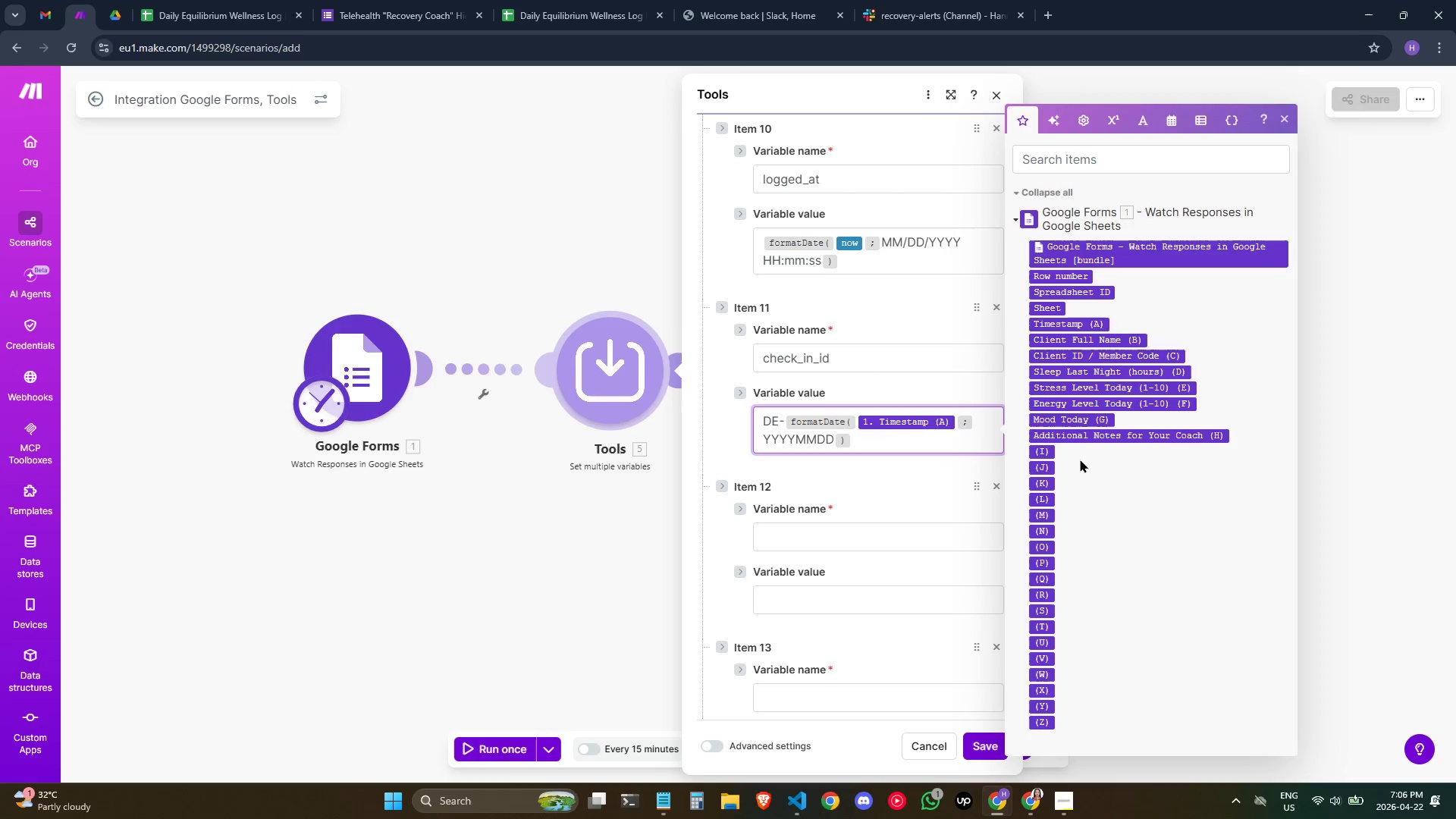 
key(Semicolon)
 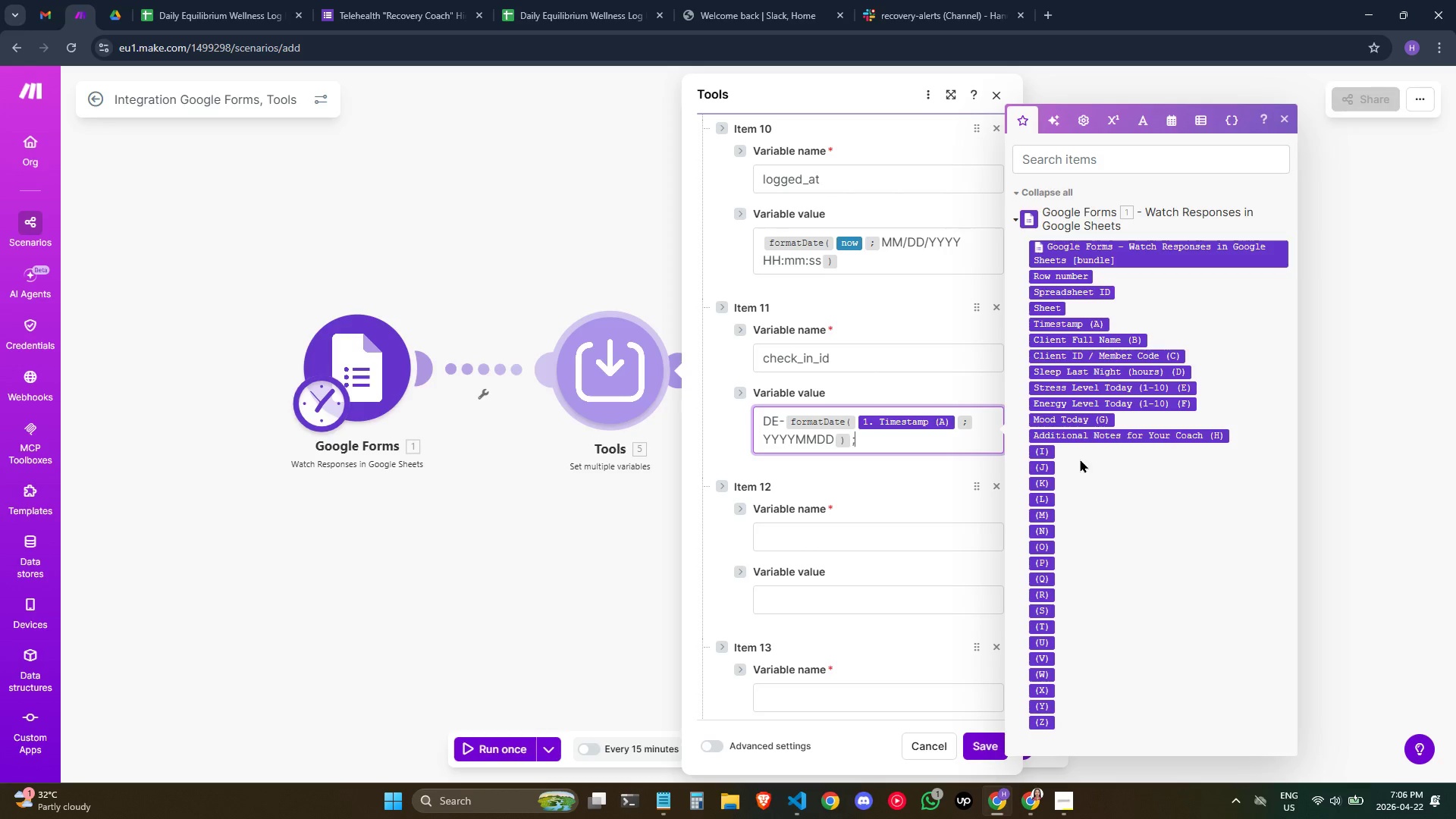 
key(Space)
 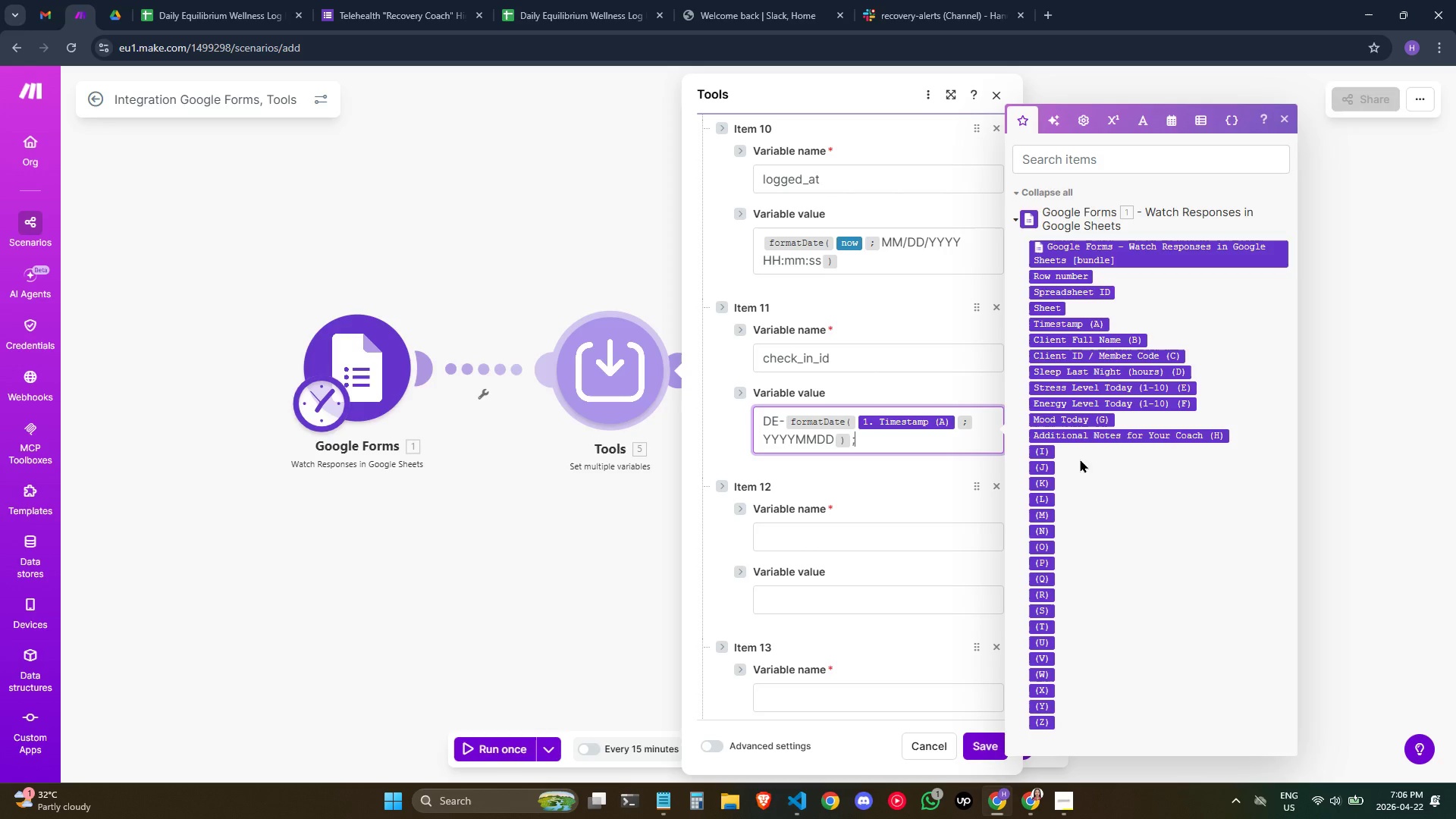 
key(Backspace)
 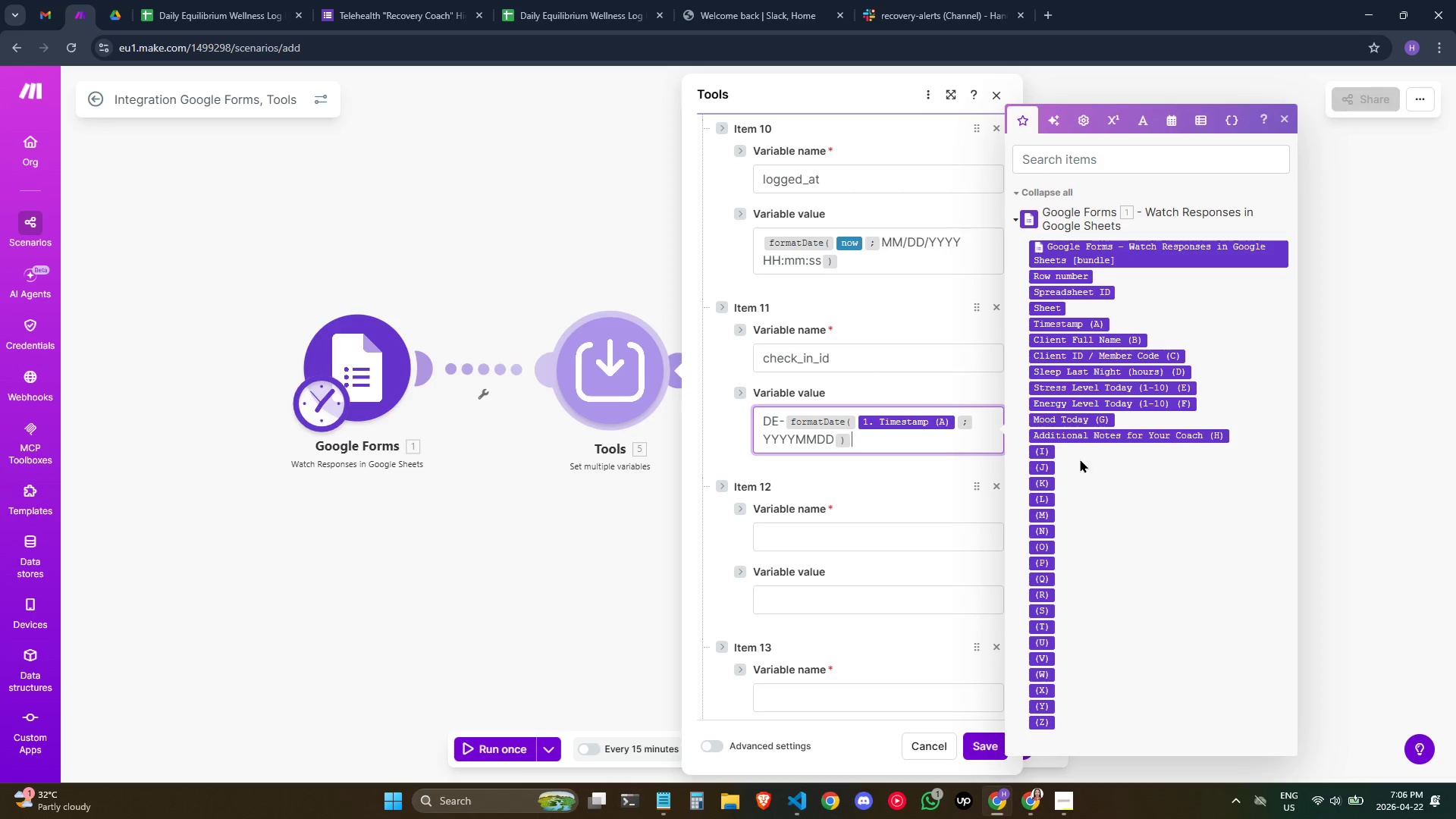 
key(Backspace)
 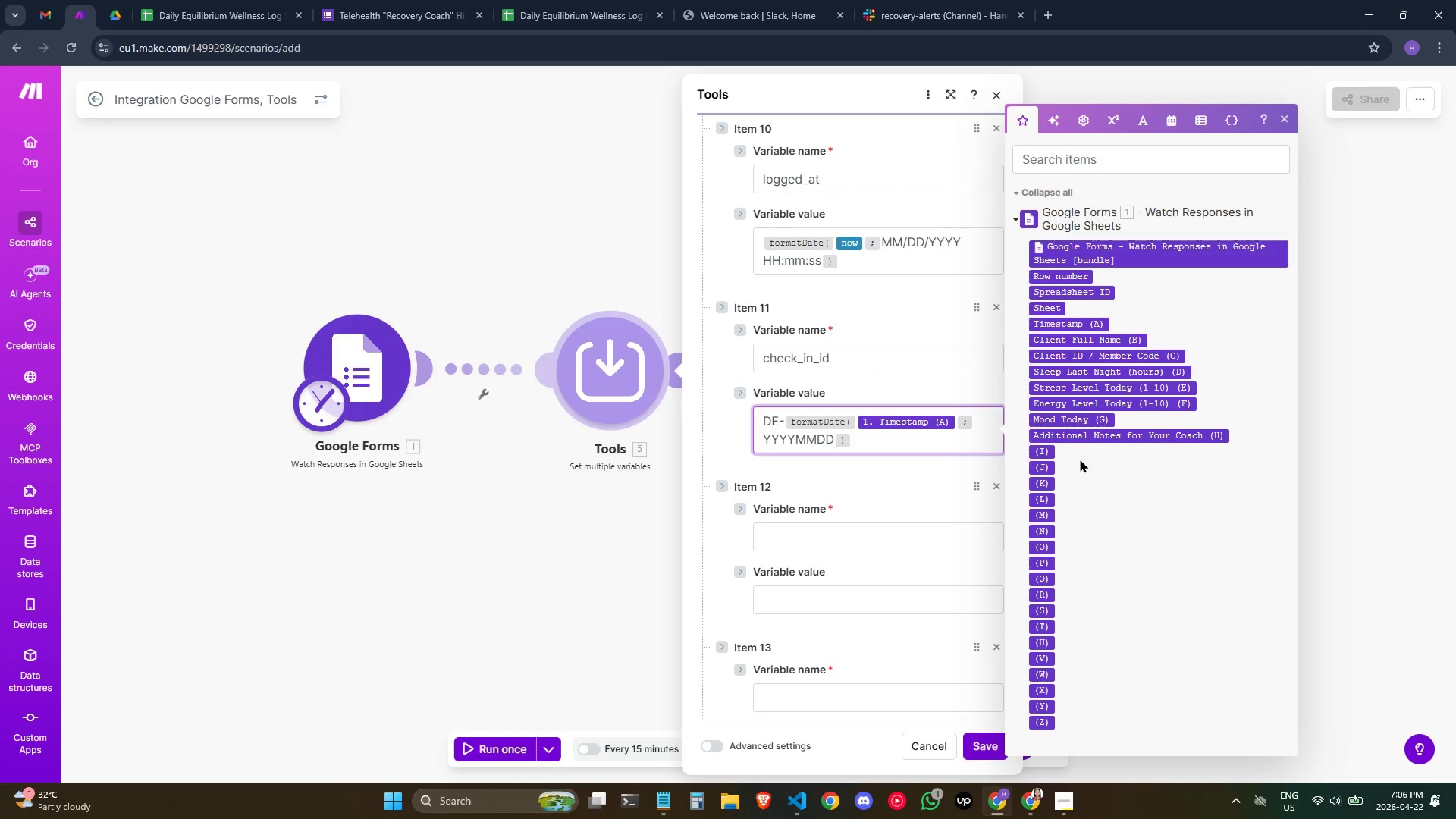 
key(Space)
 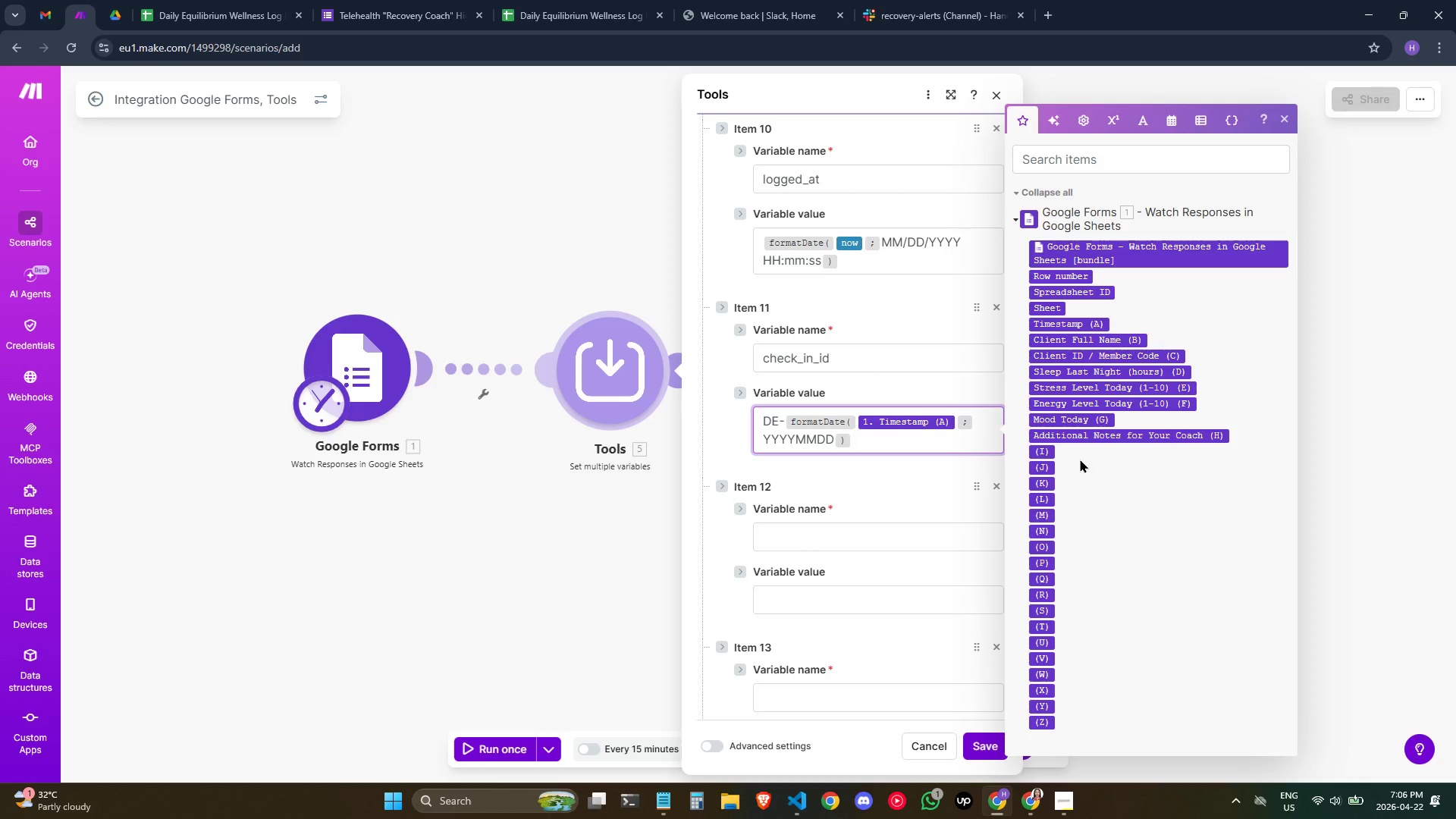 
key(Semicolon)
 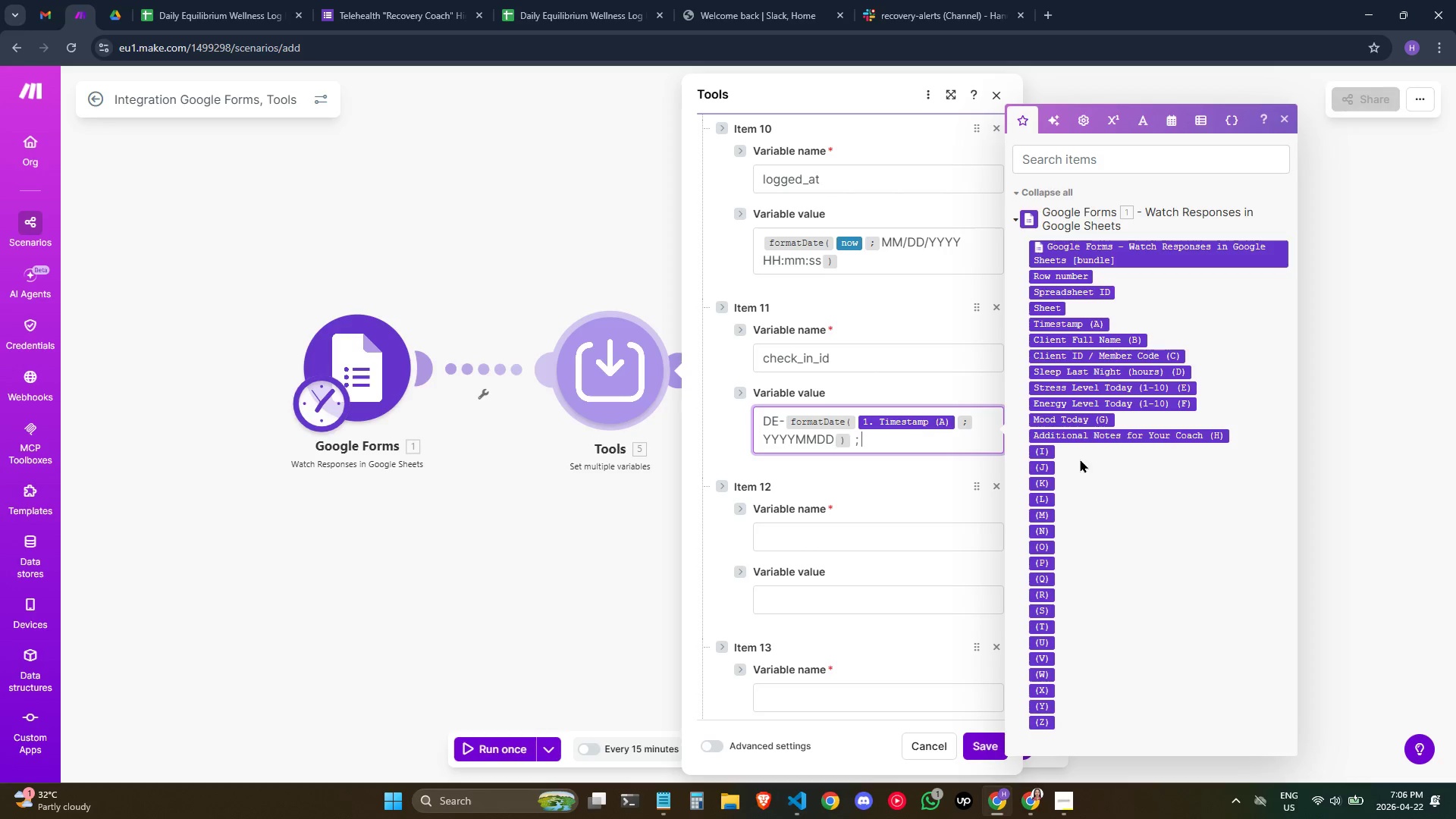 
key(Space)
 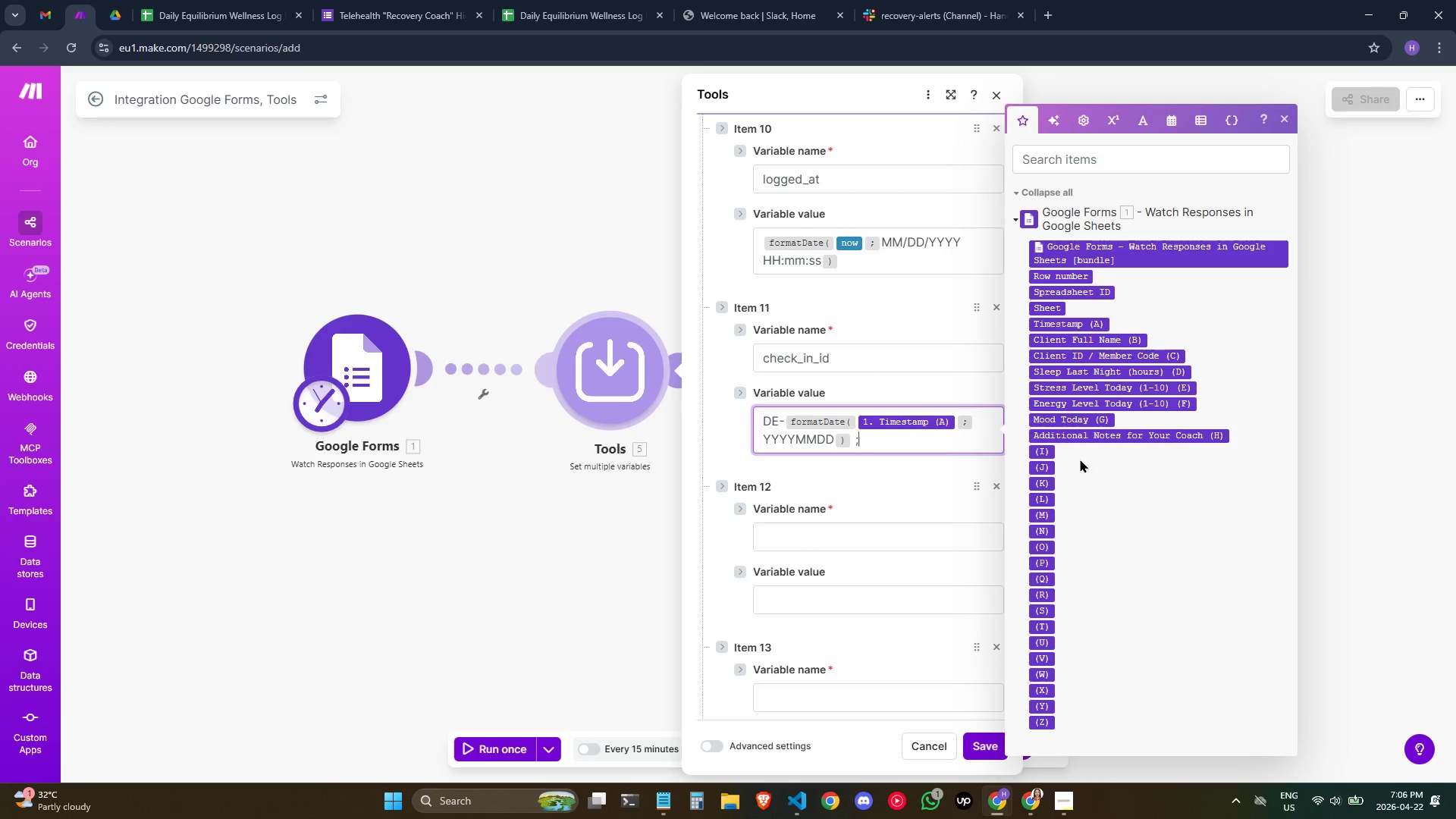 
key(Backspace)
 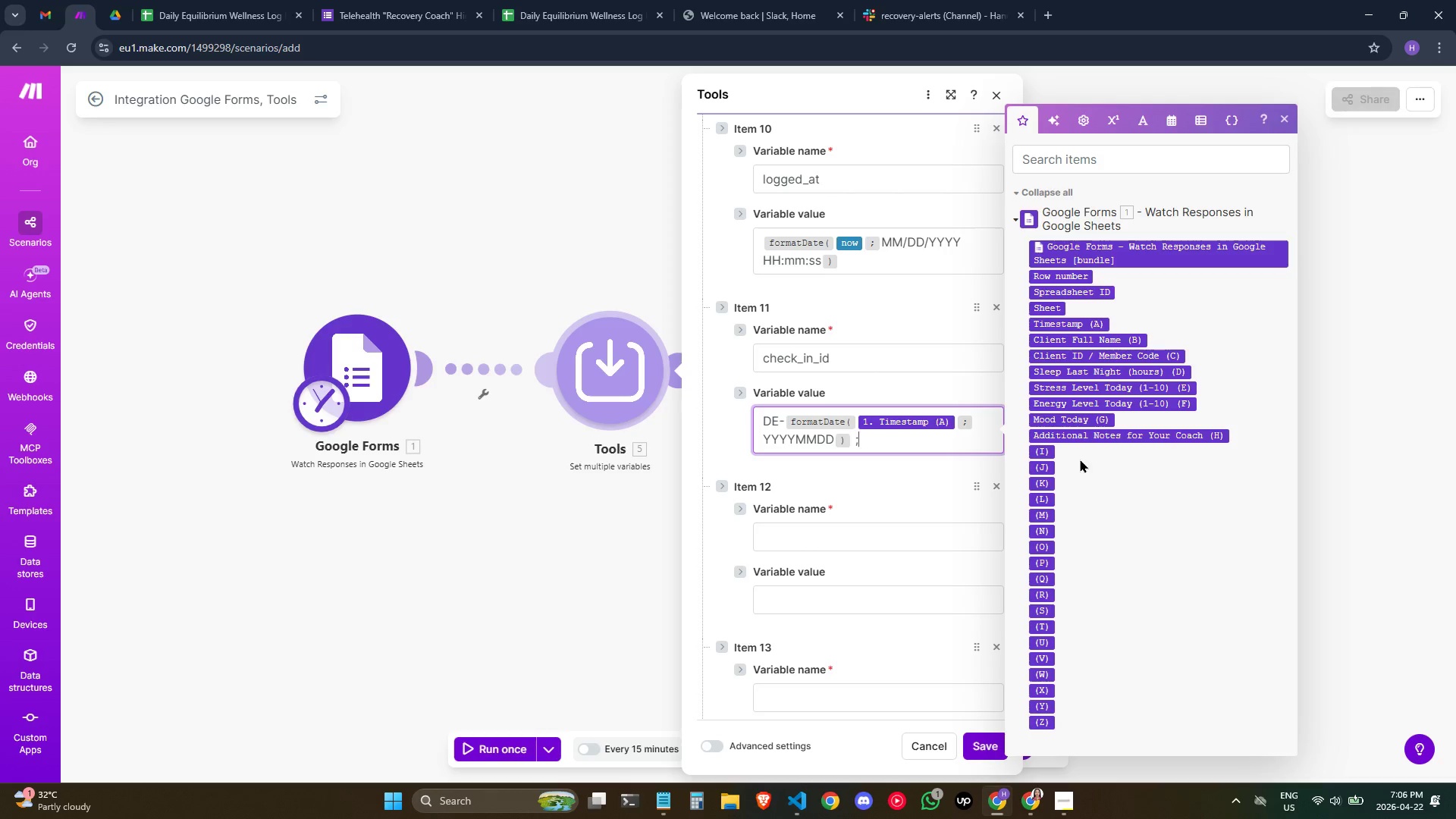 
key(Backspace)
 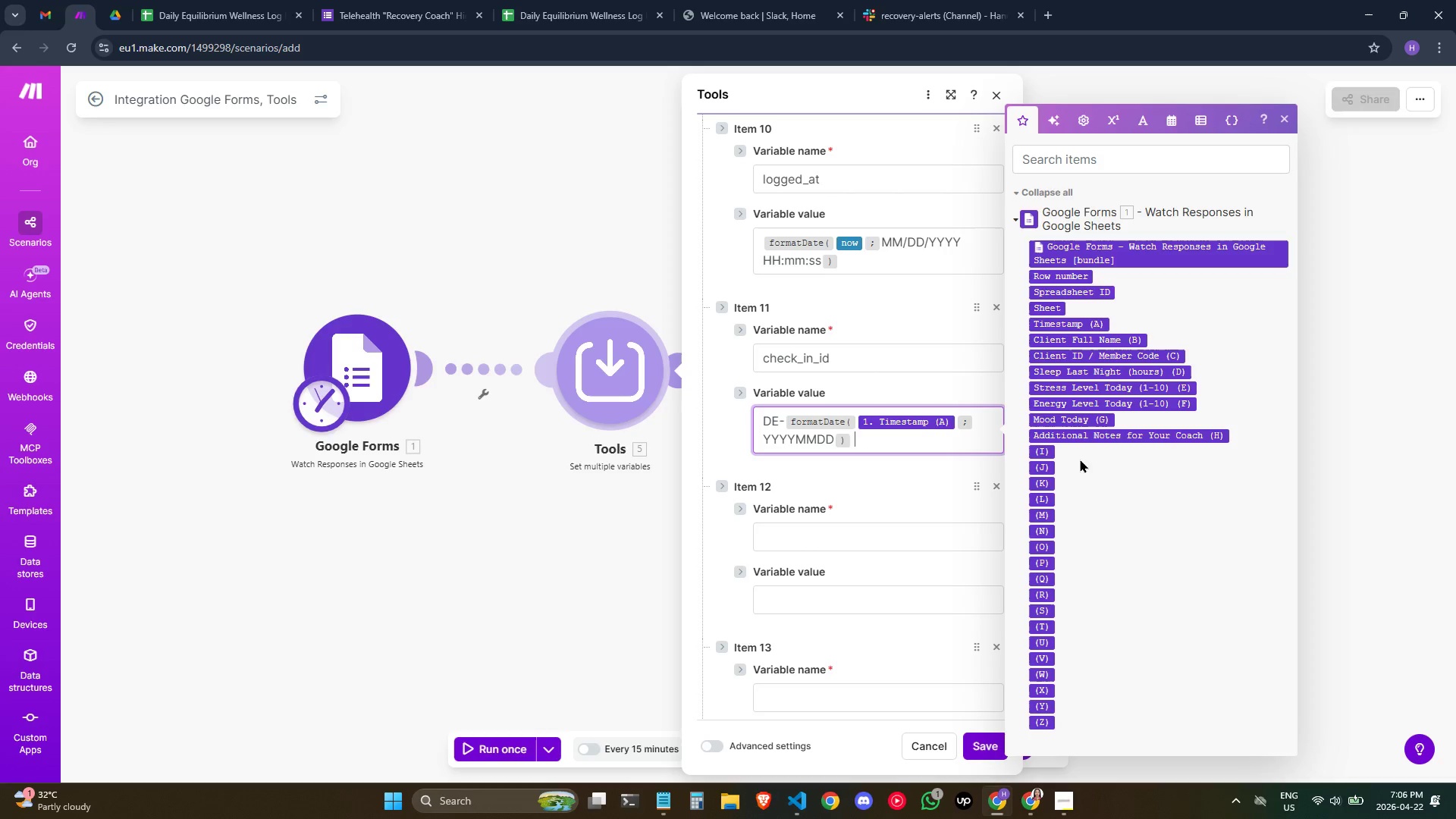 
key(Backspace)
 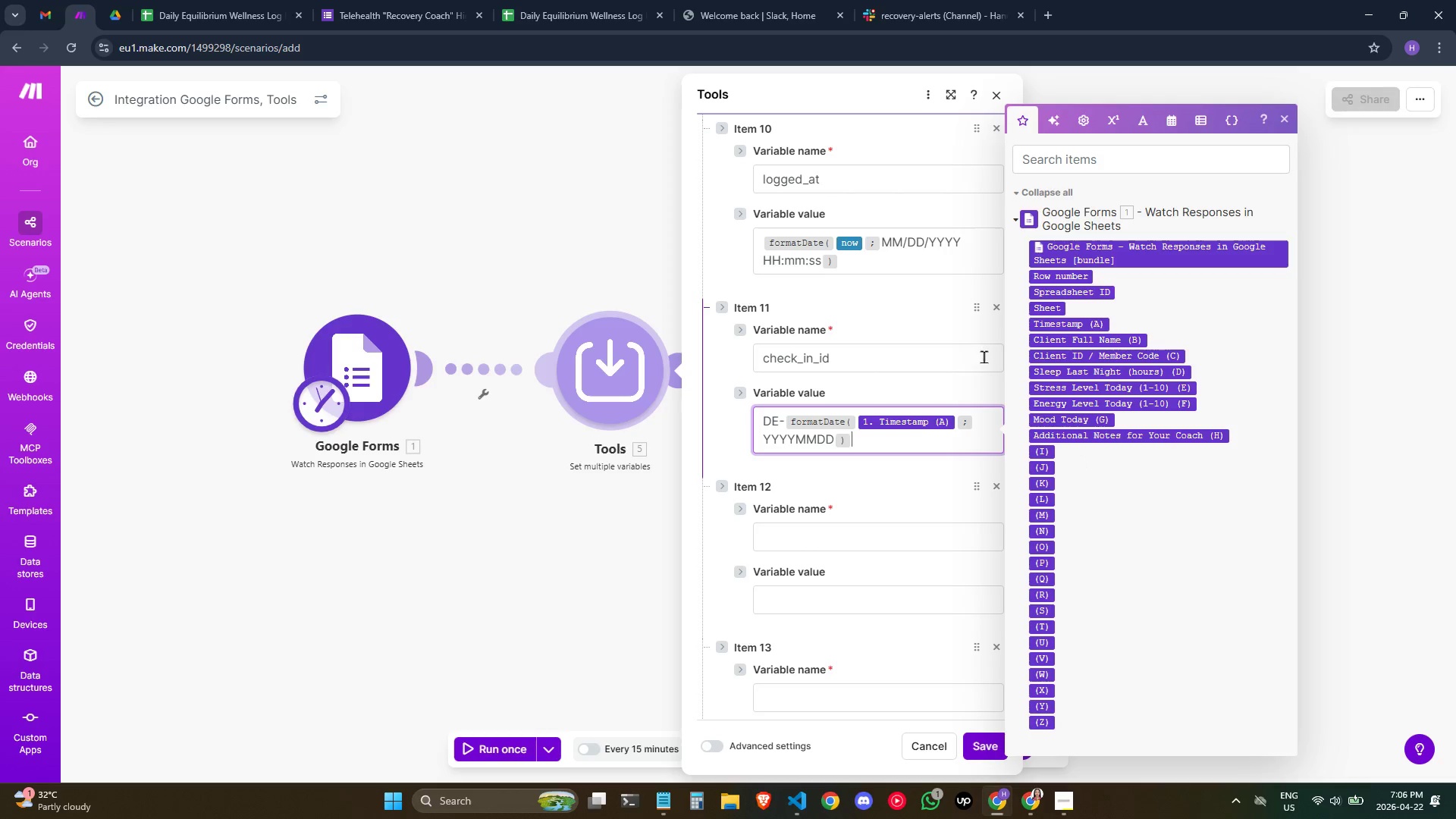 
left_click([990, 423])
 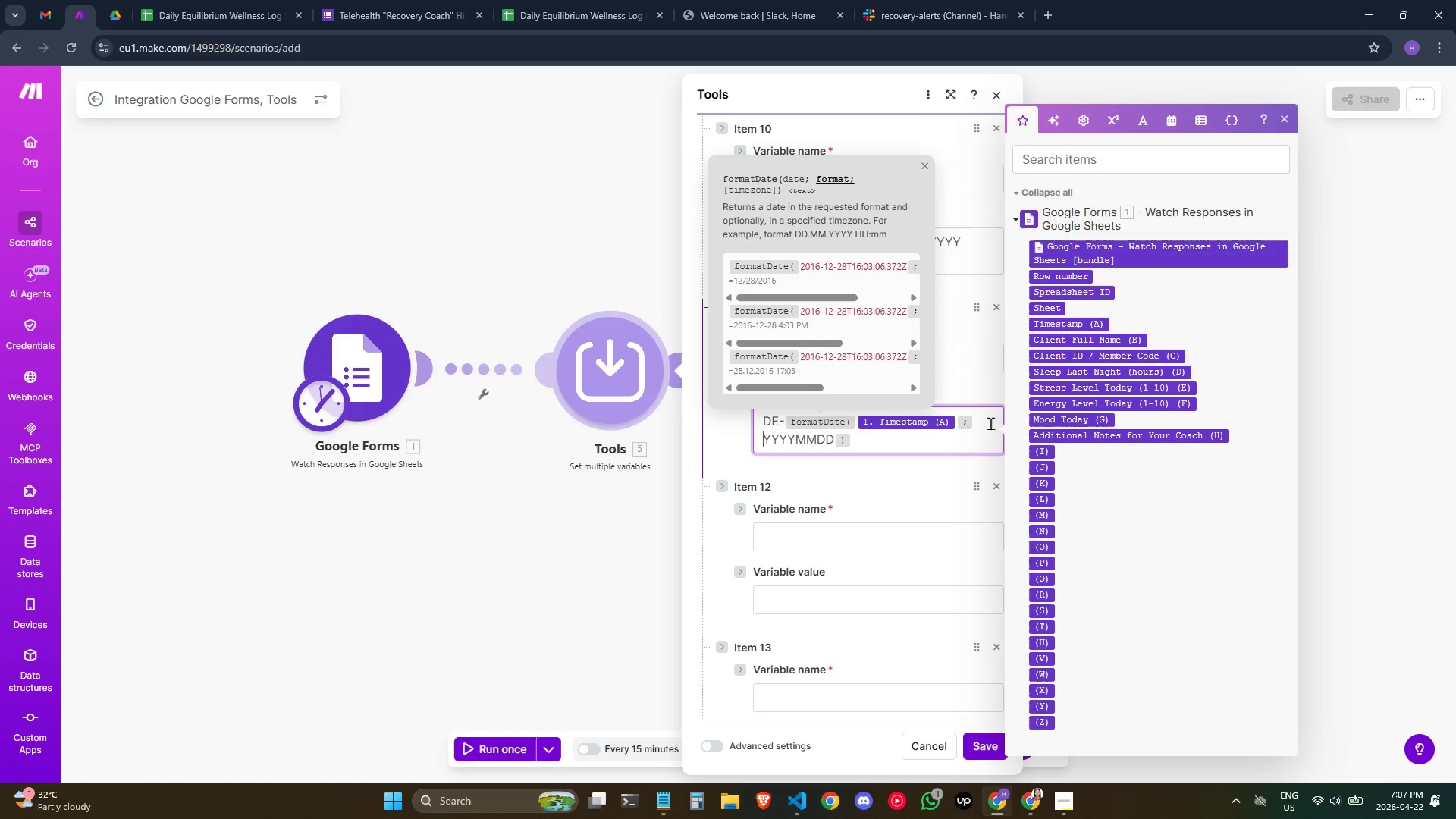 
left_click([989, 423])
 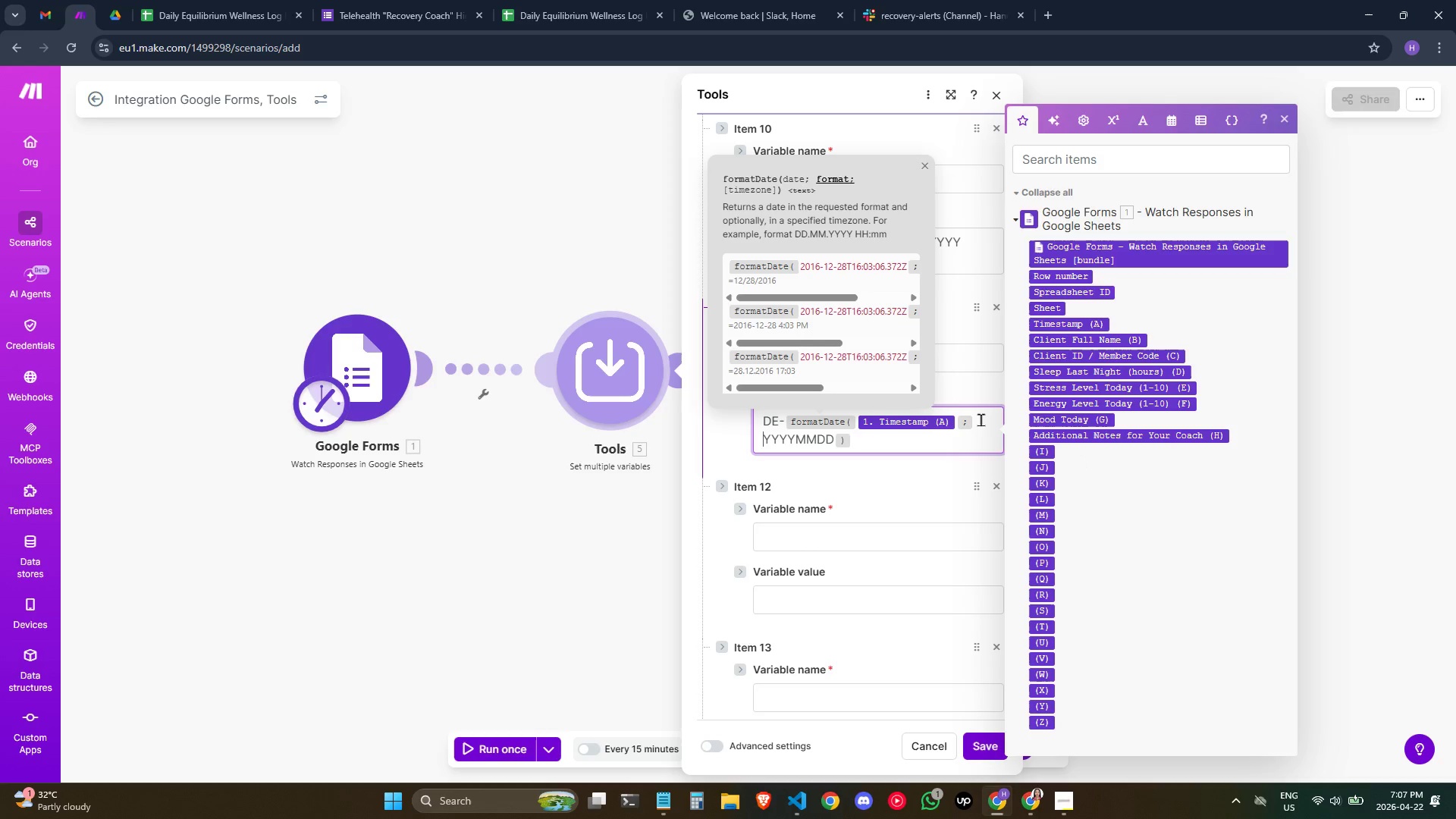 
left_click([980, 419])
 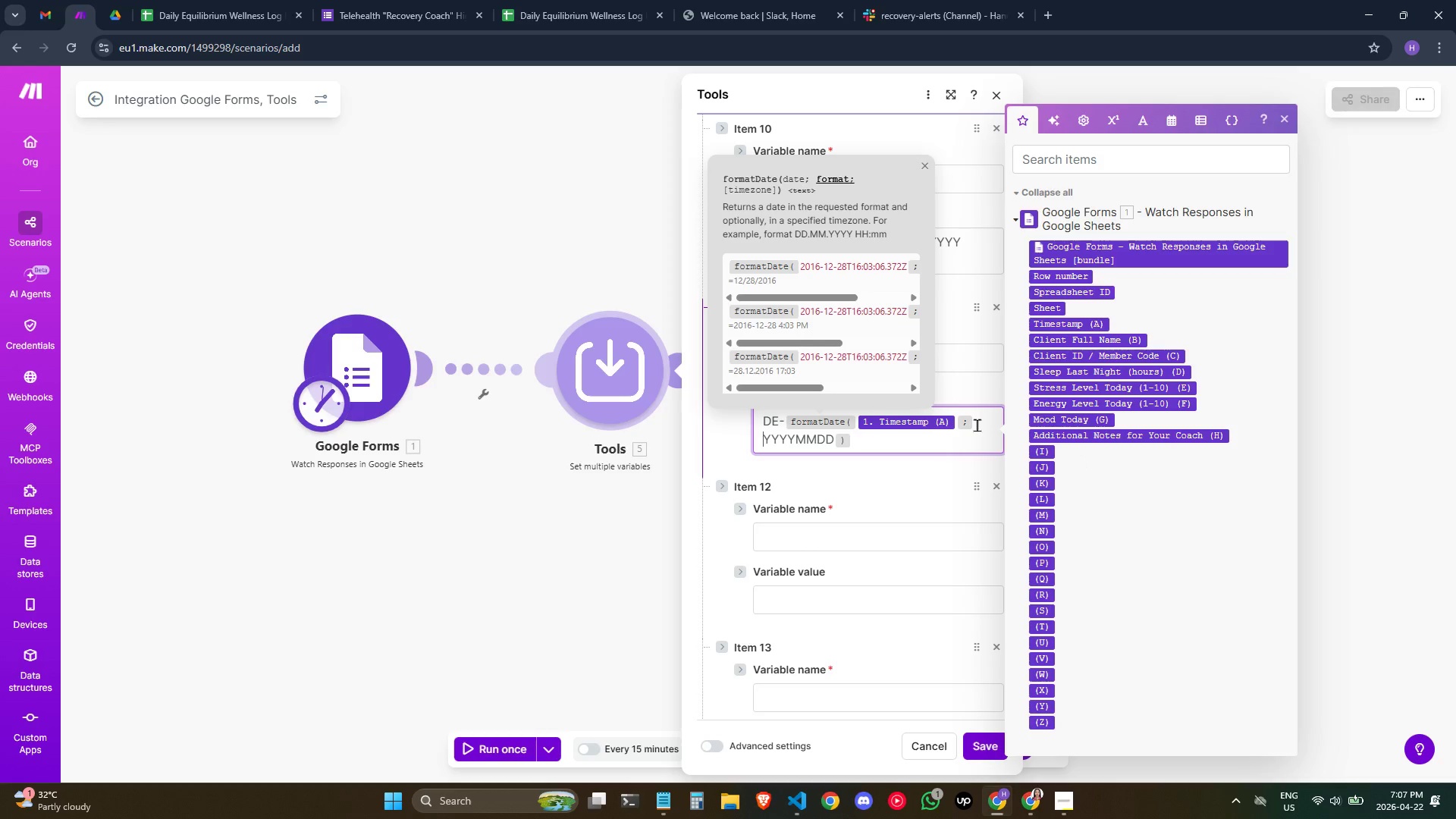 
left_click_drag(start_coordinate=[978, 422], to_coordinate=[979, 425])
 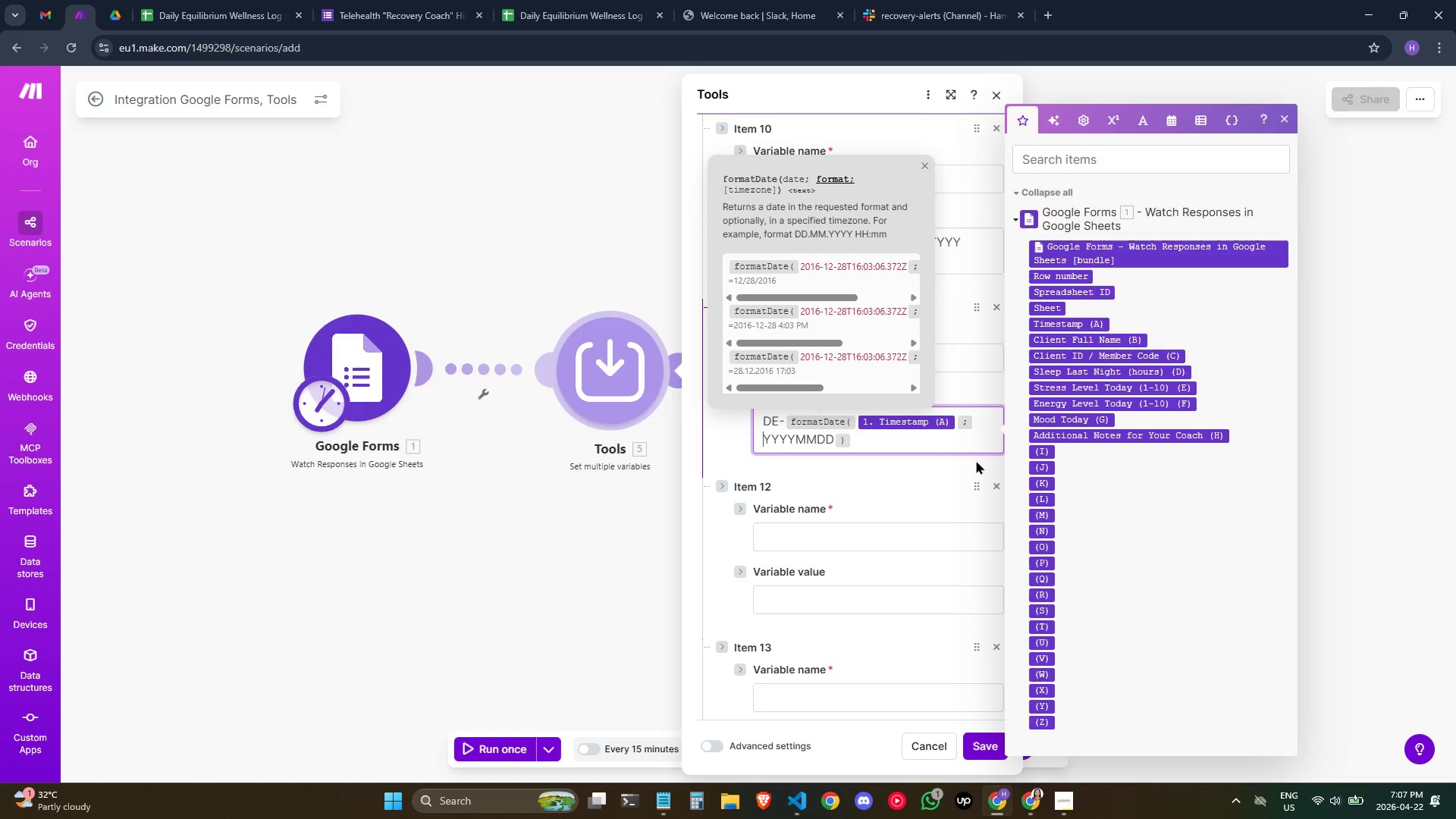 
key(ArrowUp)
 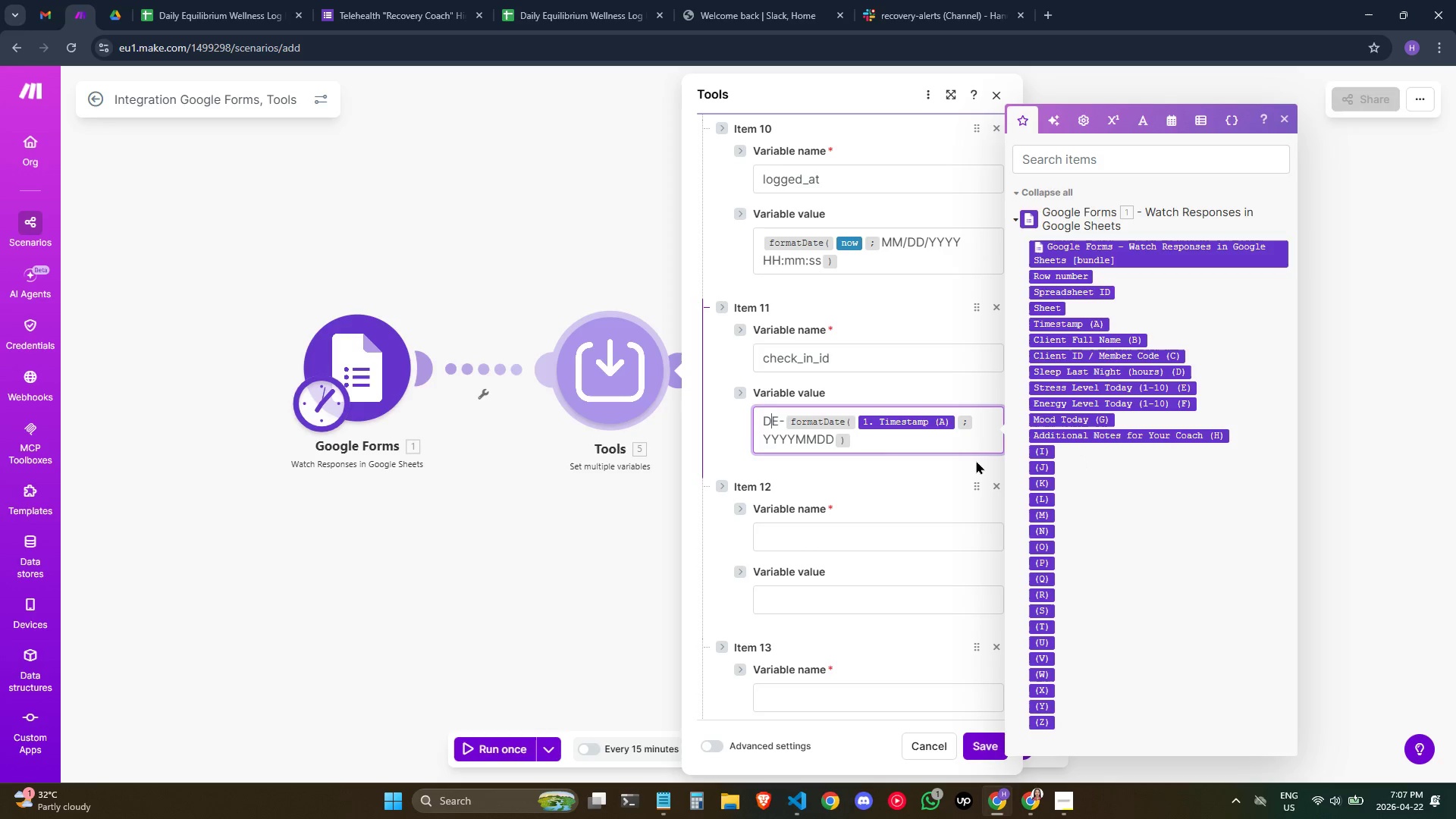 
hold_key(key=ArrowRight, duration=0.33)
 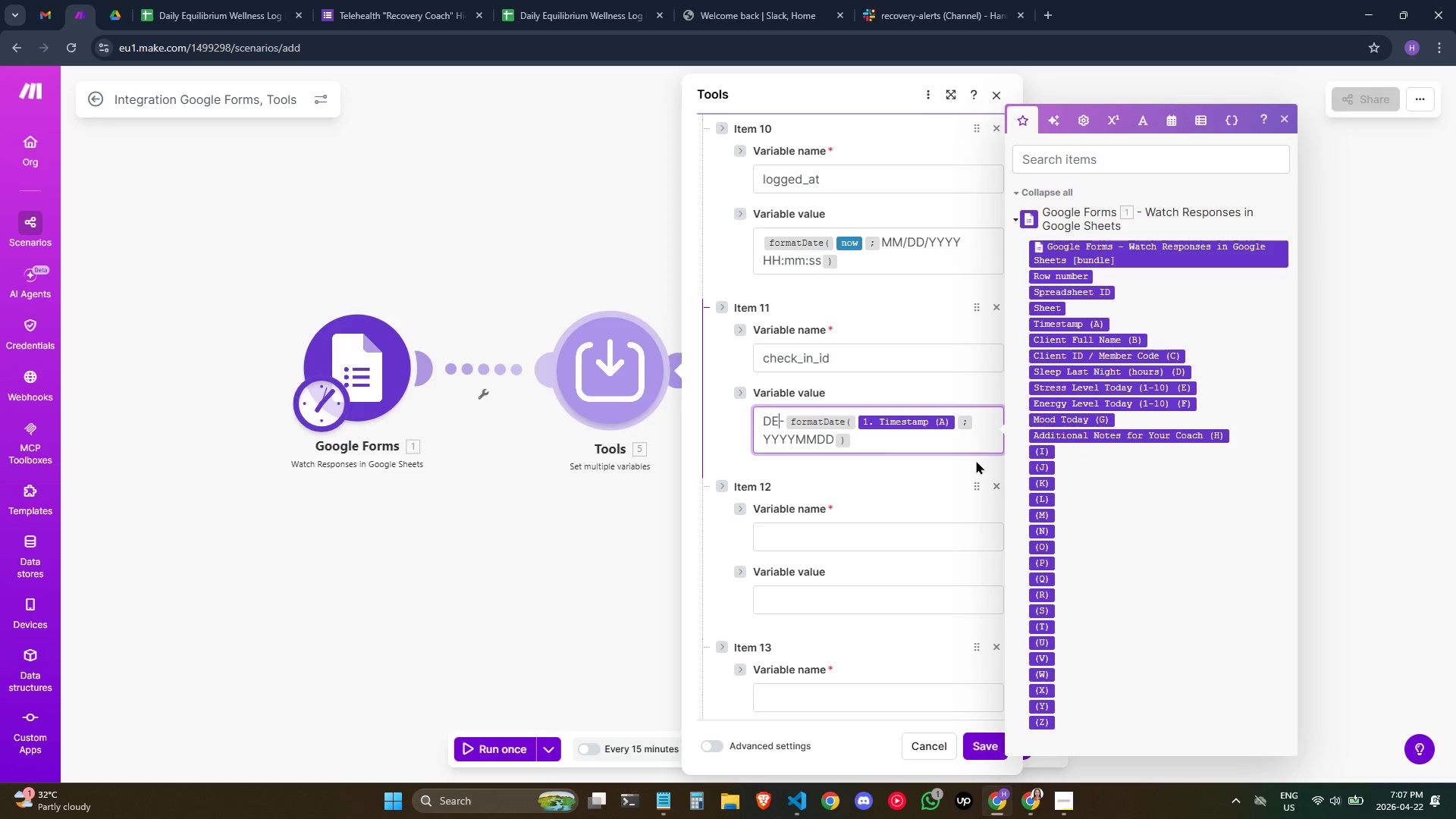 
key(ArrowRight)
 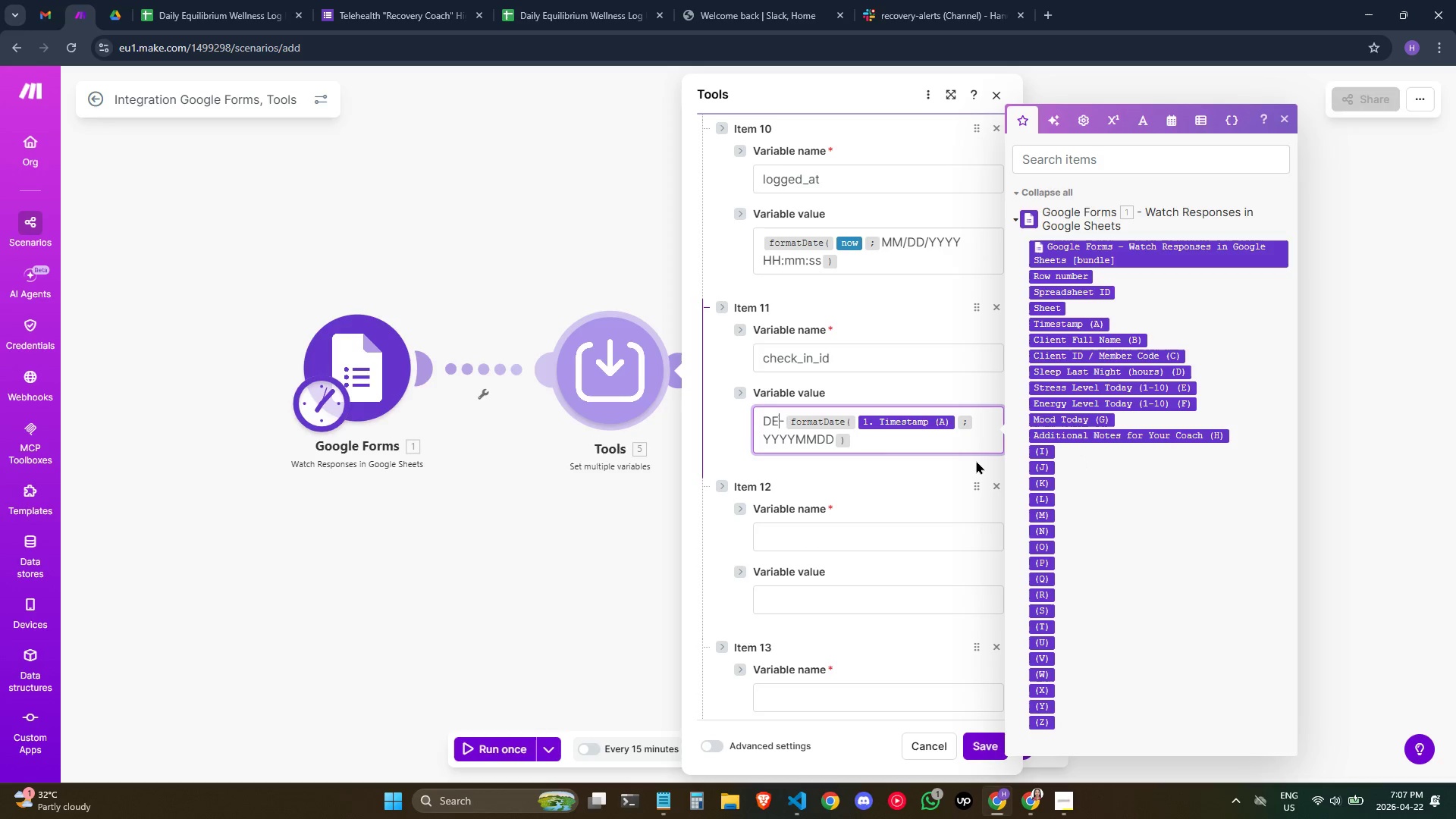 
key(ArrowRight)
 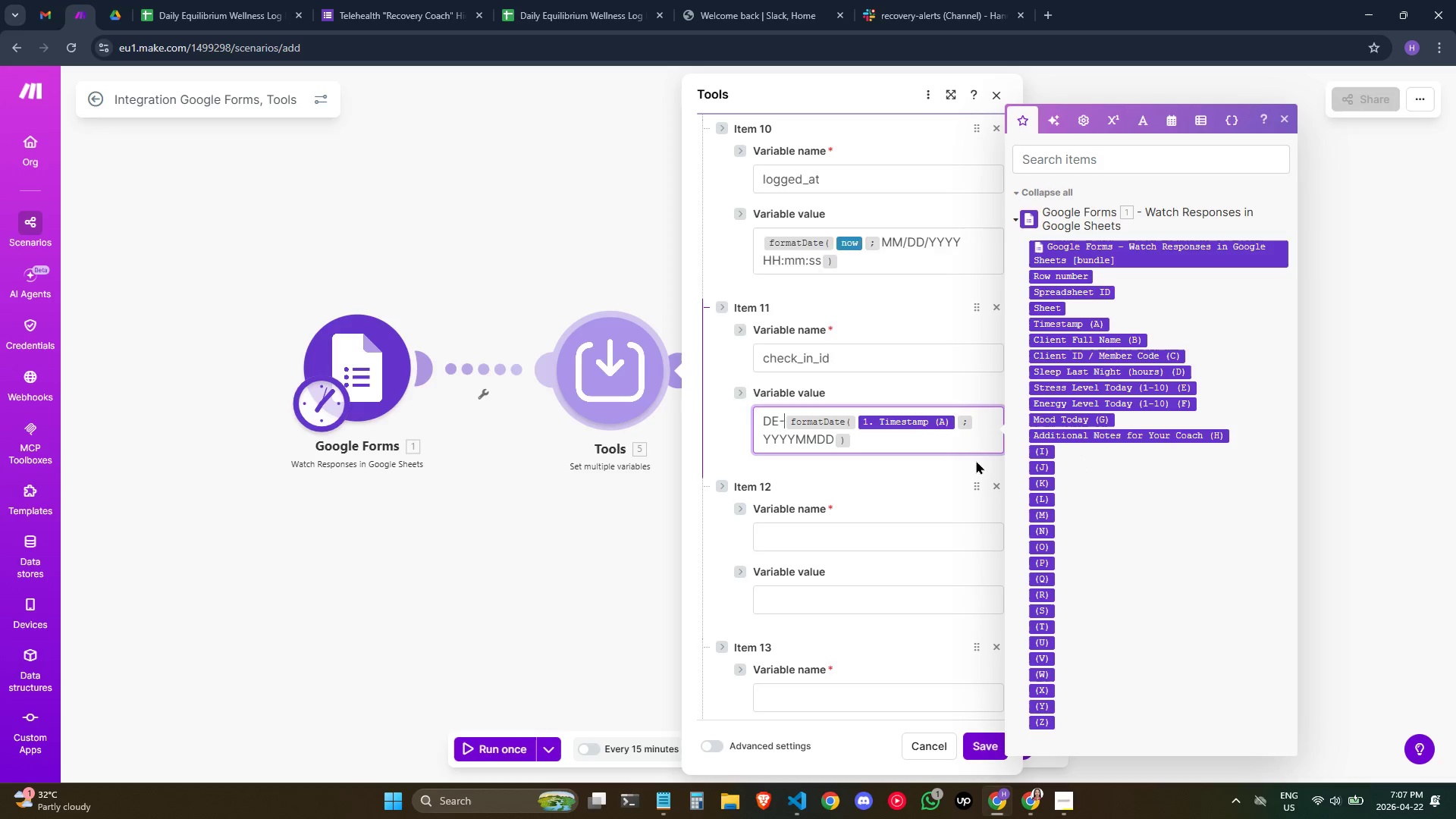 
key(ArrowRight)
 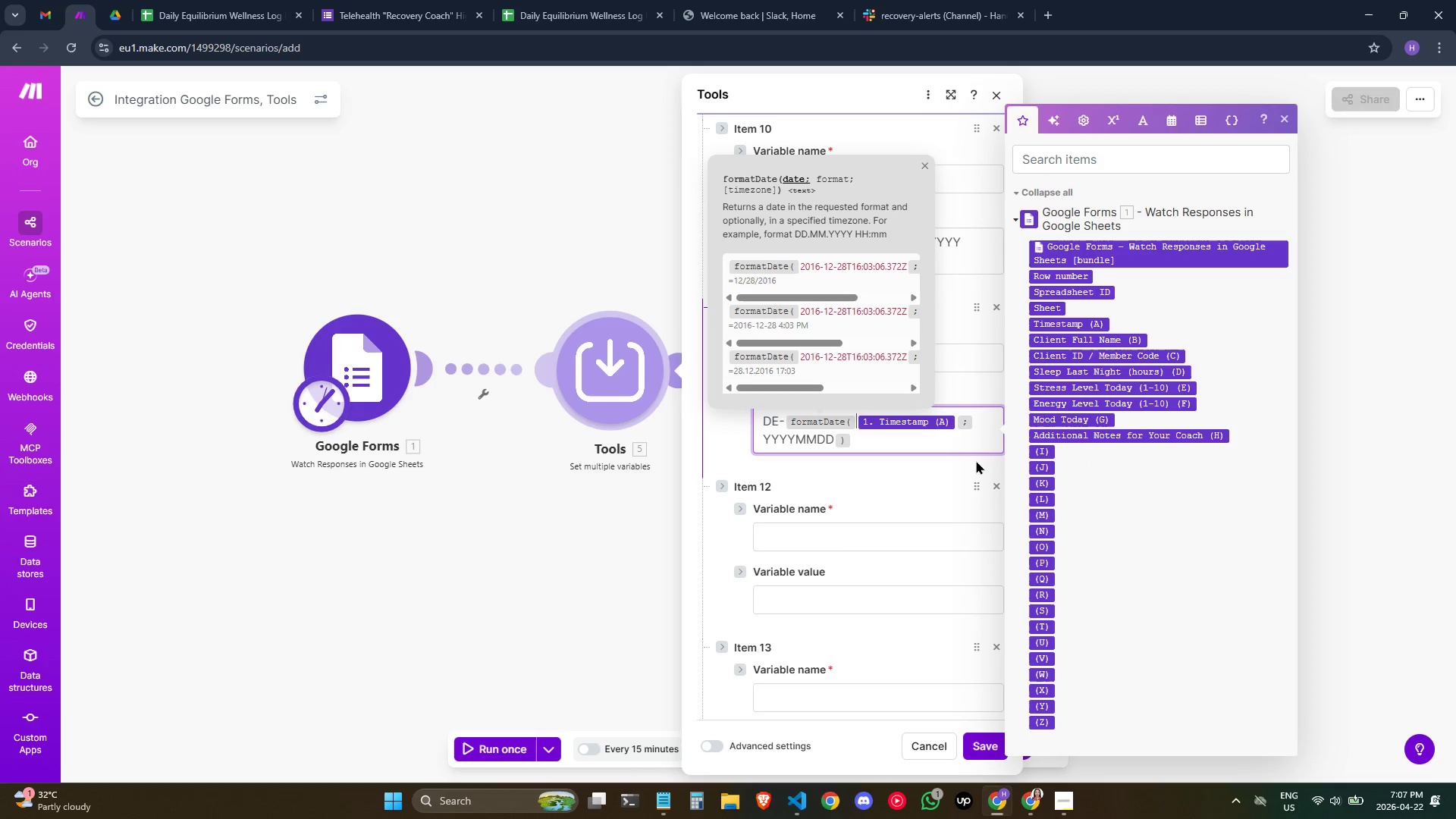 
key(ArrowRight)
 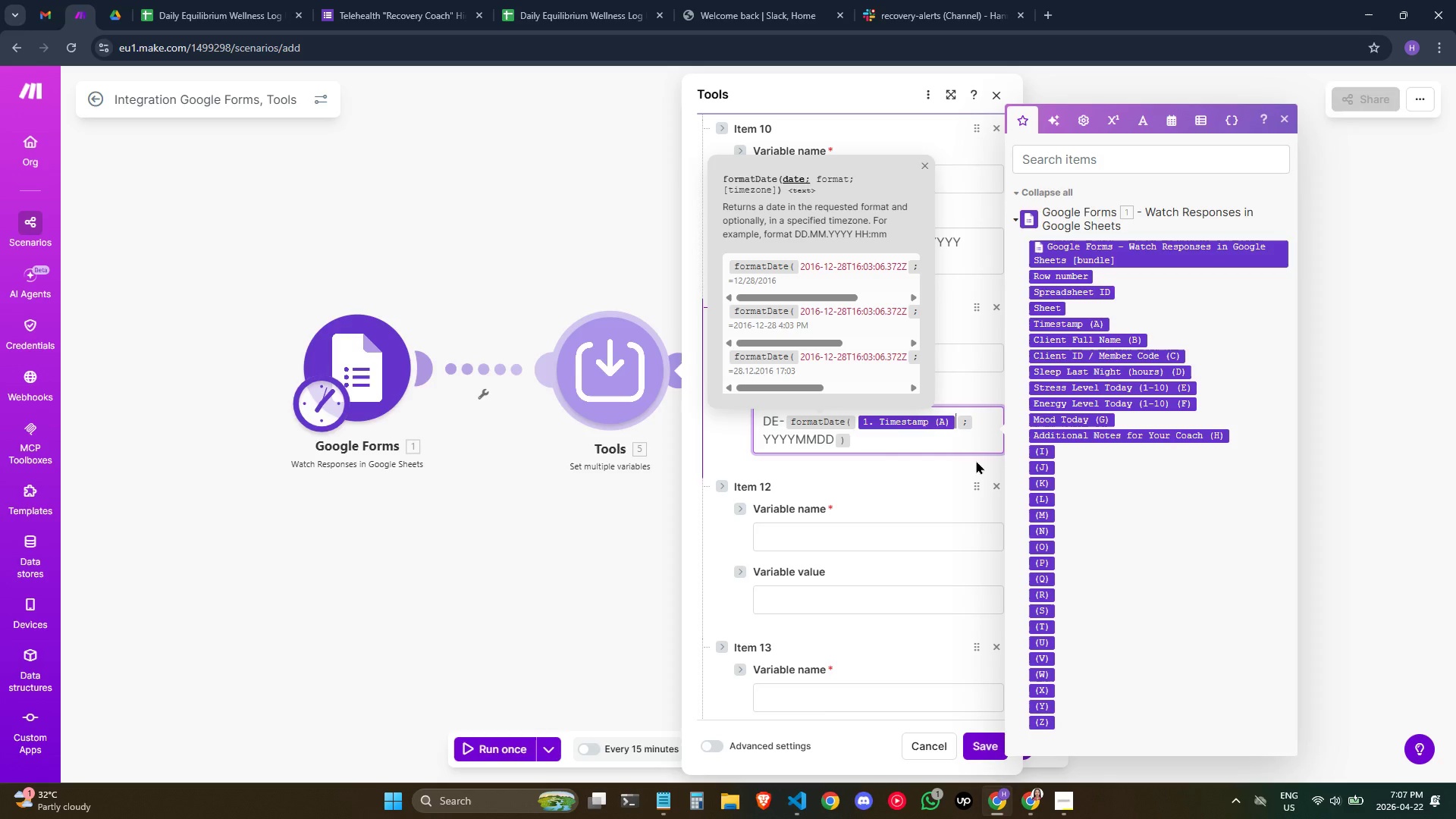 
key(ArrowRight)
 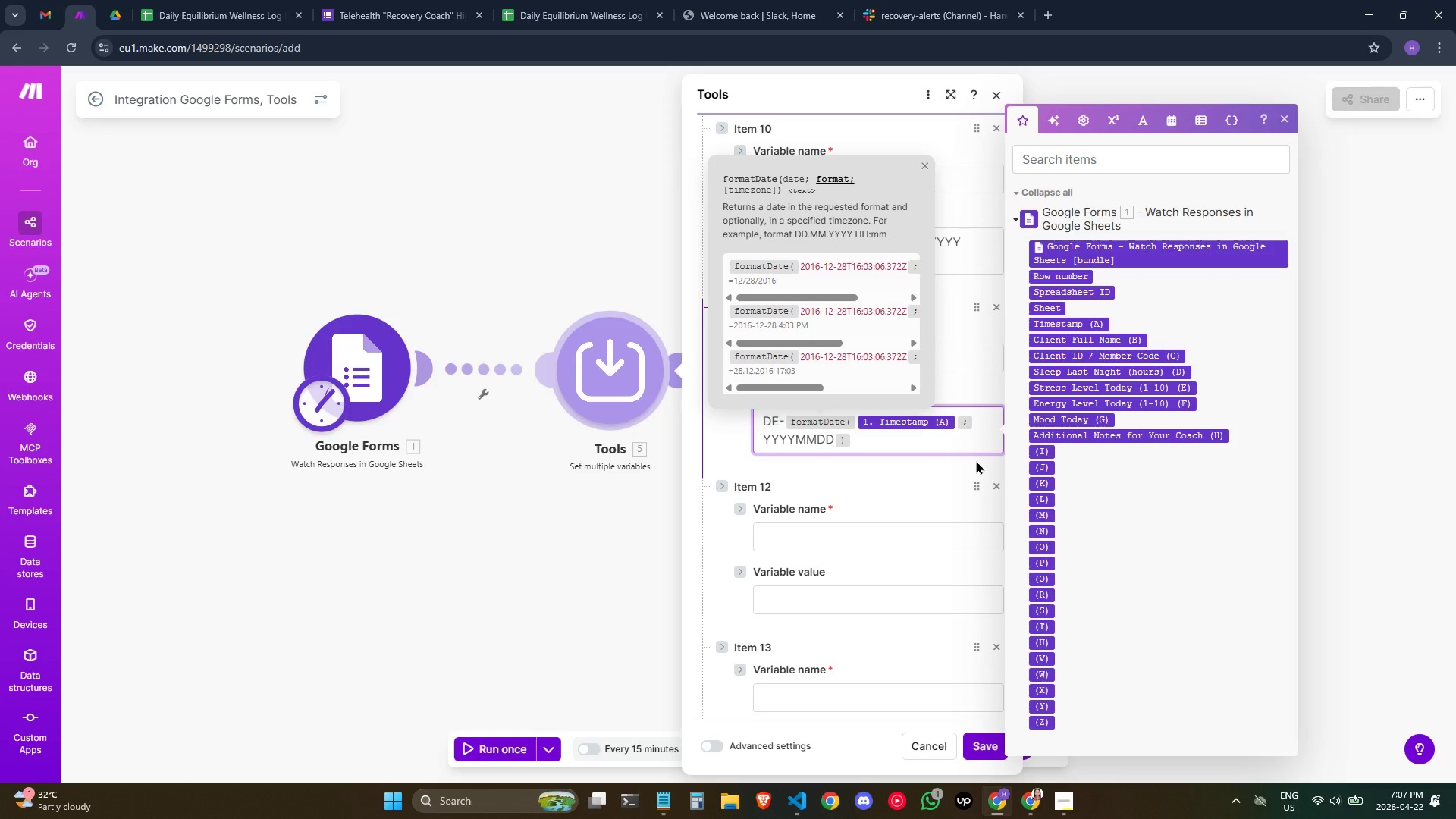 
key(ArrowLeft)
 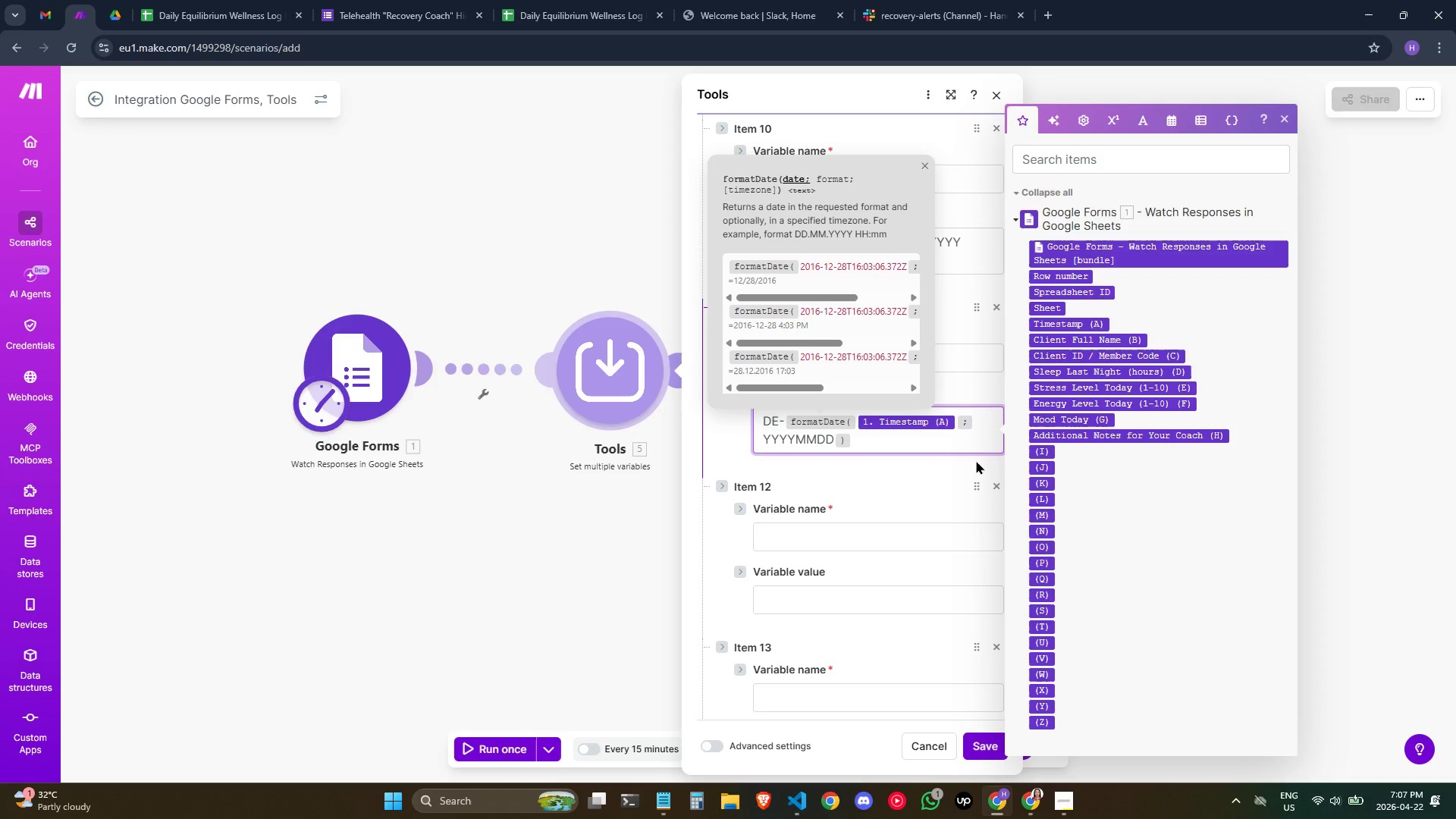 
key(Shift+ArrowRight)
 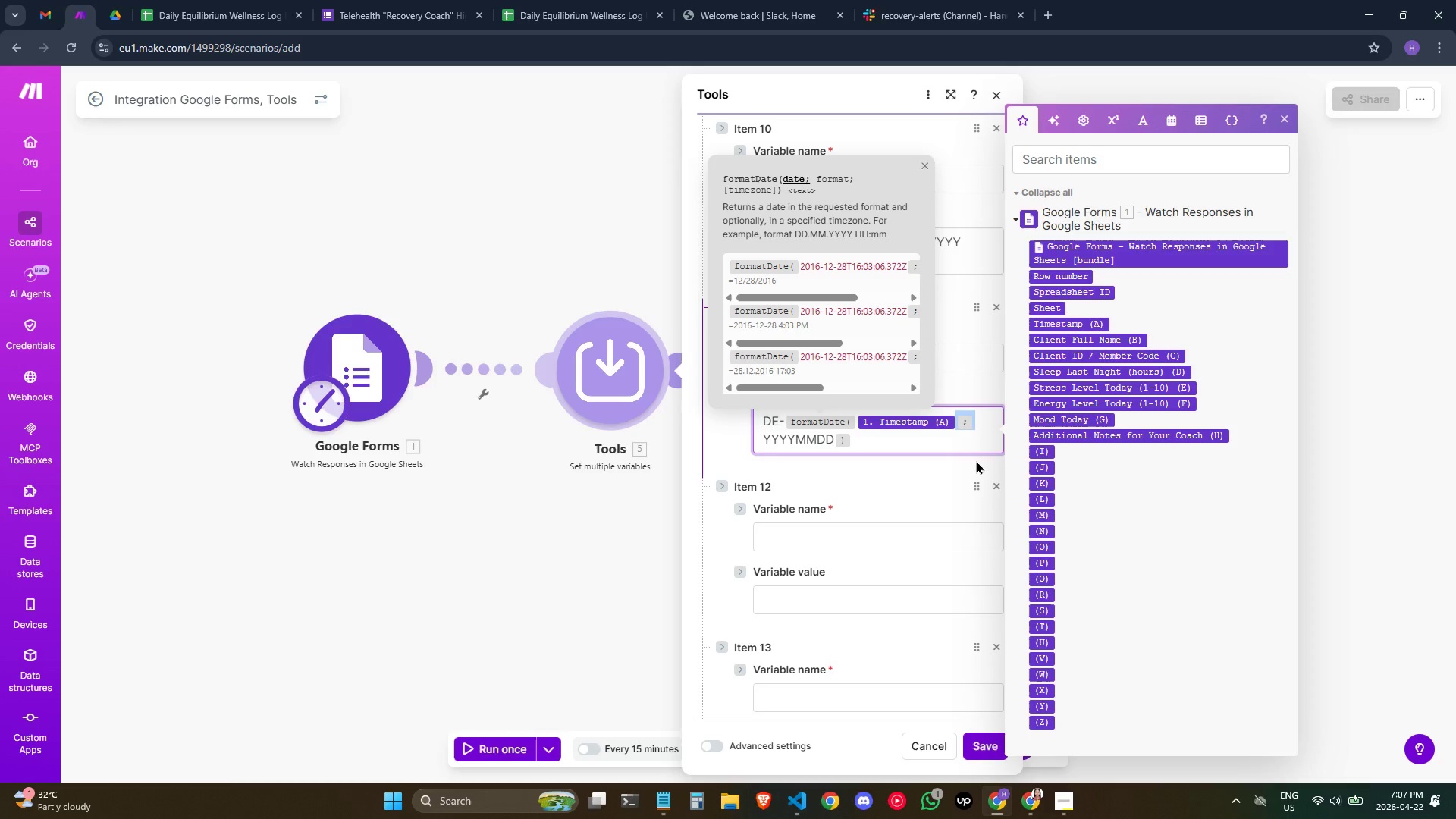 
key(Control+C)
 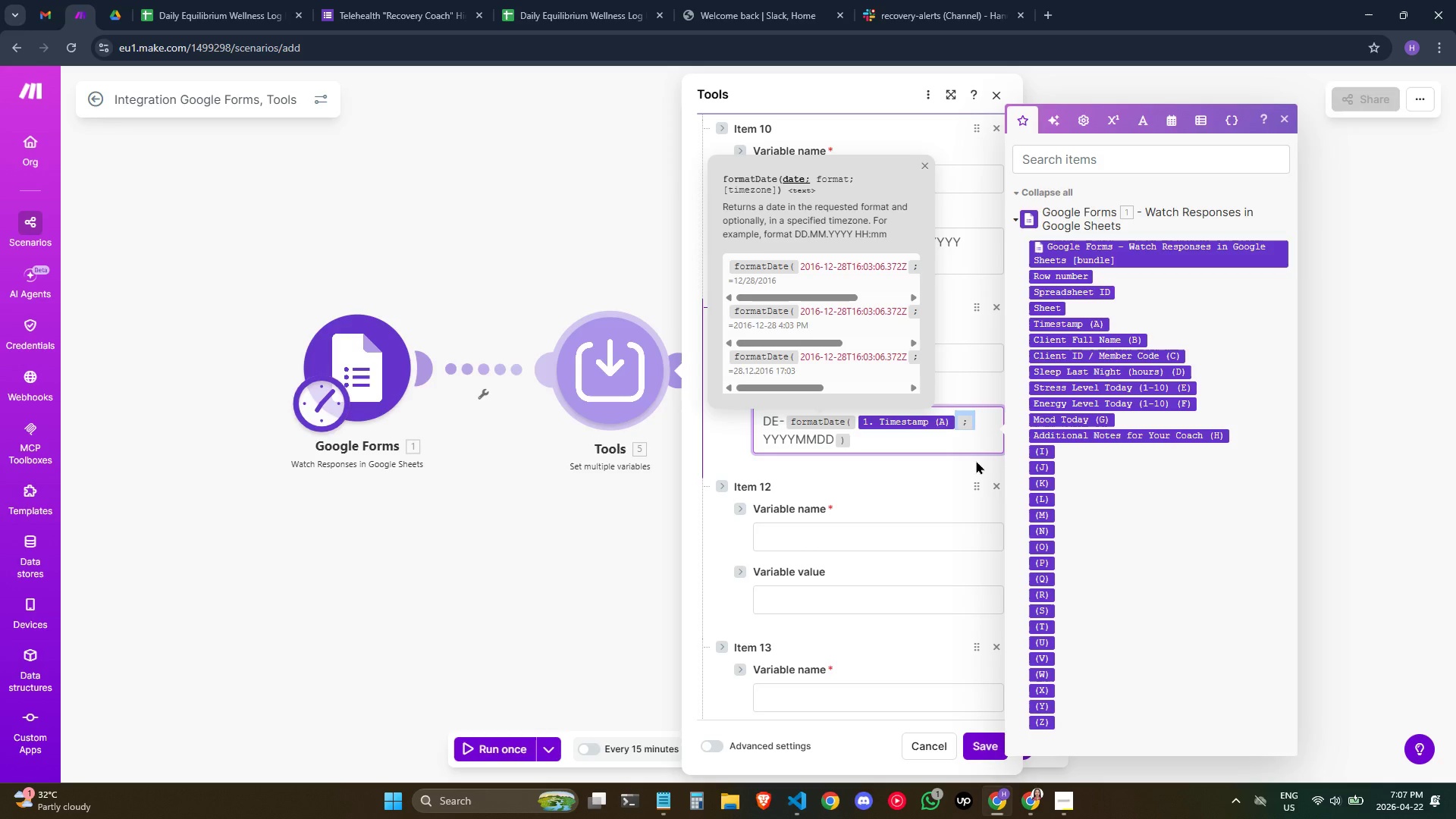 
key(Control+C)
 